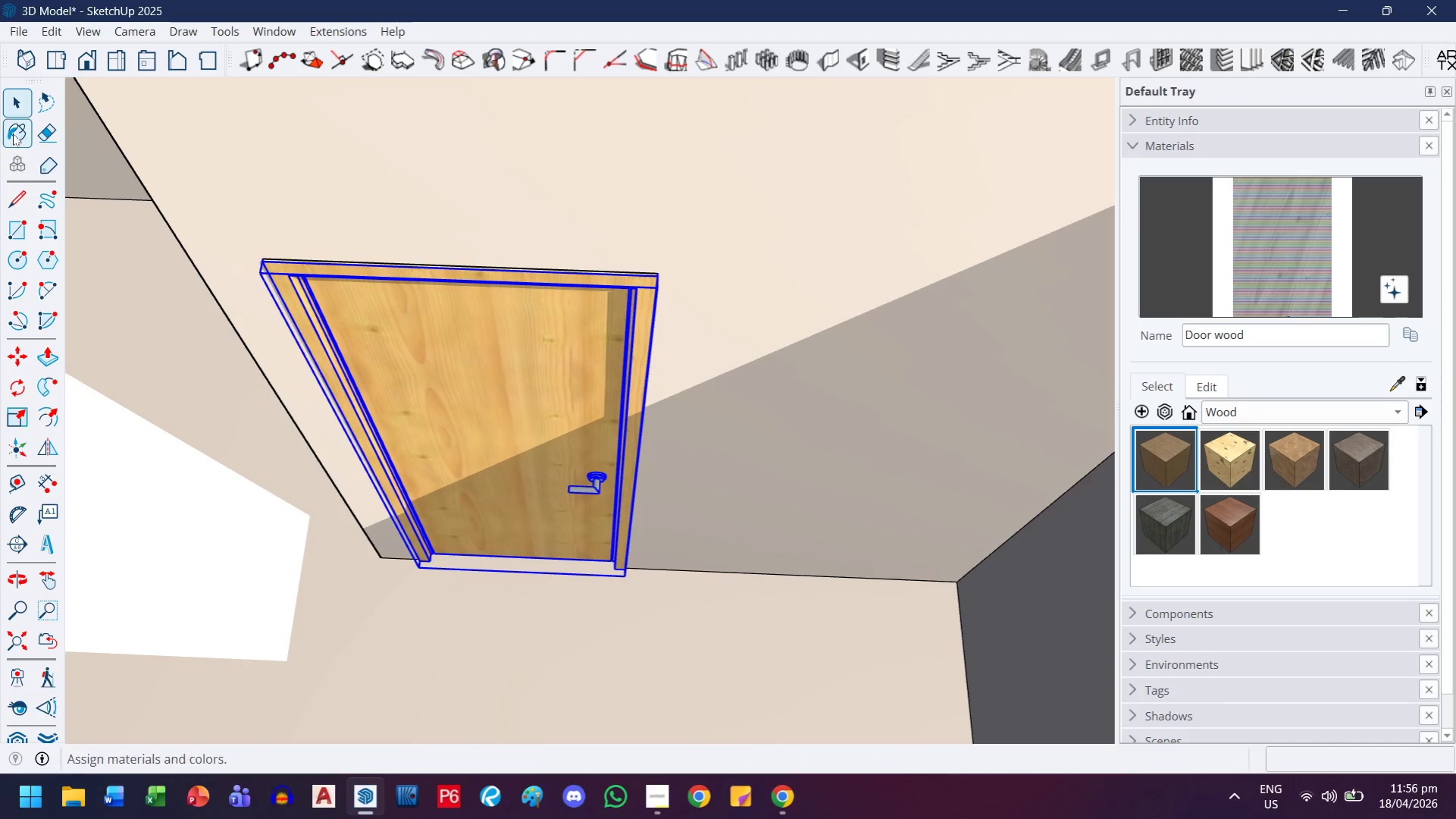 
left_click([27, 115])
 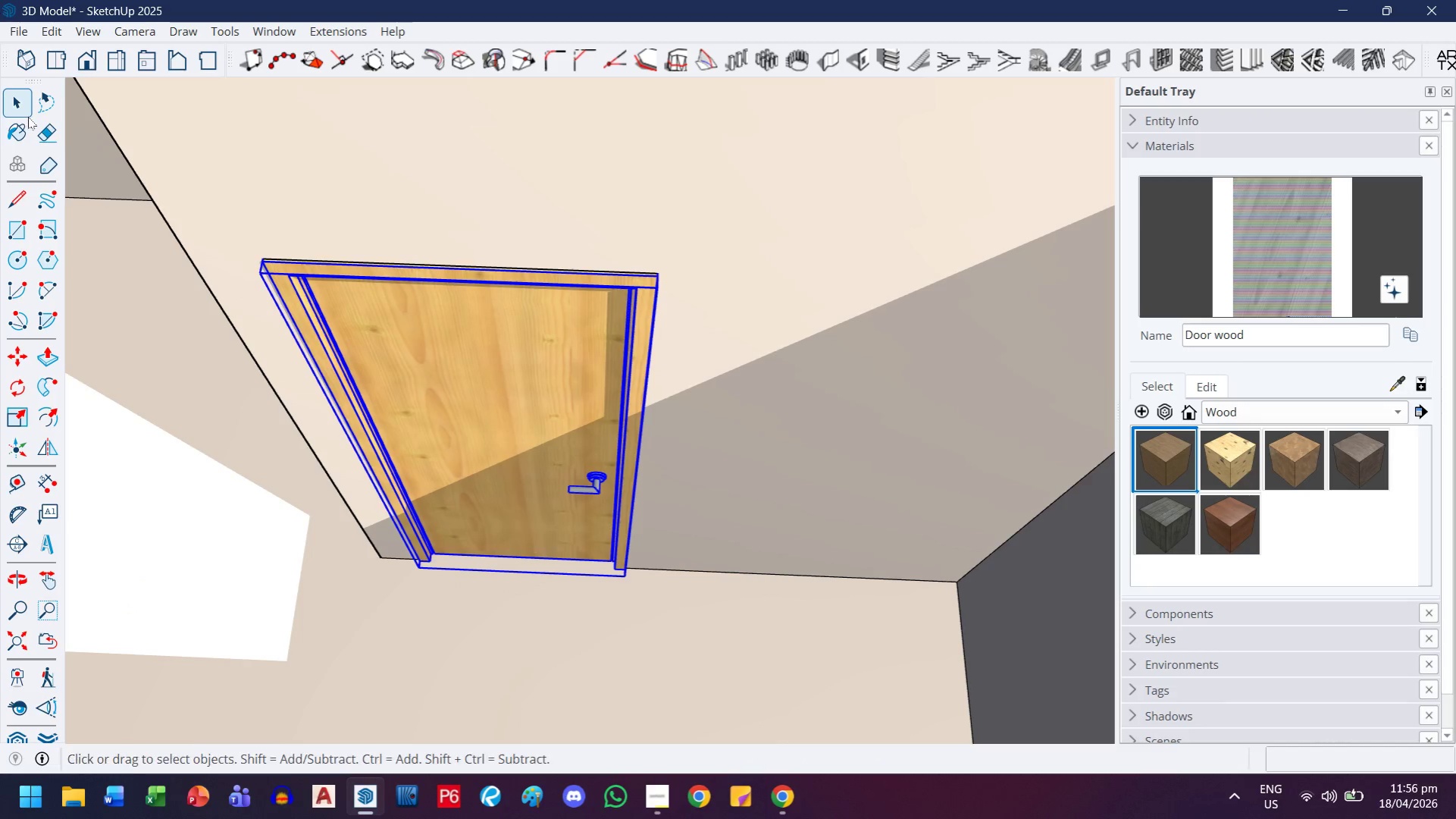 
key(Escape)
 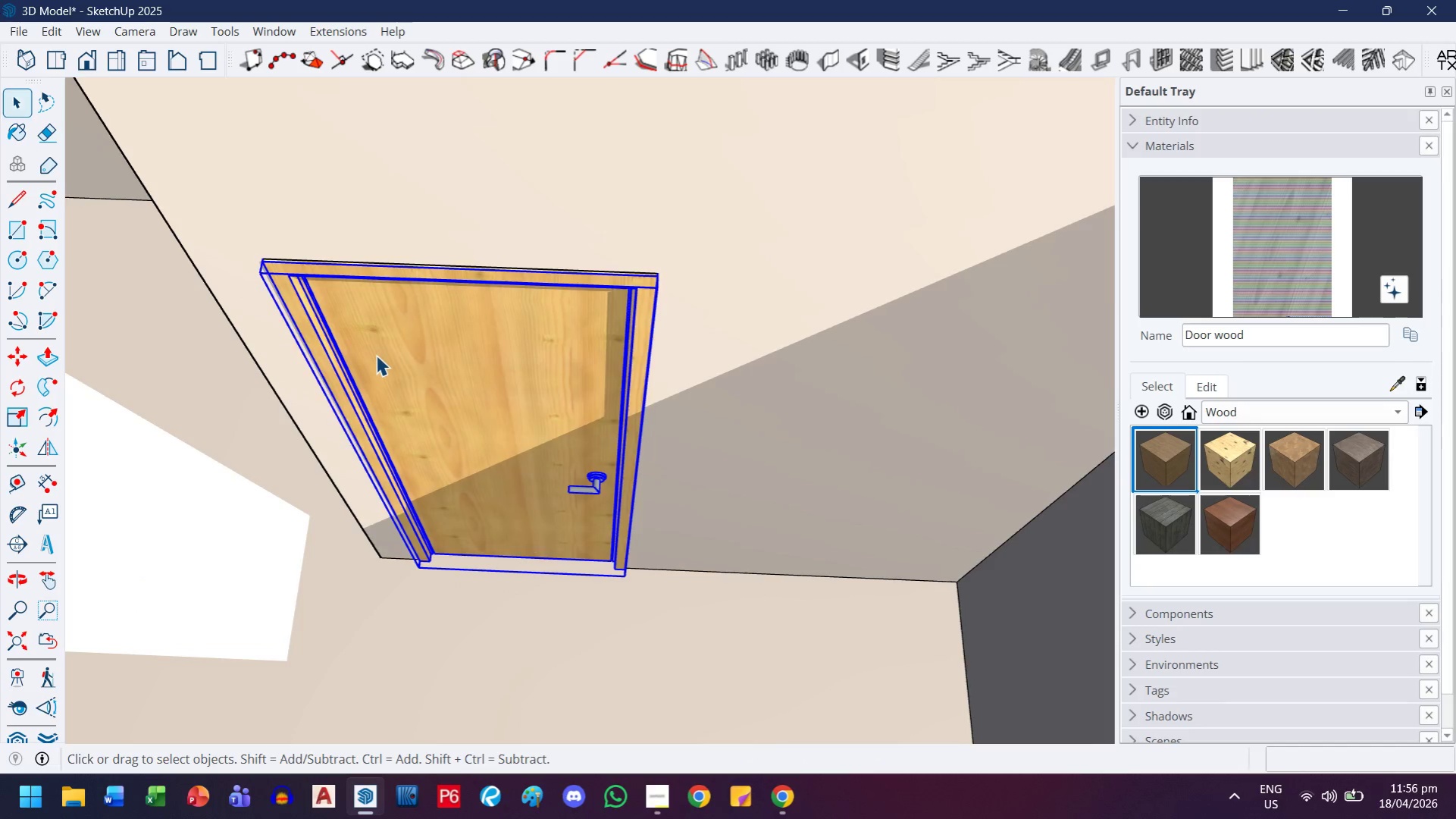 
key(Escape)
 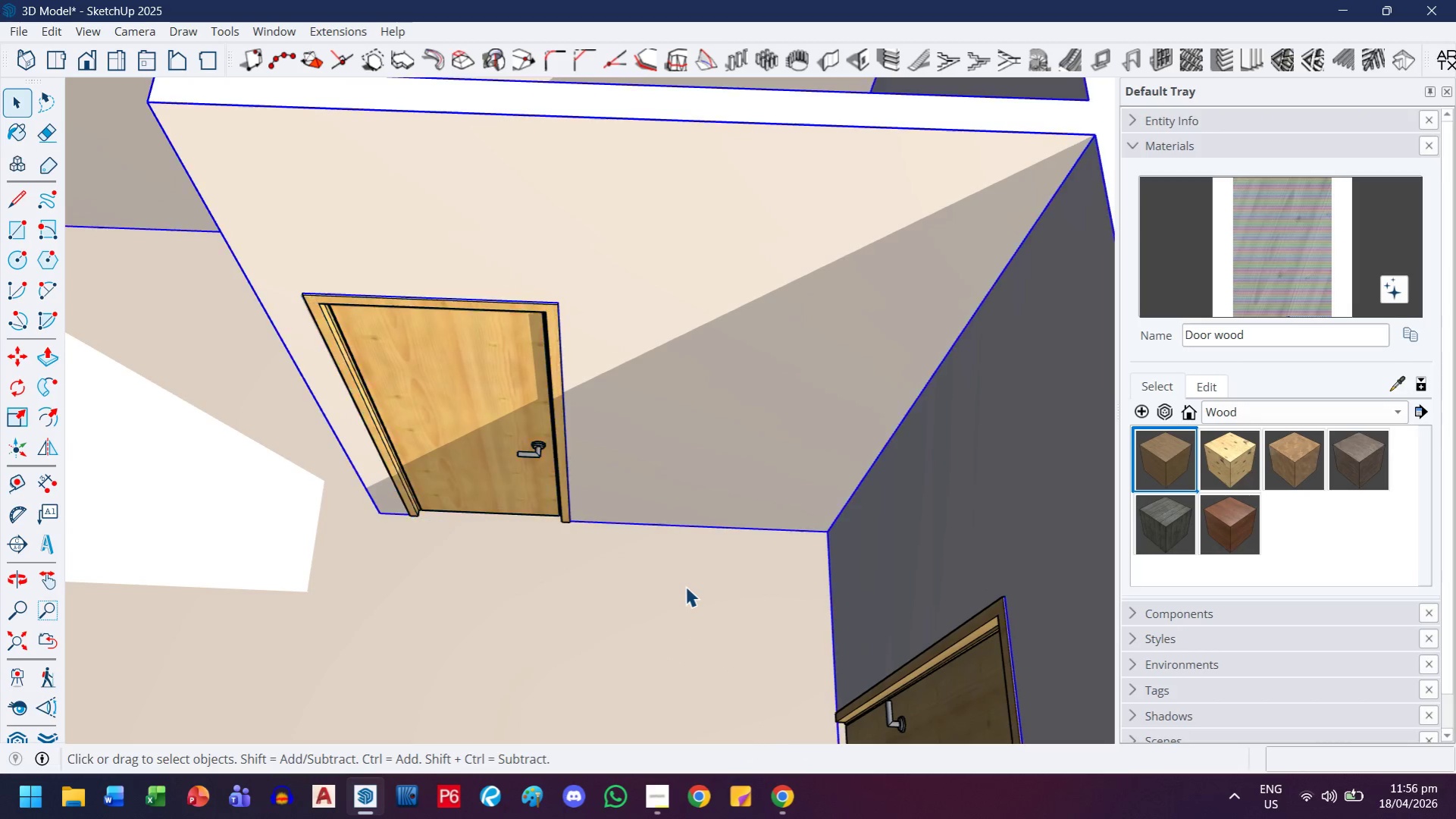 
scroll: coordinate [375, 357], scroll_direction: down, amount: 4.0
 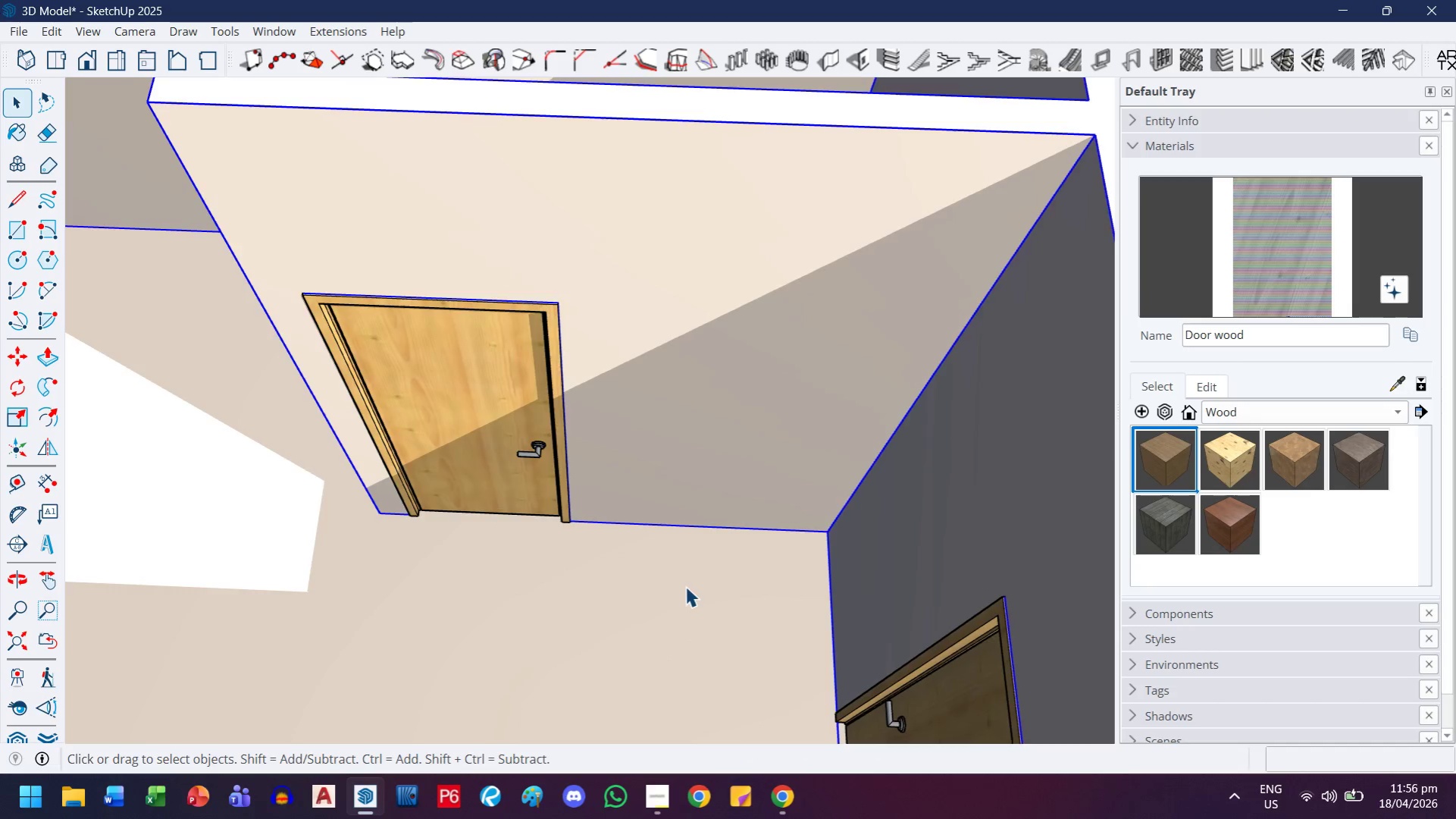 
key(Escape)
 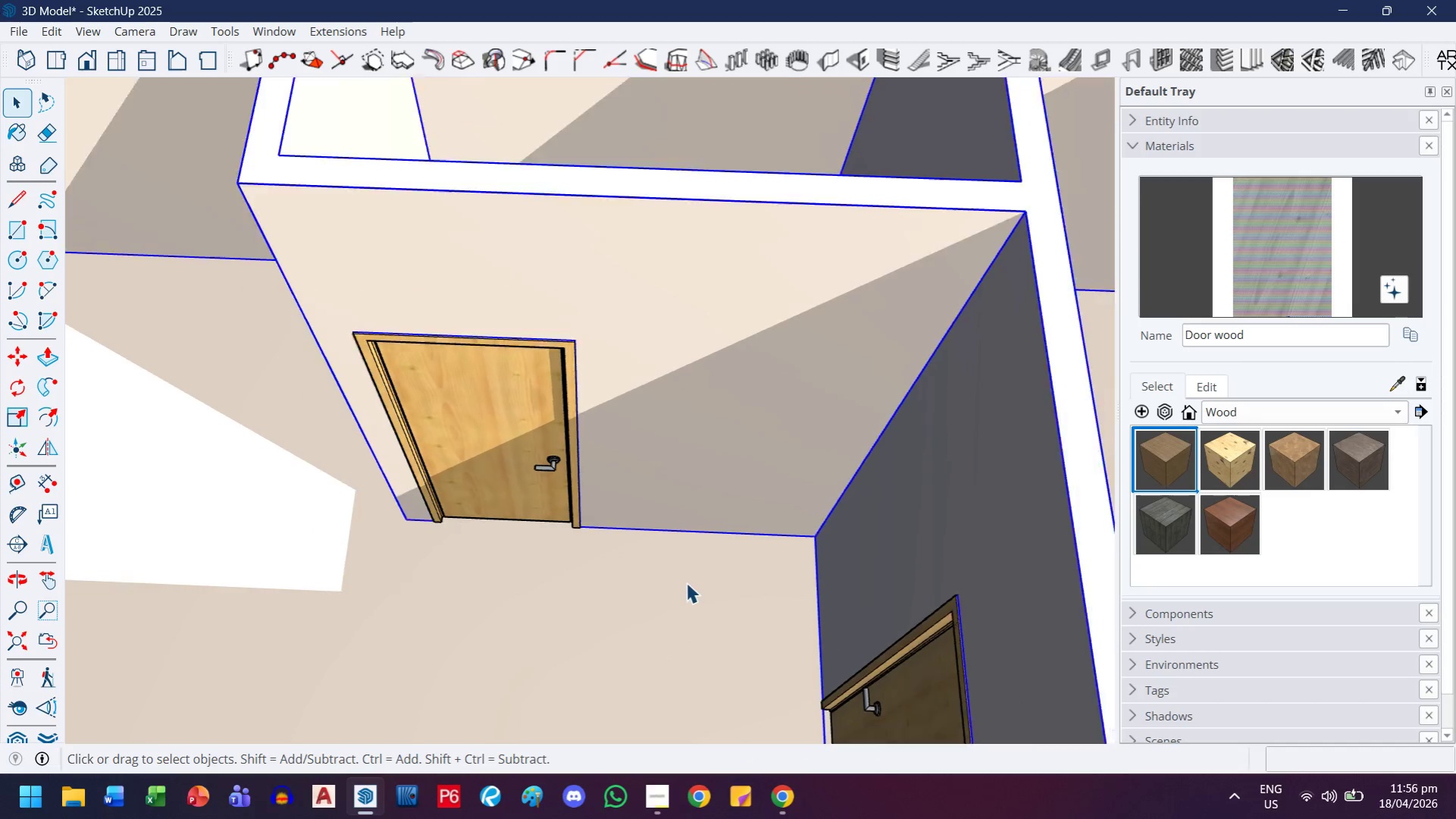 
key(Escape)
 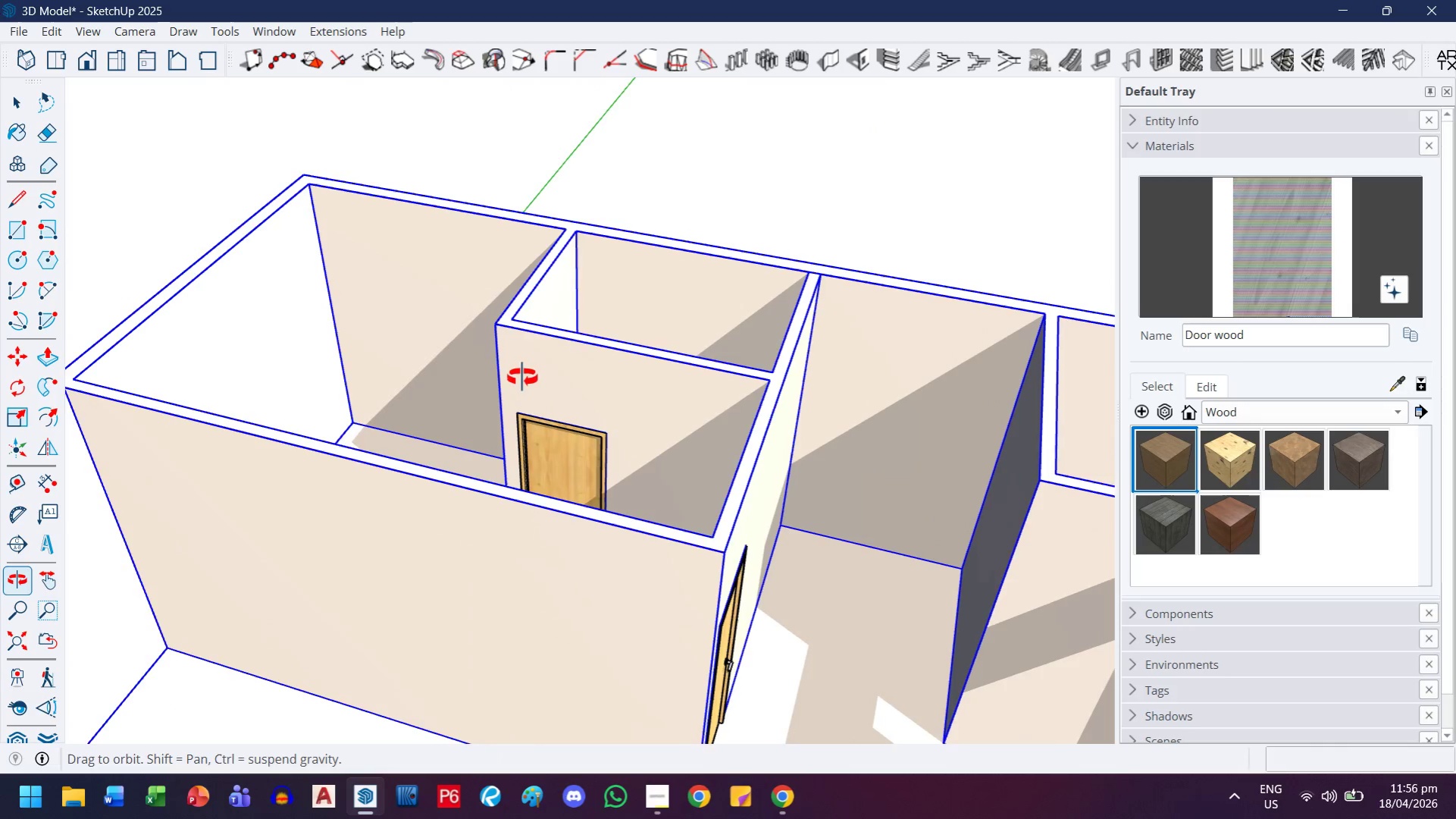 
scroll: coordinate [626, 466], scroll_direction: down, amount: 17.0
 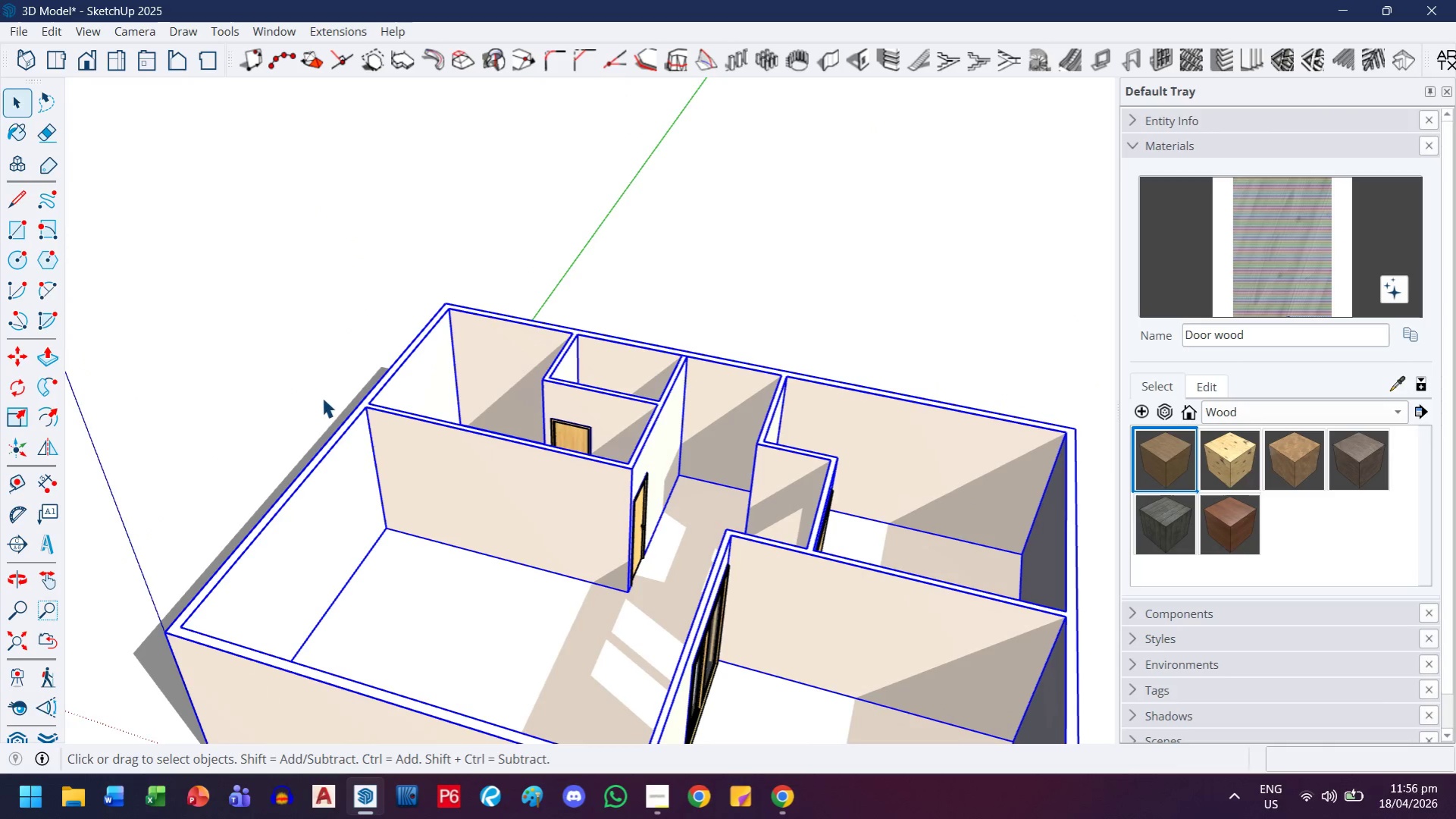 
left_click([244, 334])
 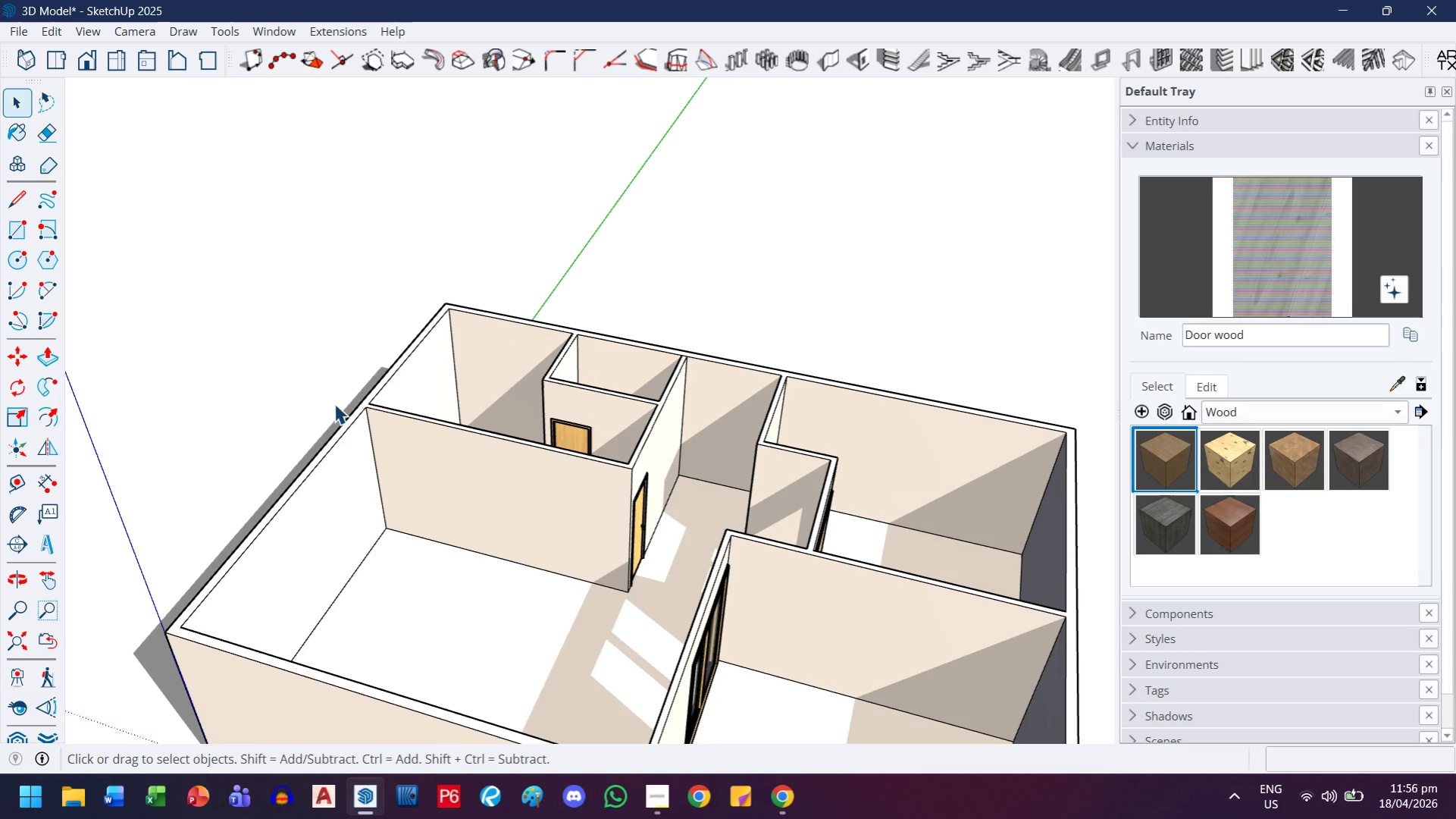 
key(H)
 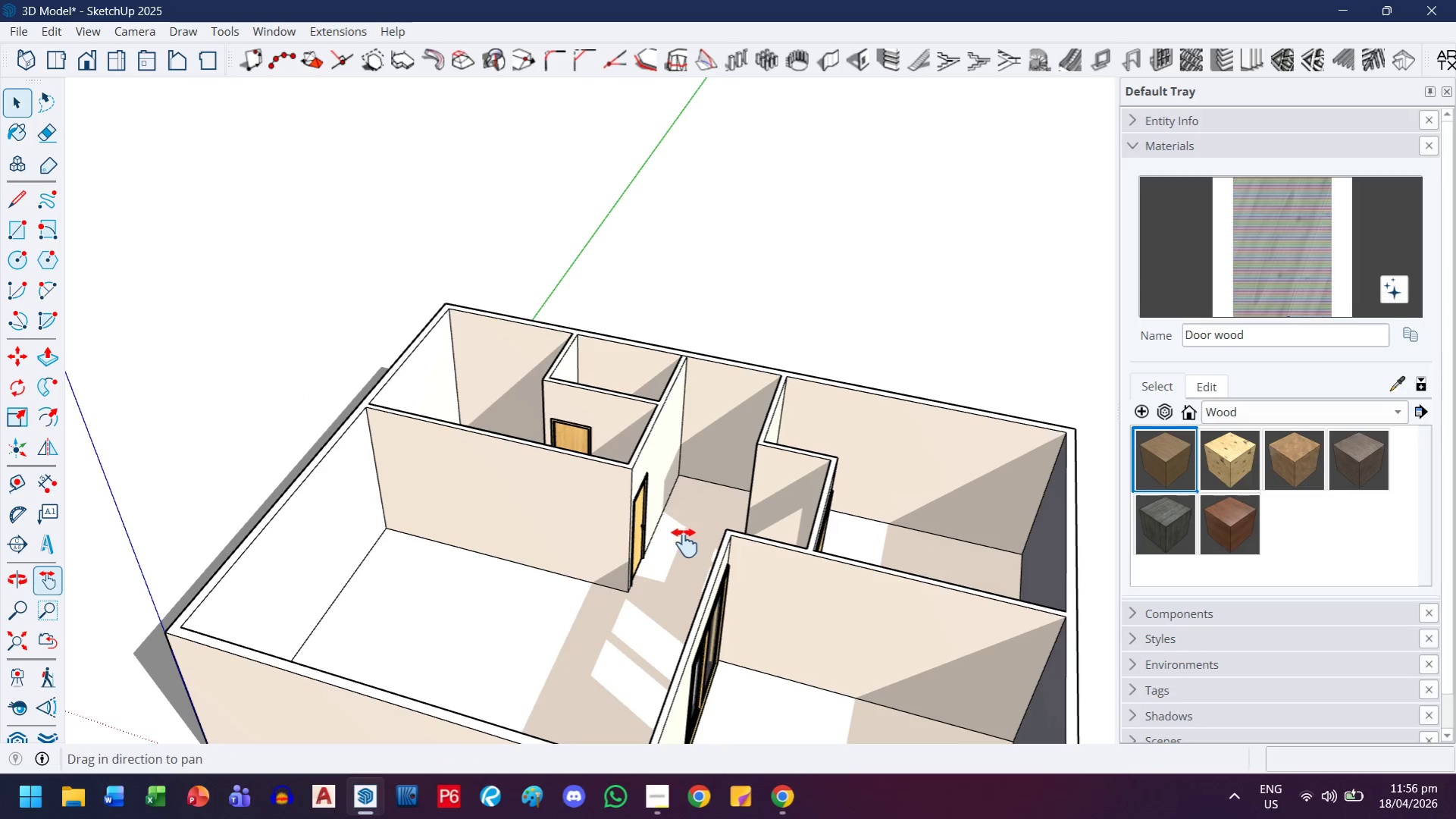 
left_click_drag(start_coordinate=[684, 544], to_coordinate=[684, 399])
 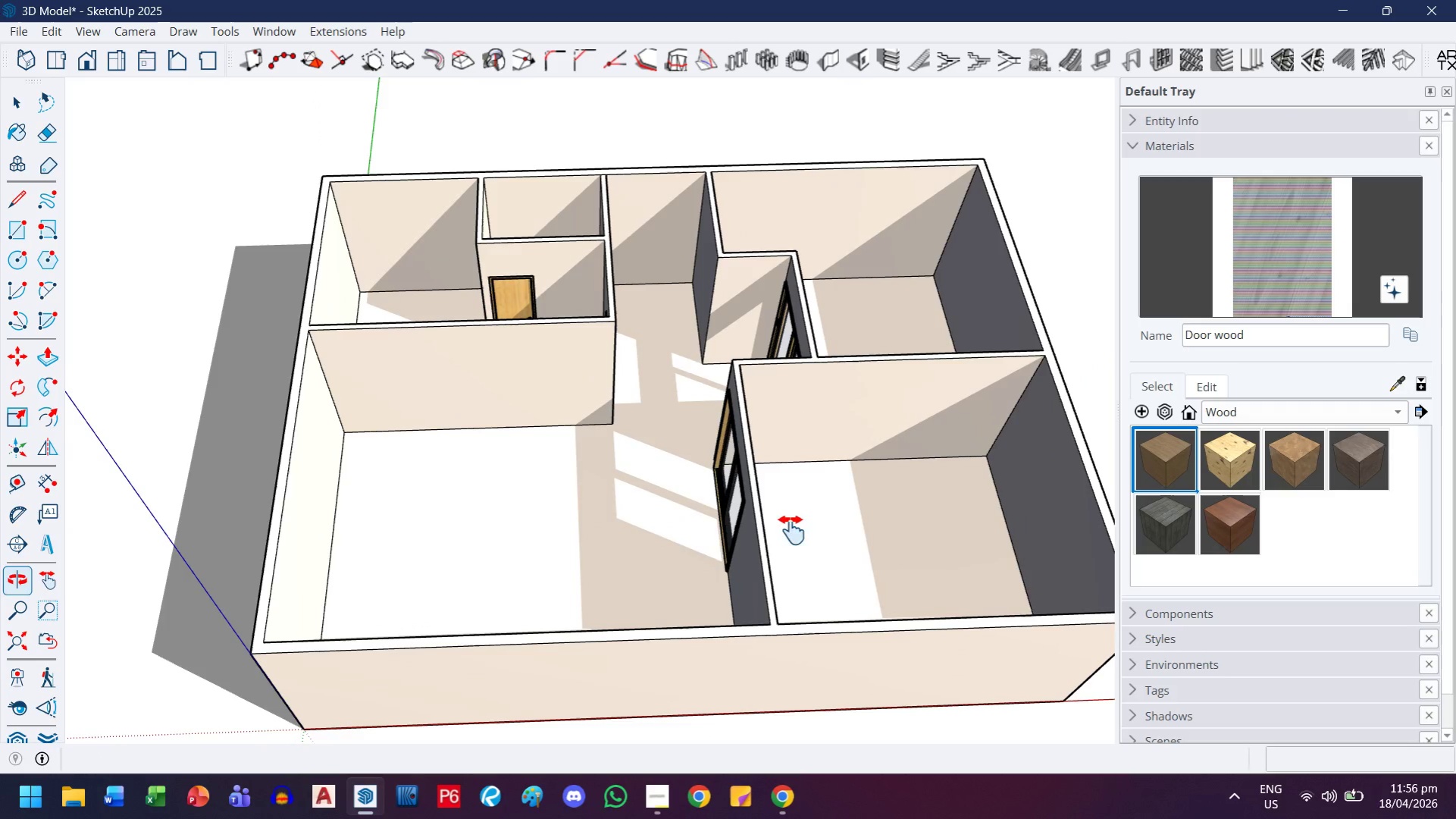 
scroll: coordinate [849, 558], scroll_direction: down, amount: 1.0
 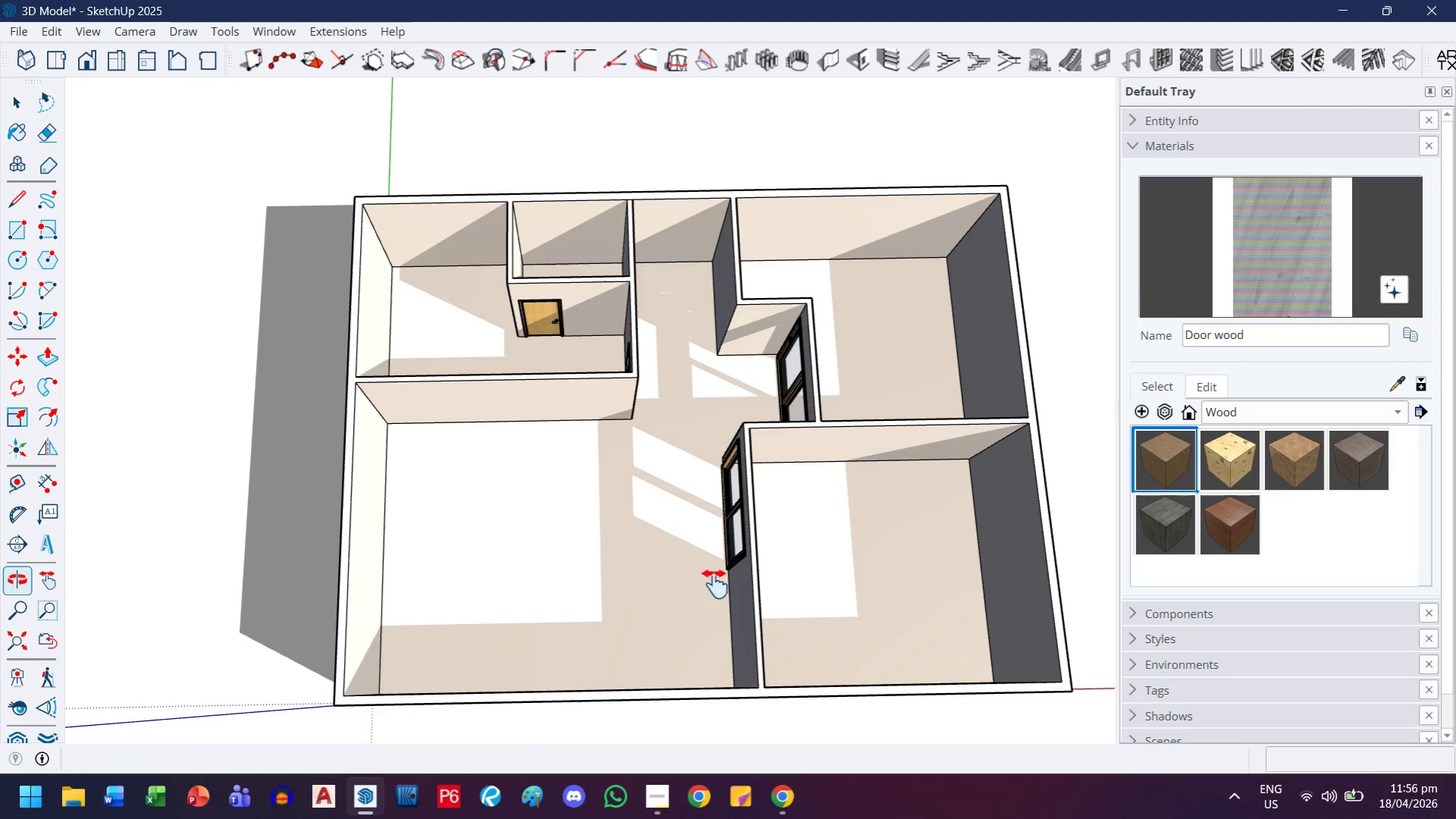 
key(H)
 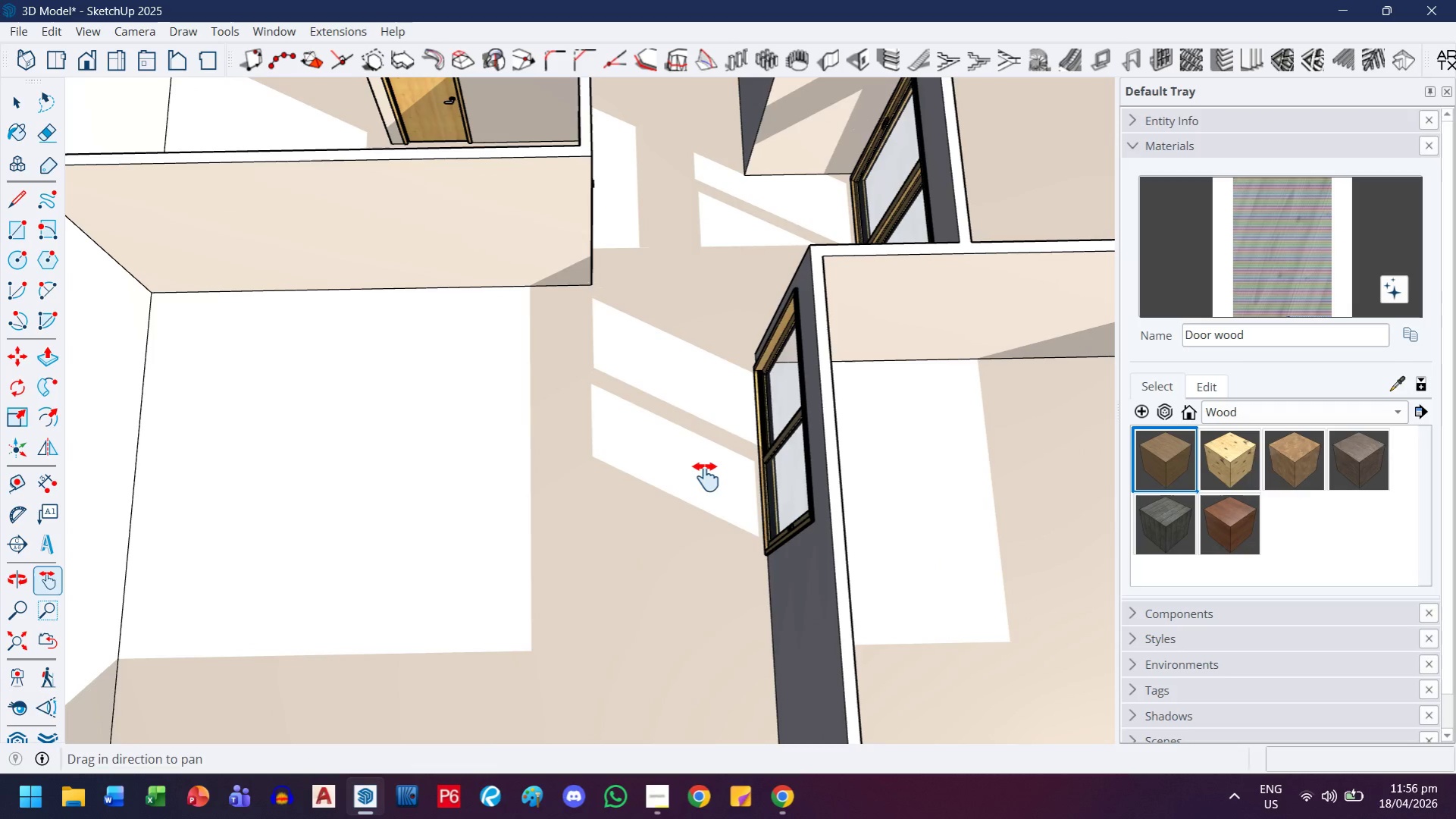 
scroll: coordinate [675, 582], scroll_direction: up, amount: 6.0
 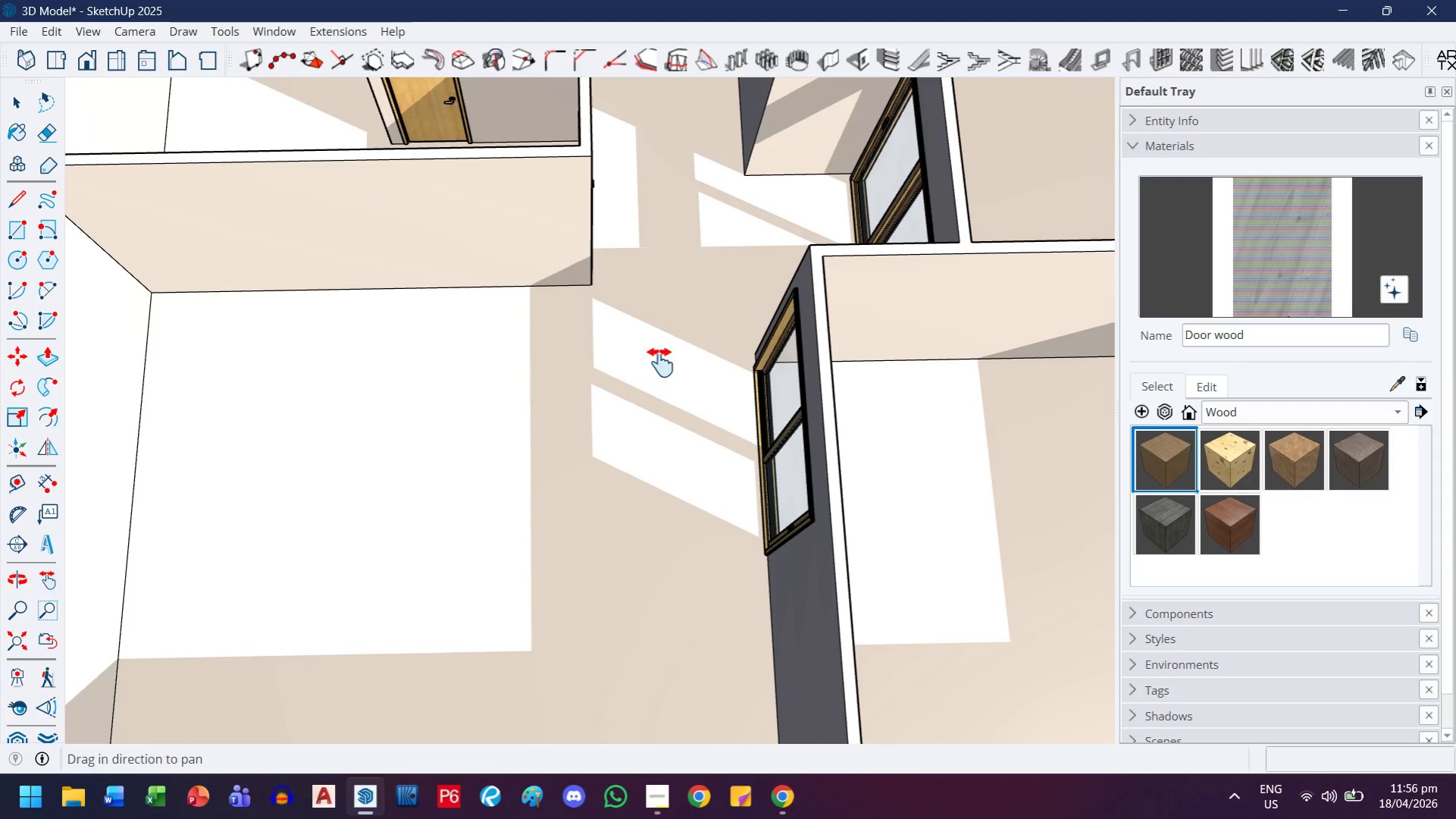 
left_click_drag(start_coordinate=[706, 477], to_coordinate=[863, 453])
 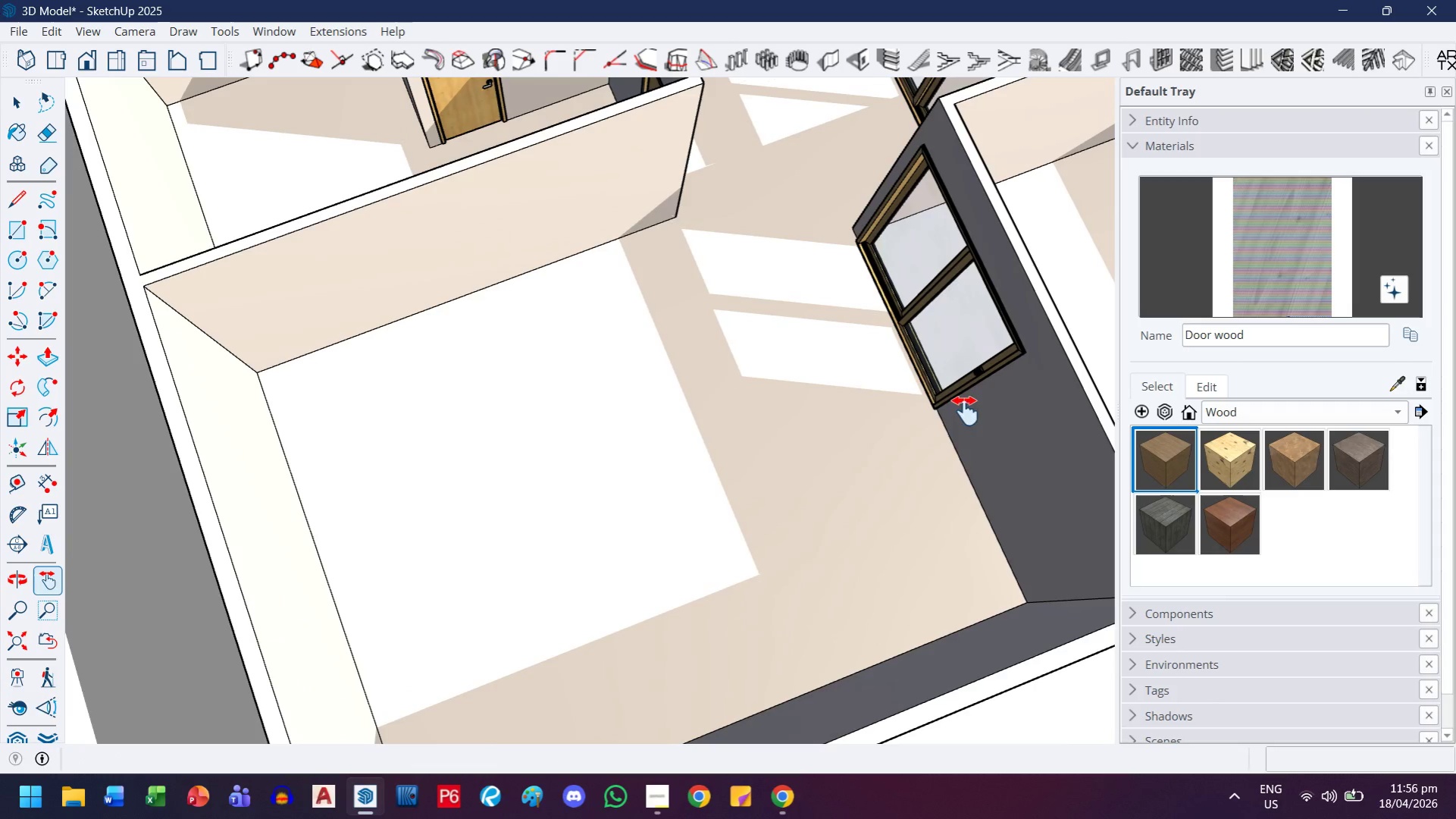 
left_click_drag(start_coordinate=[824, 429], to_coordinate=[603, 710])
 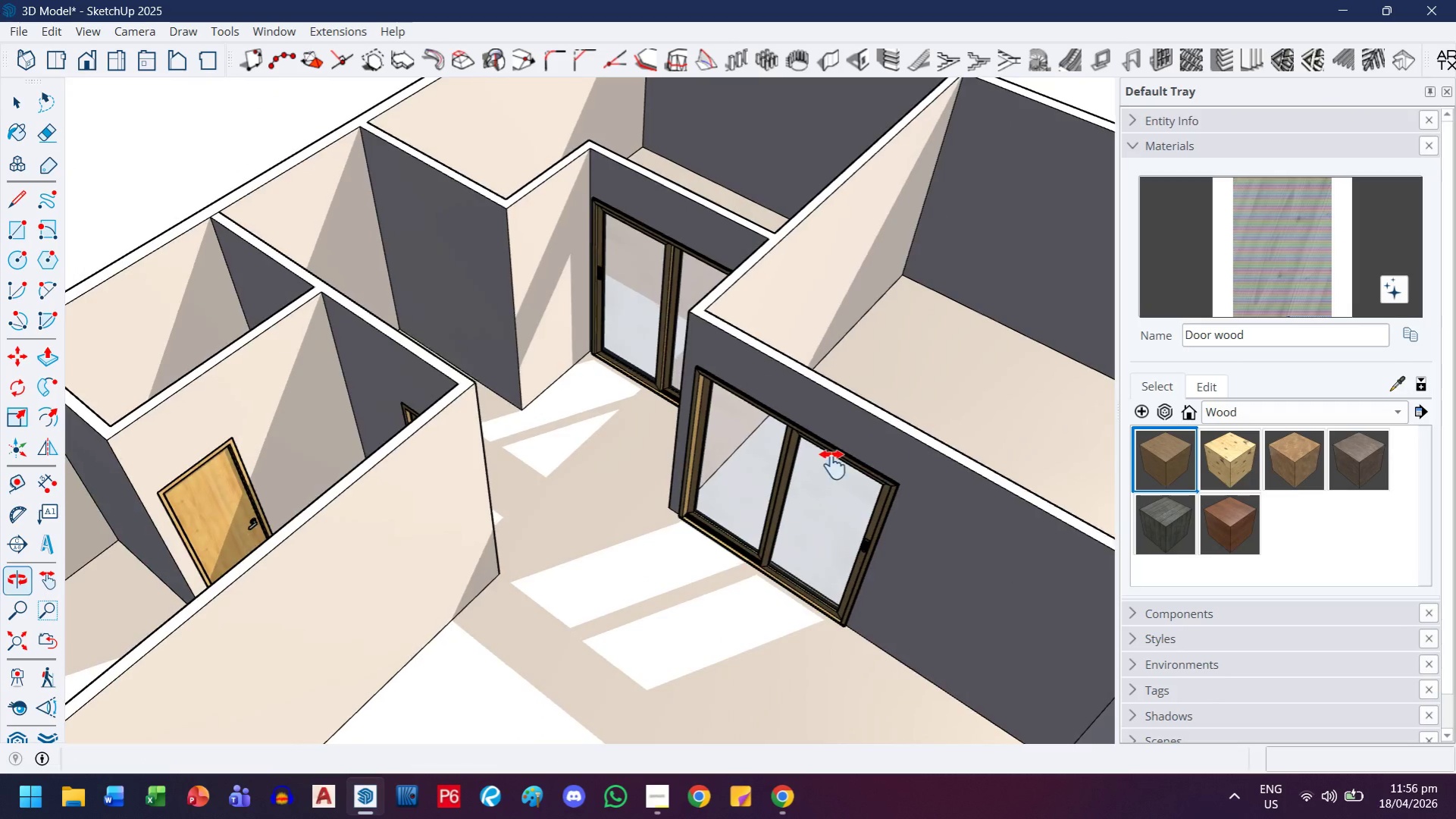 
scroll: coordinate [770, 456], scroll_direction: up, amount: 7.0
 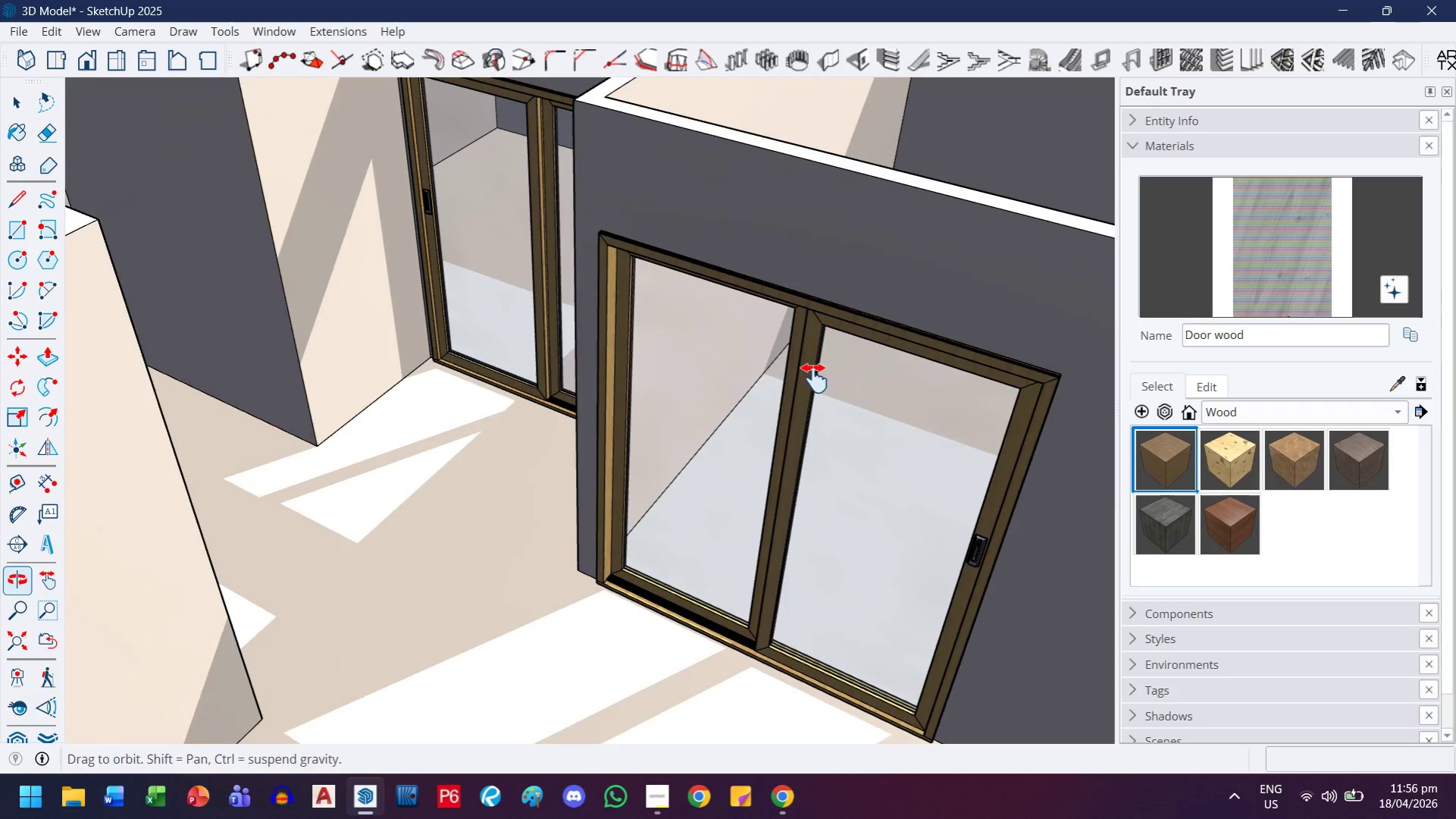 
key(T)
 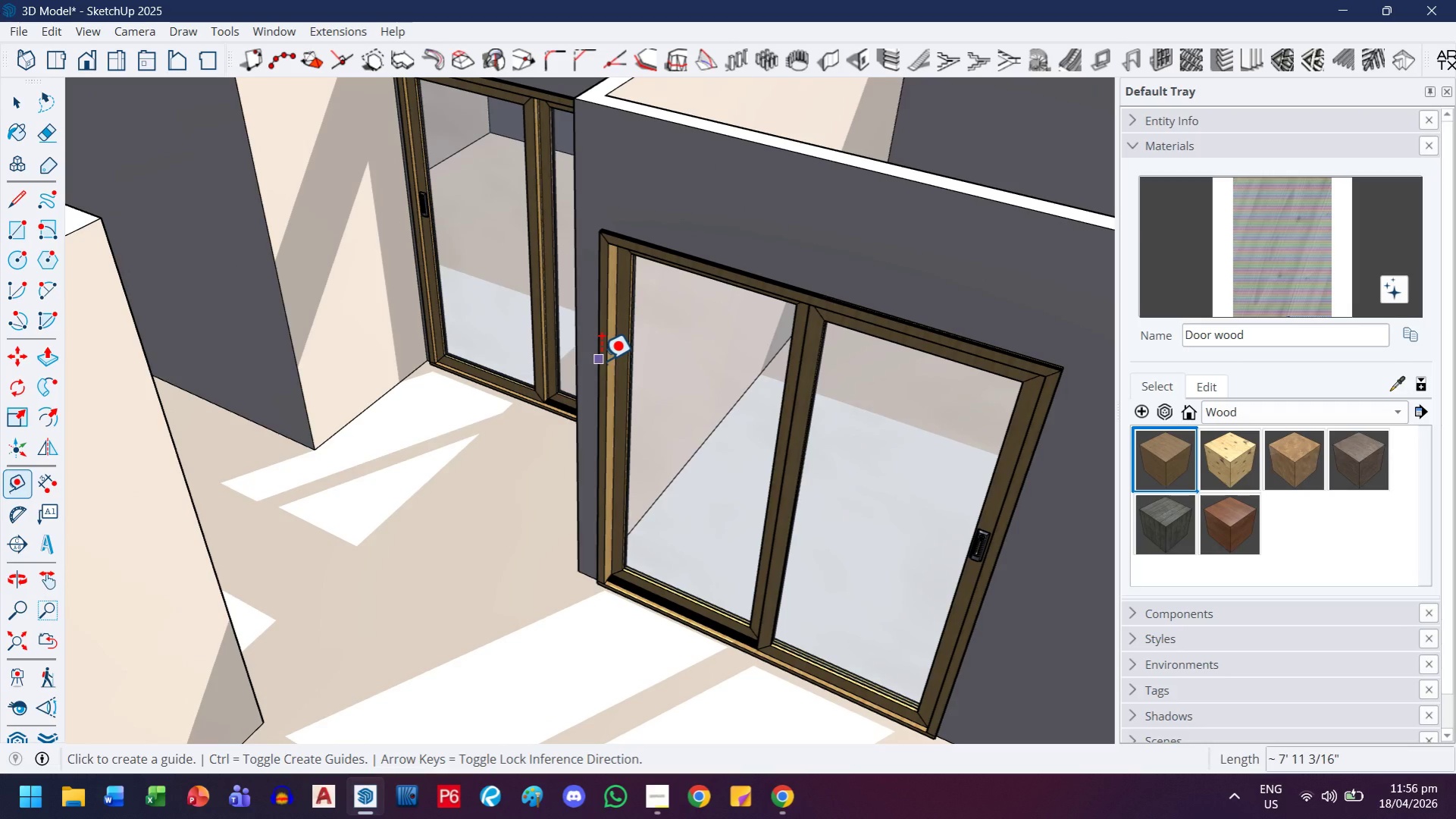 
left_click([601, 360])
 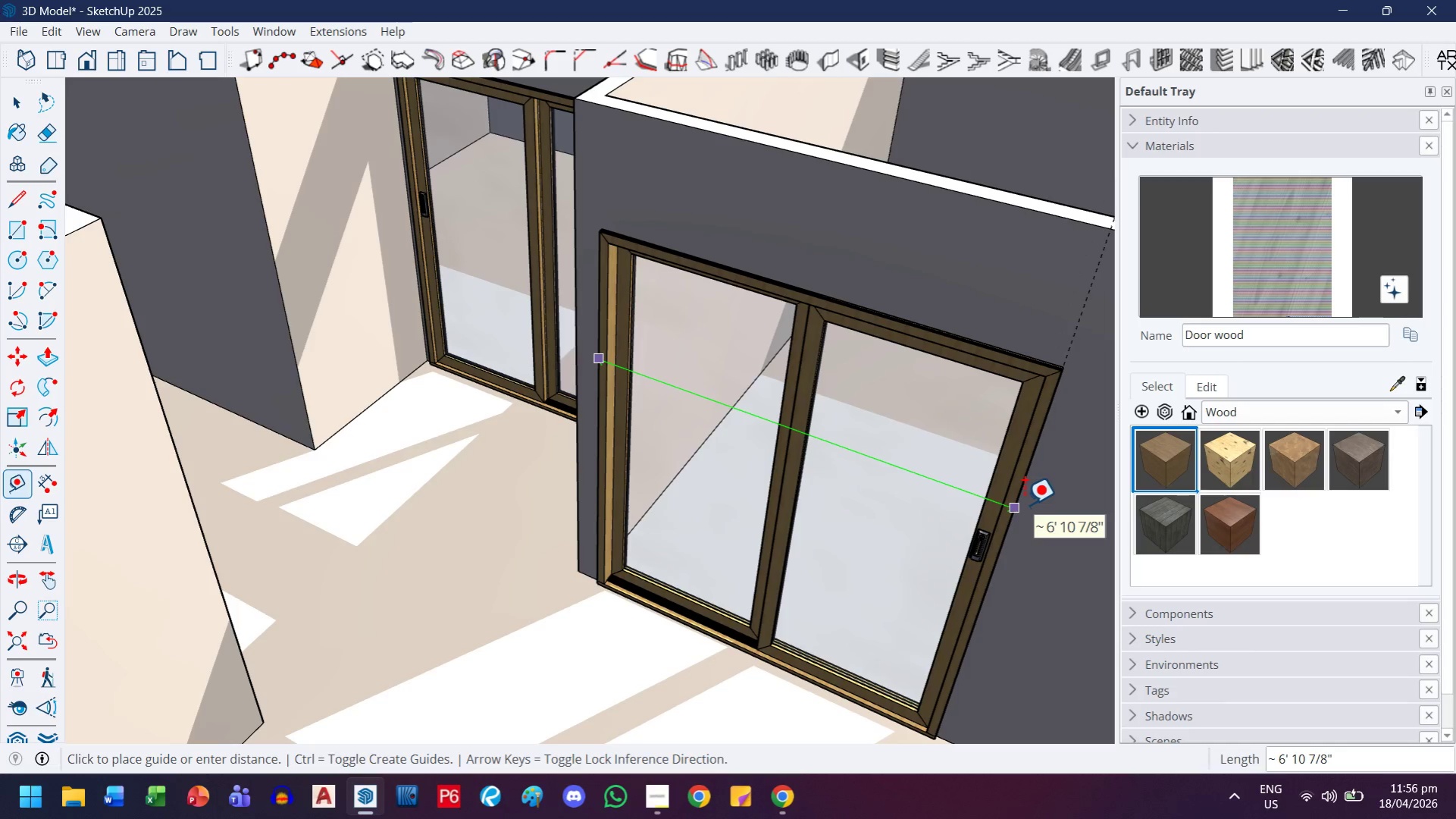 
key(Escape)
 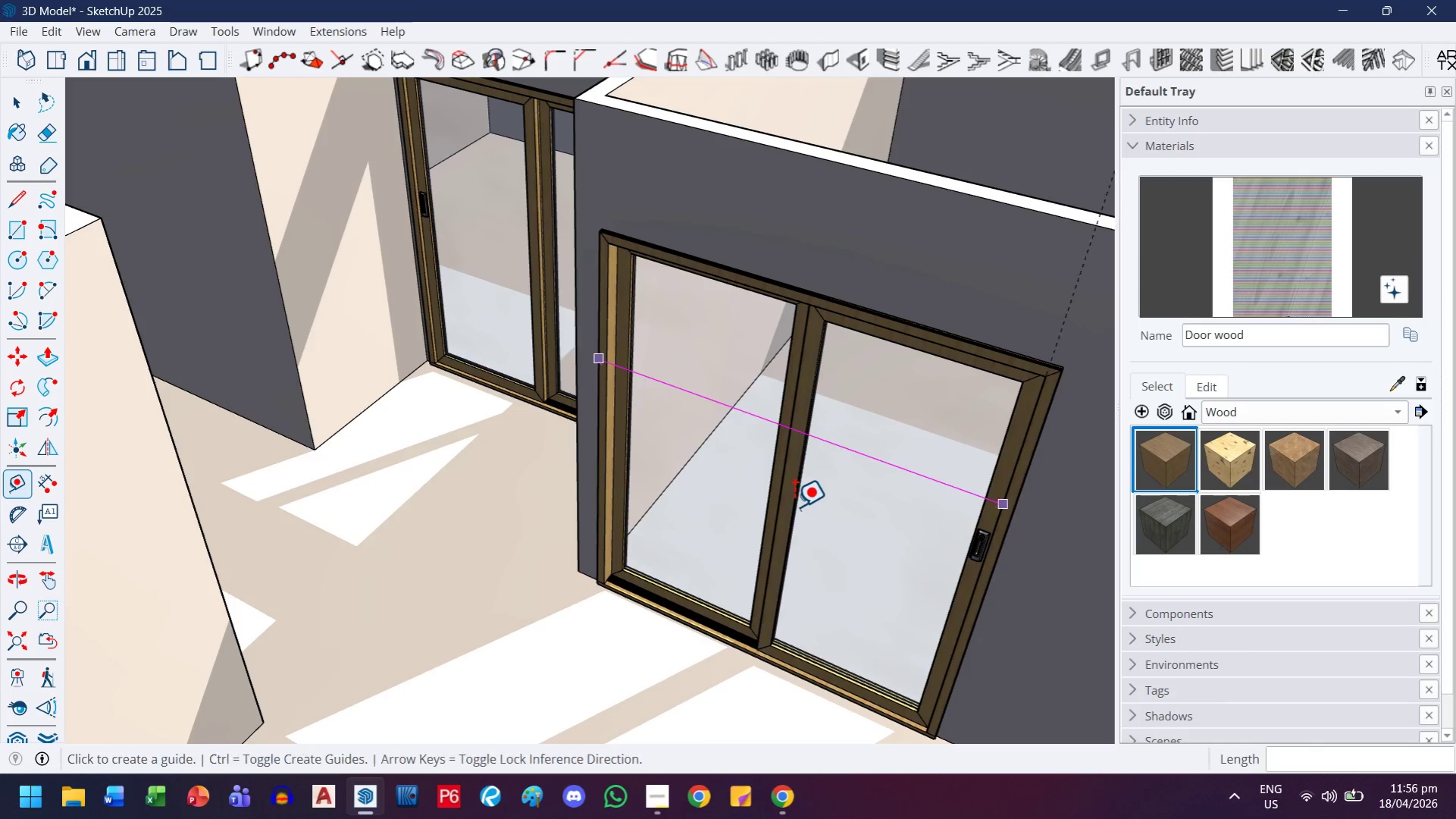 
key(H)
 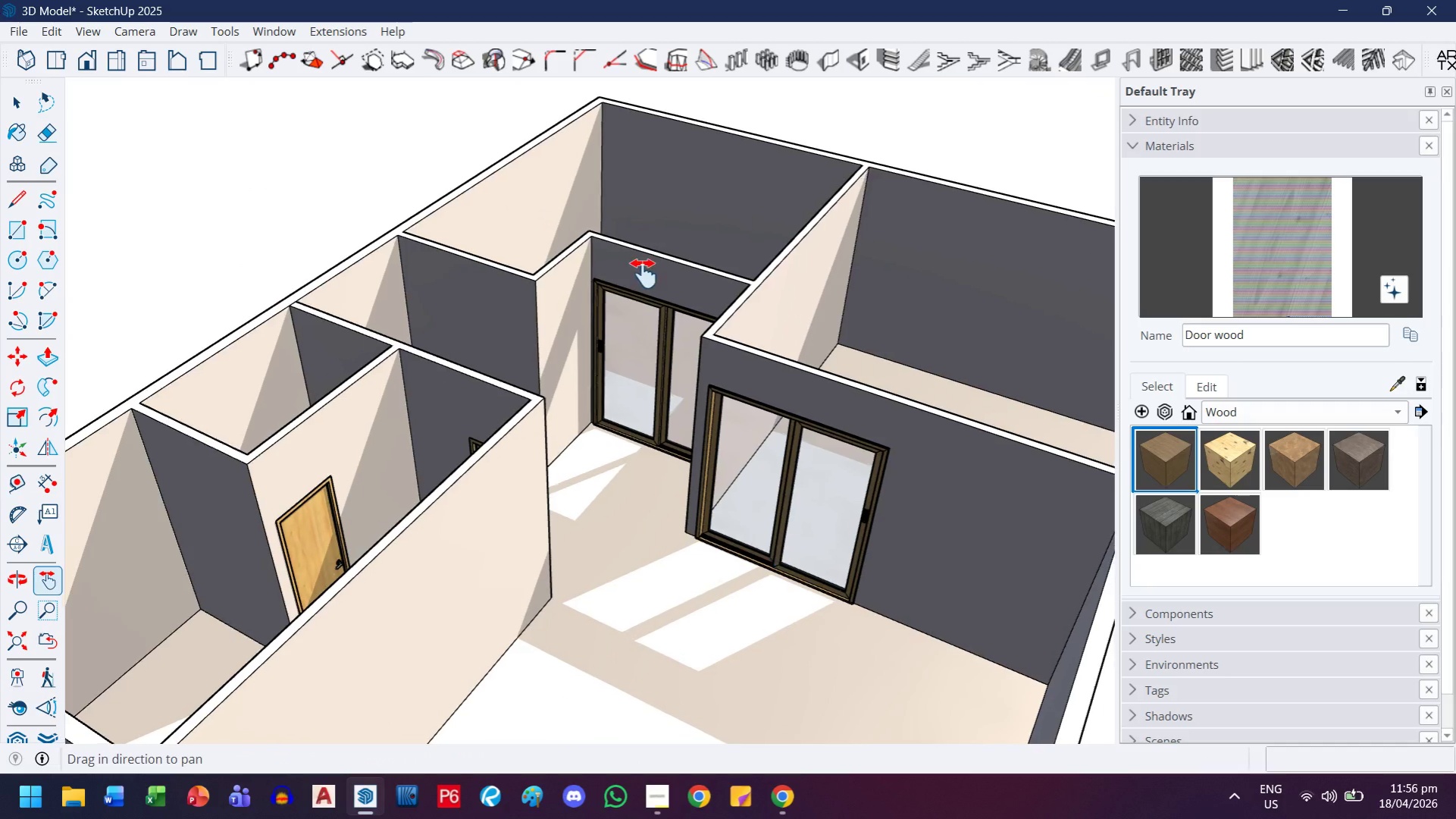 
left_click_drag(start_coordinate=[777, 557], to_coordinate=[631, 253])
 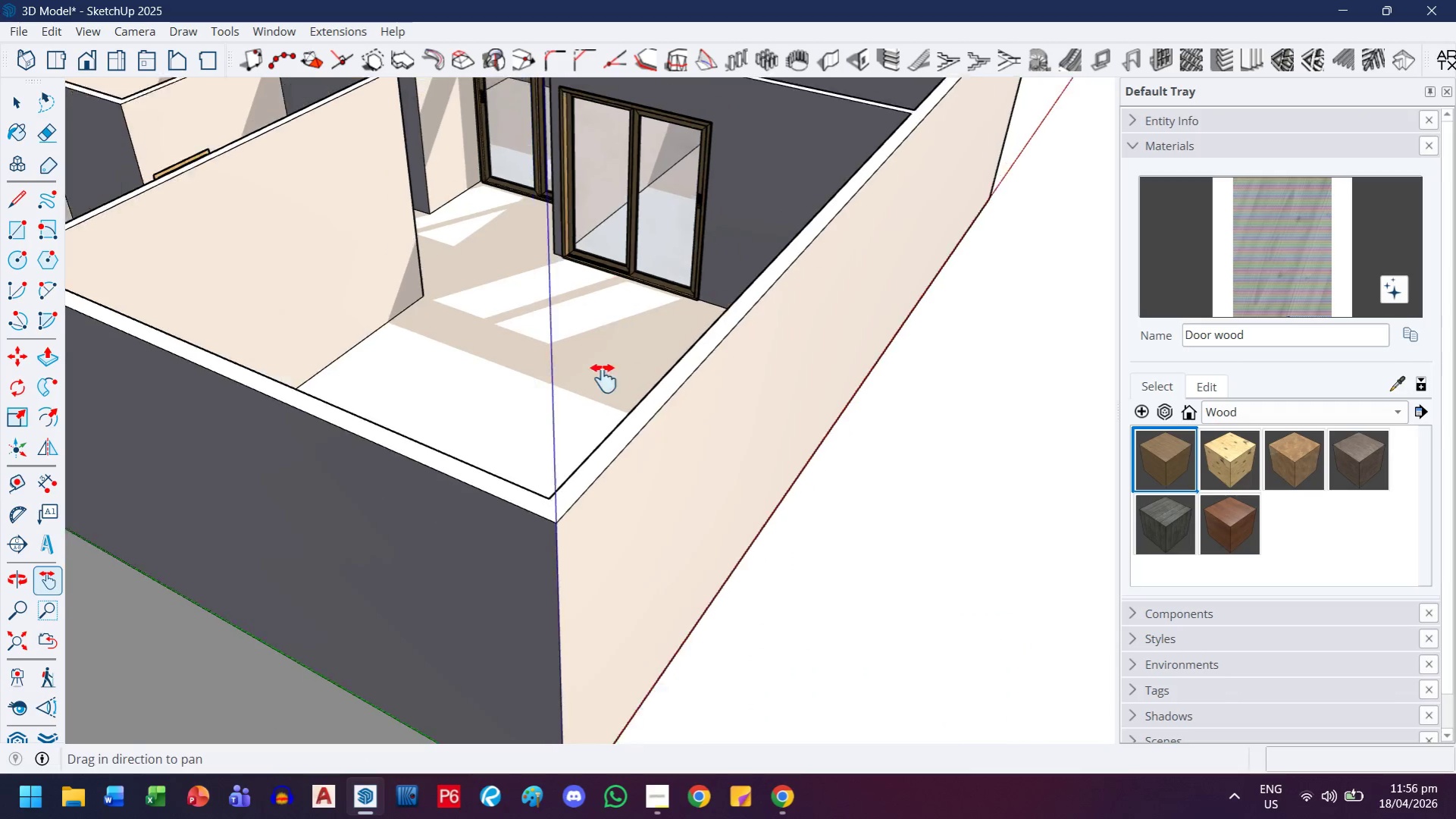 
scroll: coordinate [603, 381], scroll_direction: down, amount: 14.0
 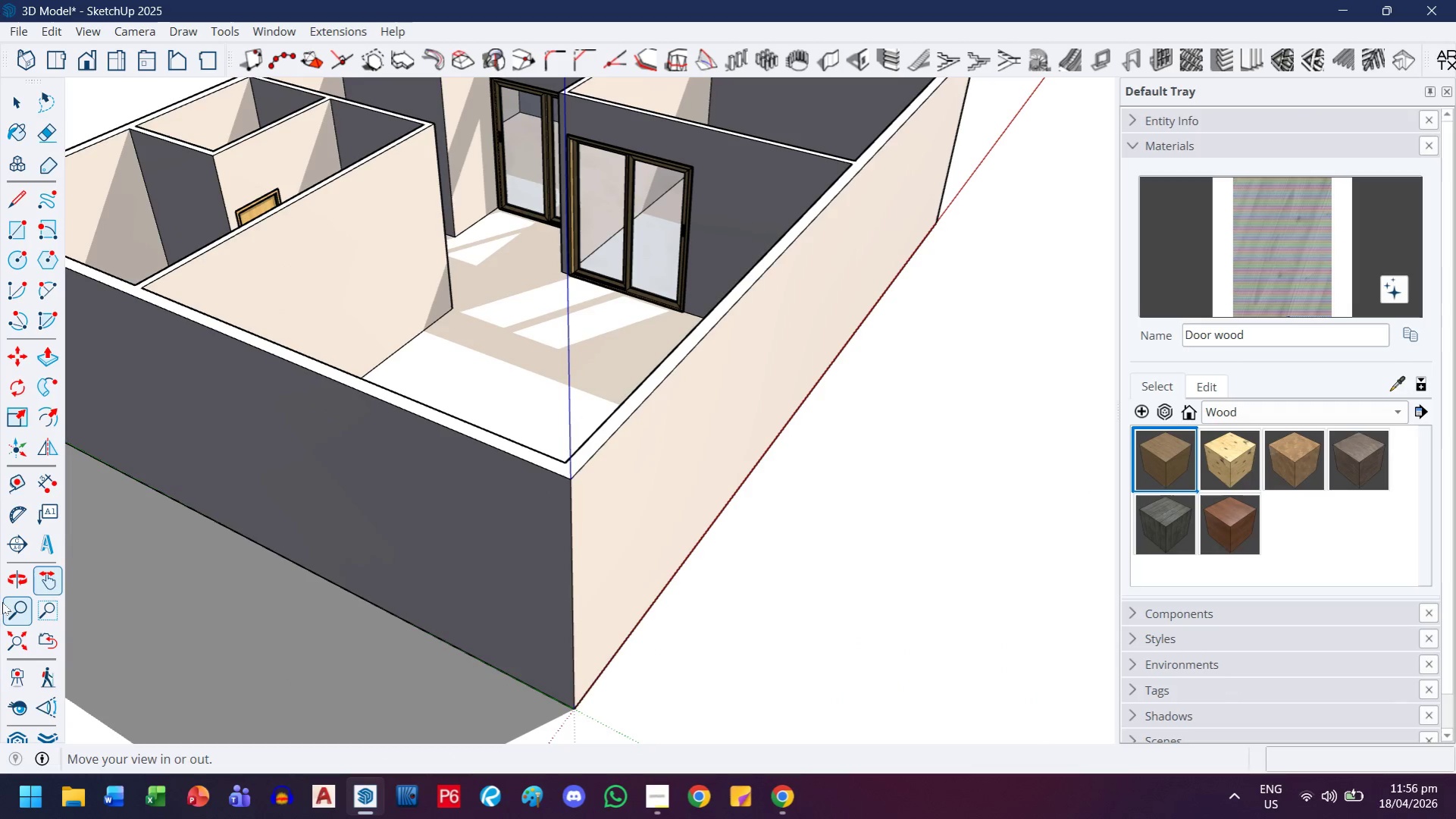 
mouse_move([28, 632])
 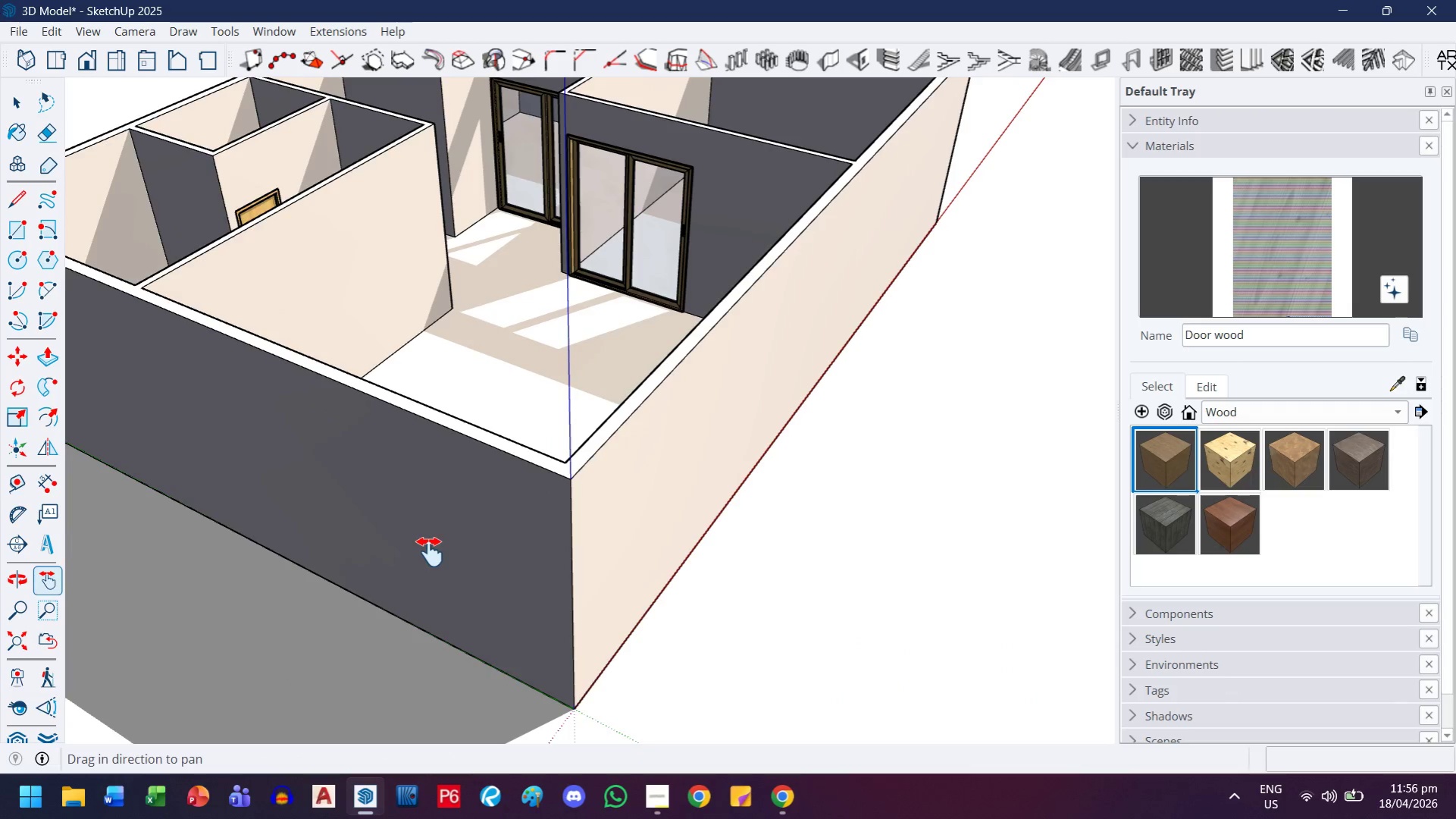 
scroll: coordinate [587, 399], scroll_direction: down, amount: 4.0
 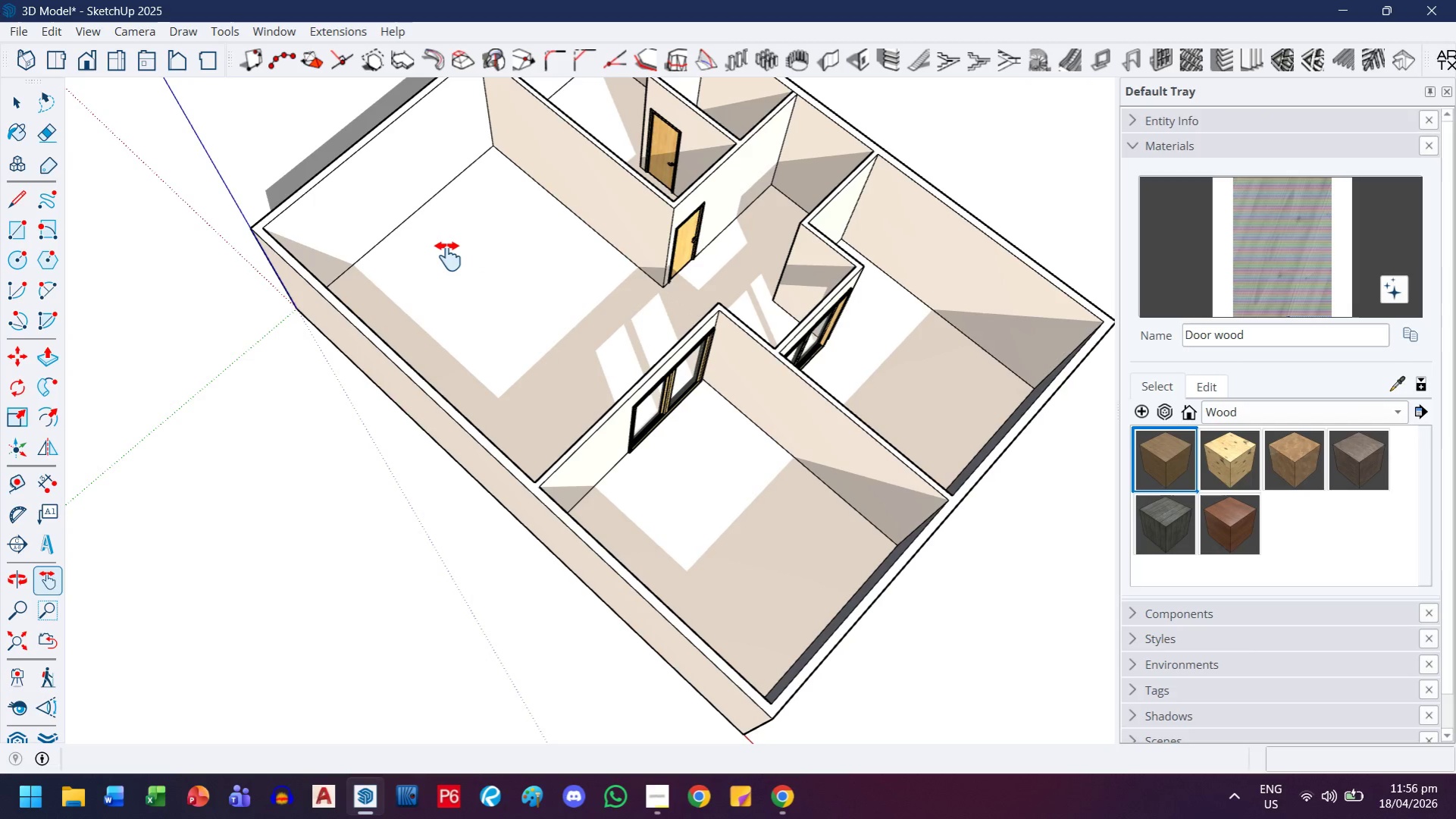 
wait(14.85)
 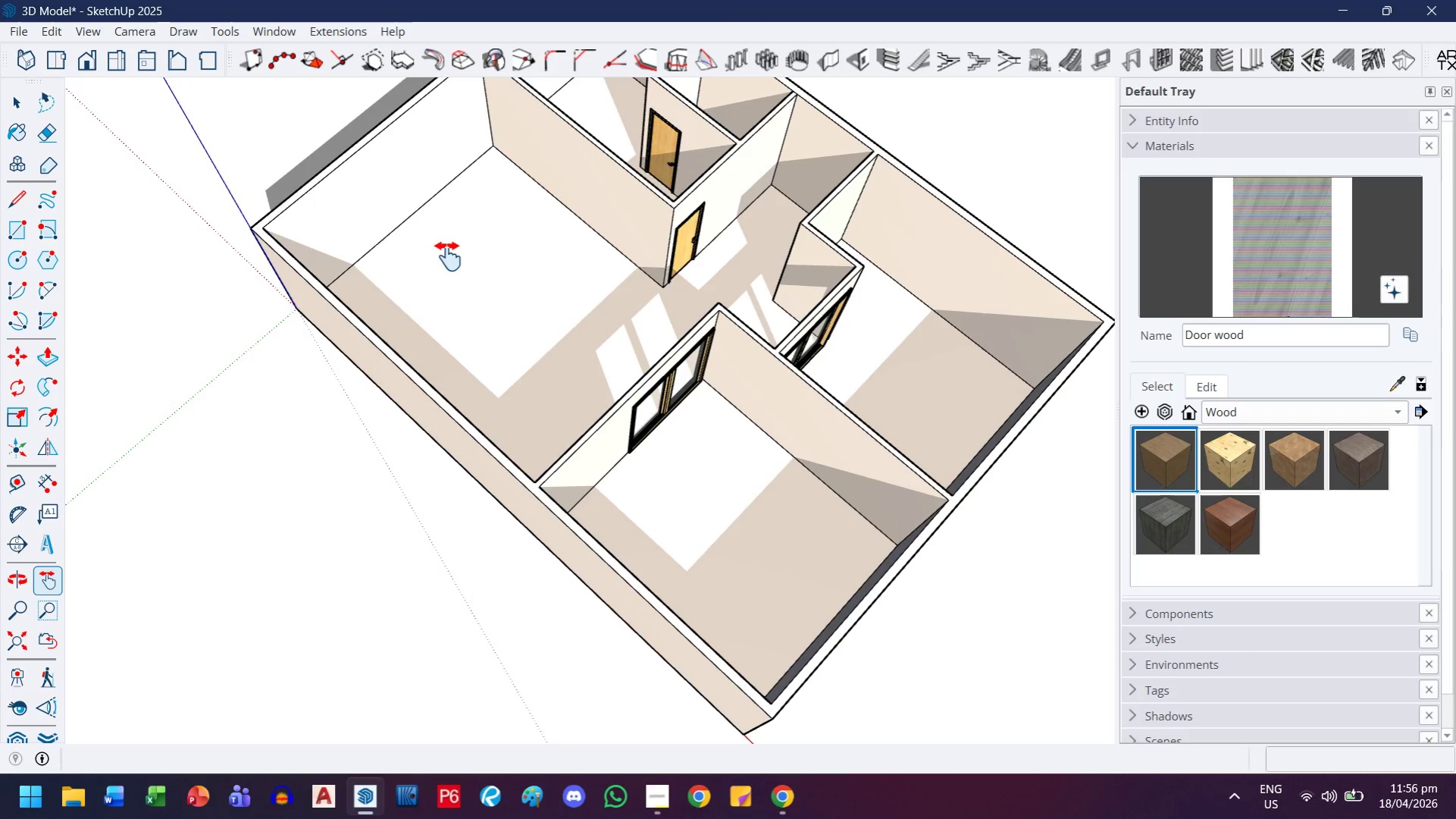 
left_click_drag(start_coordinate=[463, 287], to_coordinate=[463, 428])
 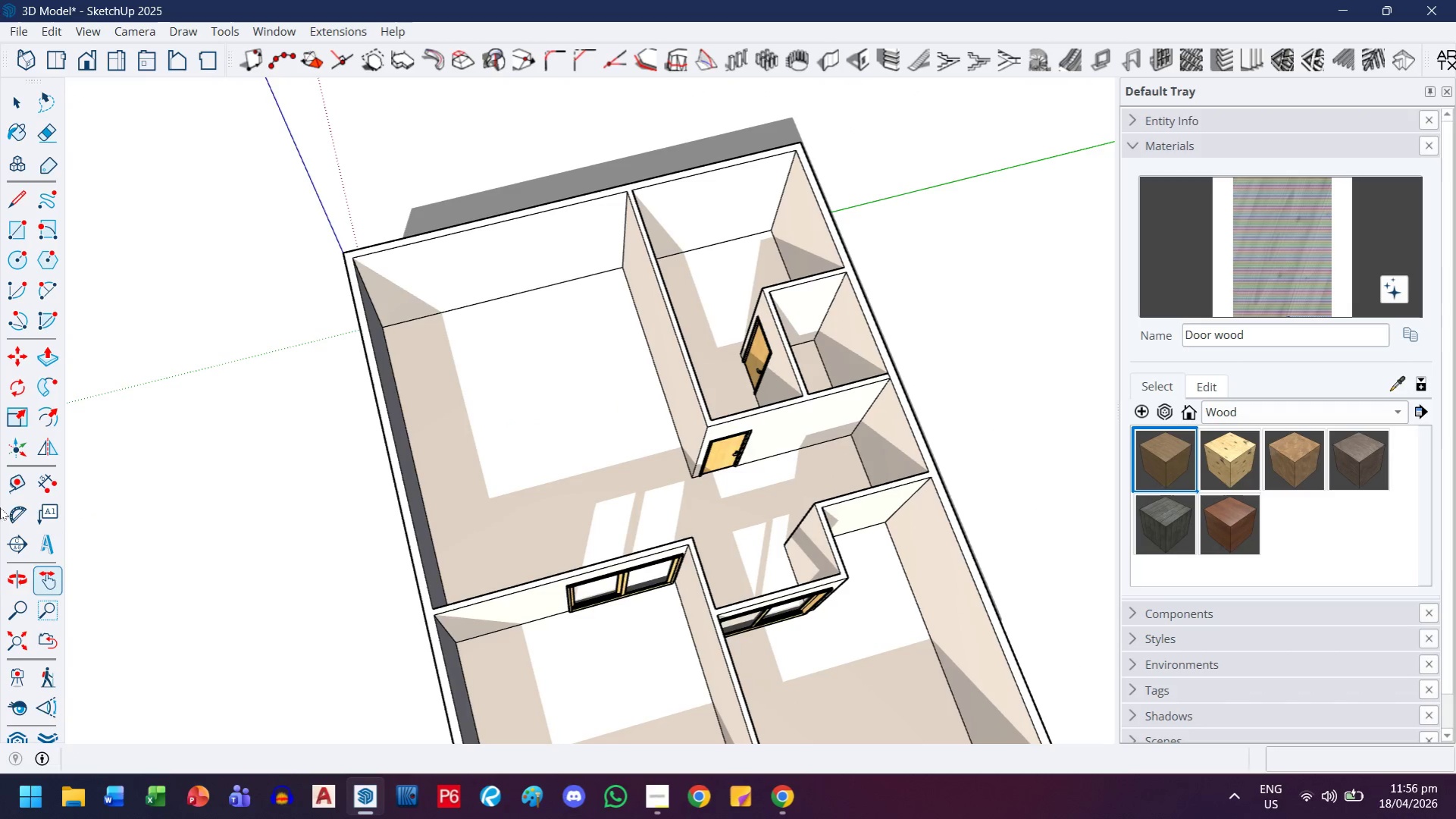 
wait(8.42)
 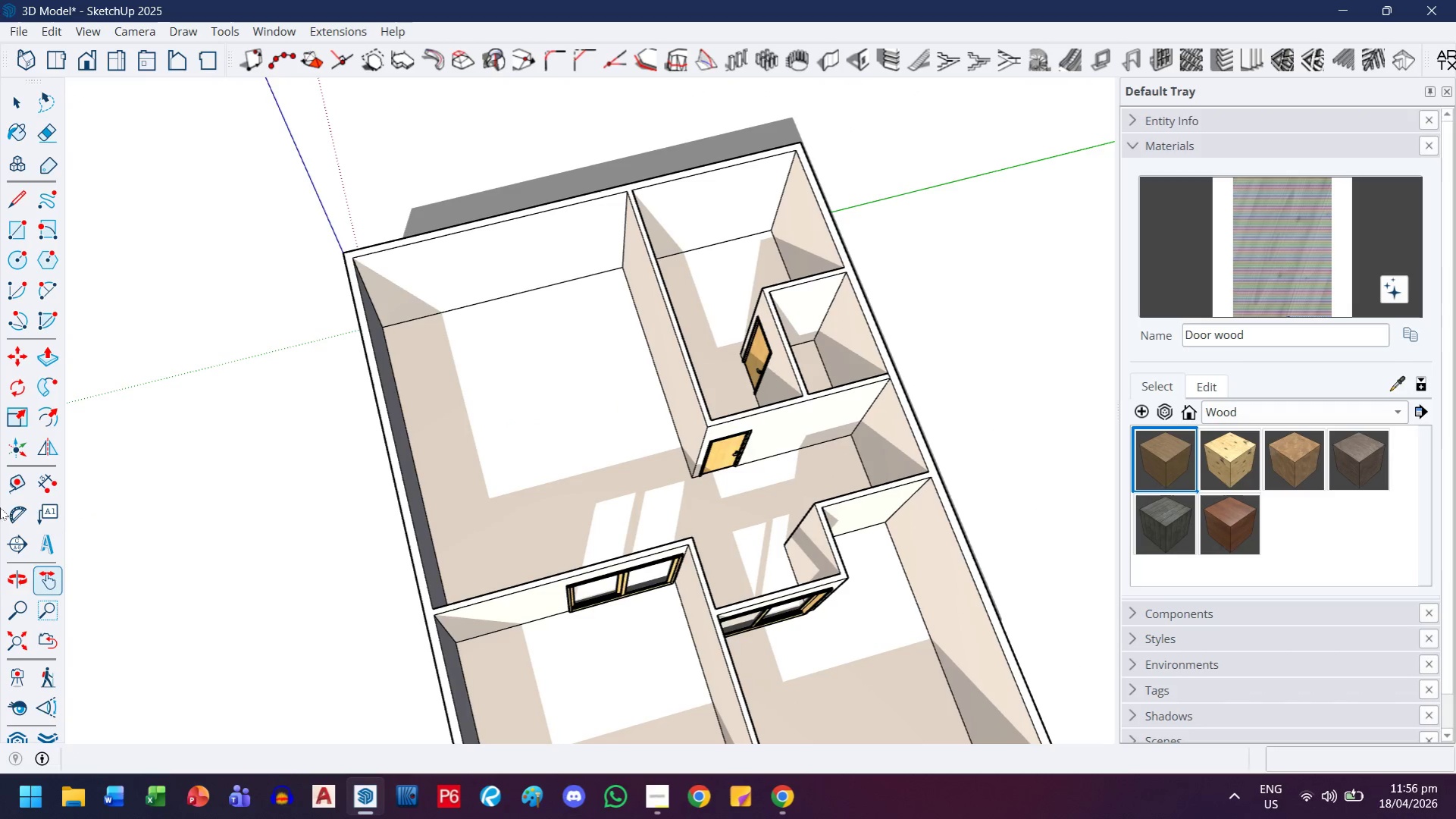 
left_click_drag(start_coordinate=[491, 343], to_coordinate=[512, 419])
 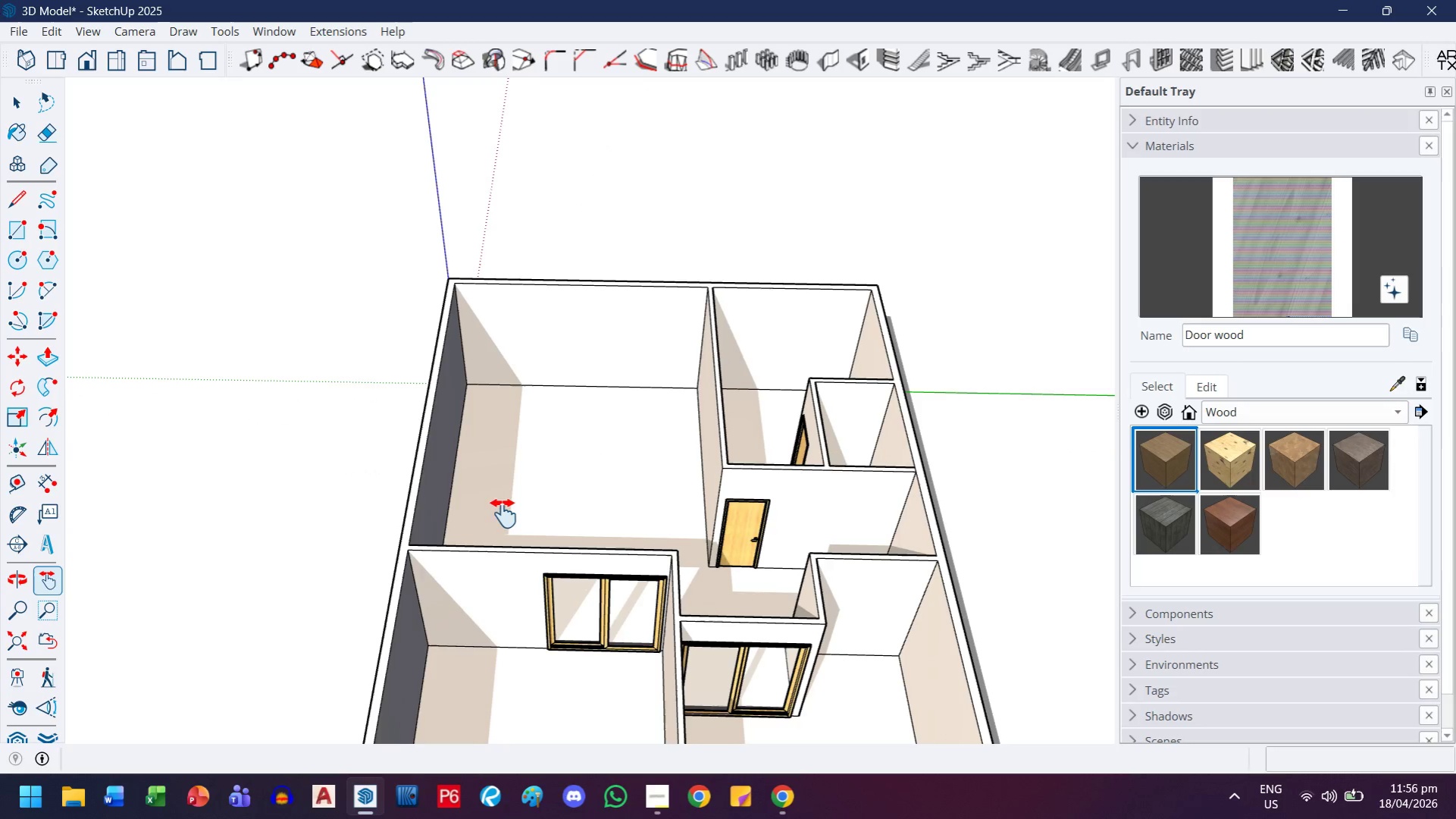 
left_click_drag(start_coordinate=[503, 510], to_coordinate=[473, 566])
 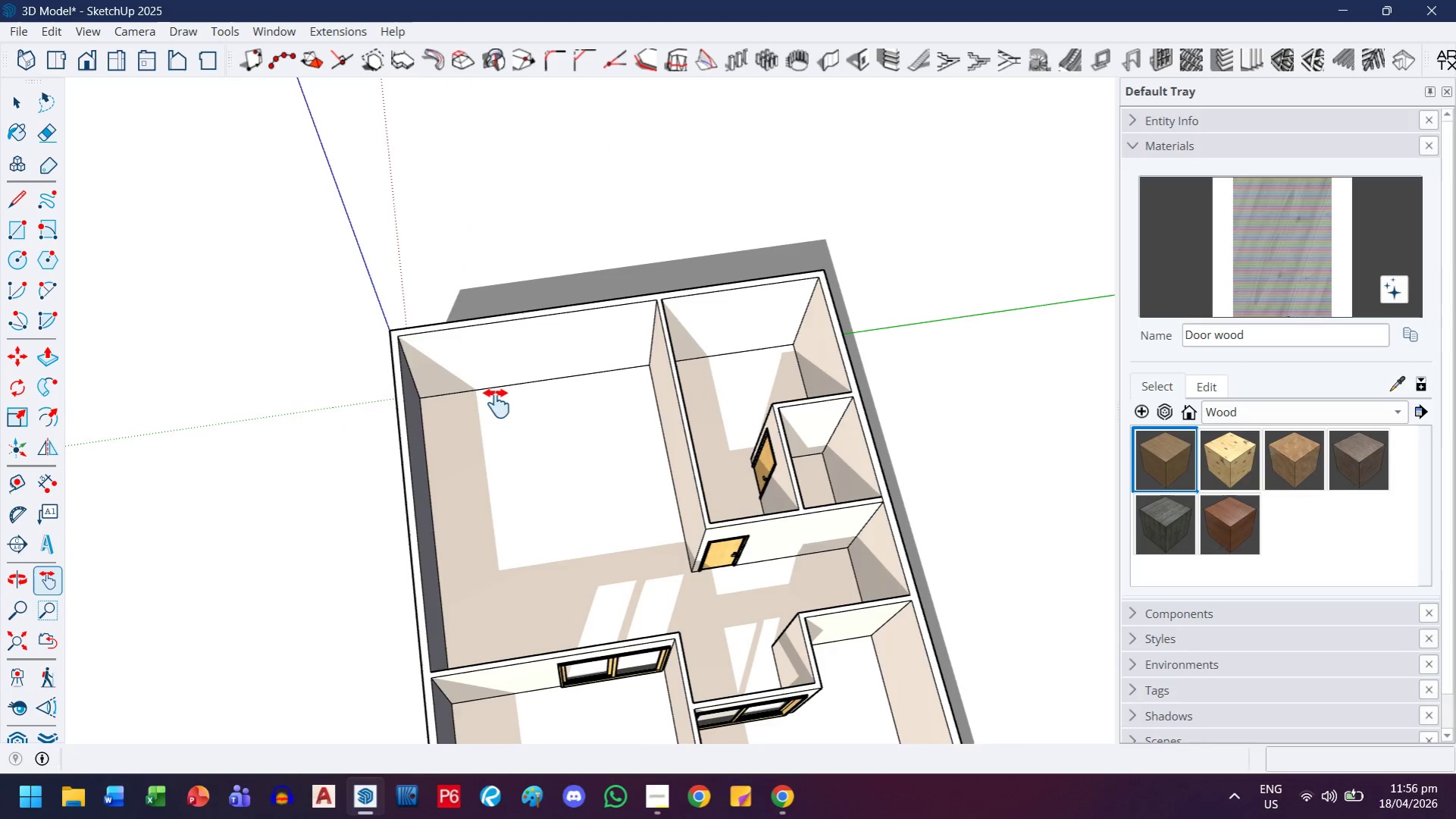 
scroll: coordinate [492, 419], scroll_direction: up, amount: 6.0
 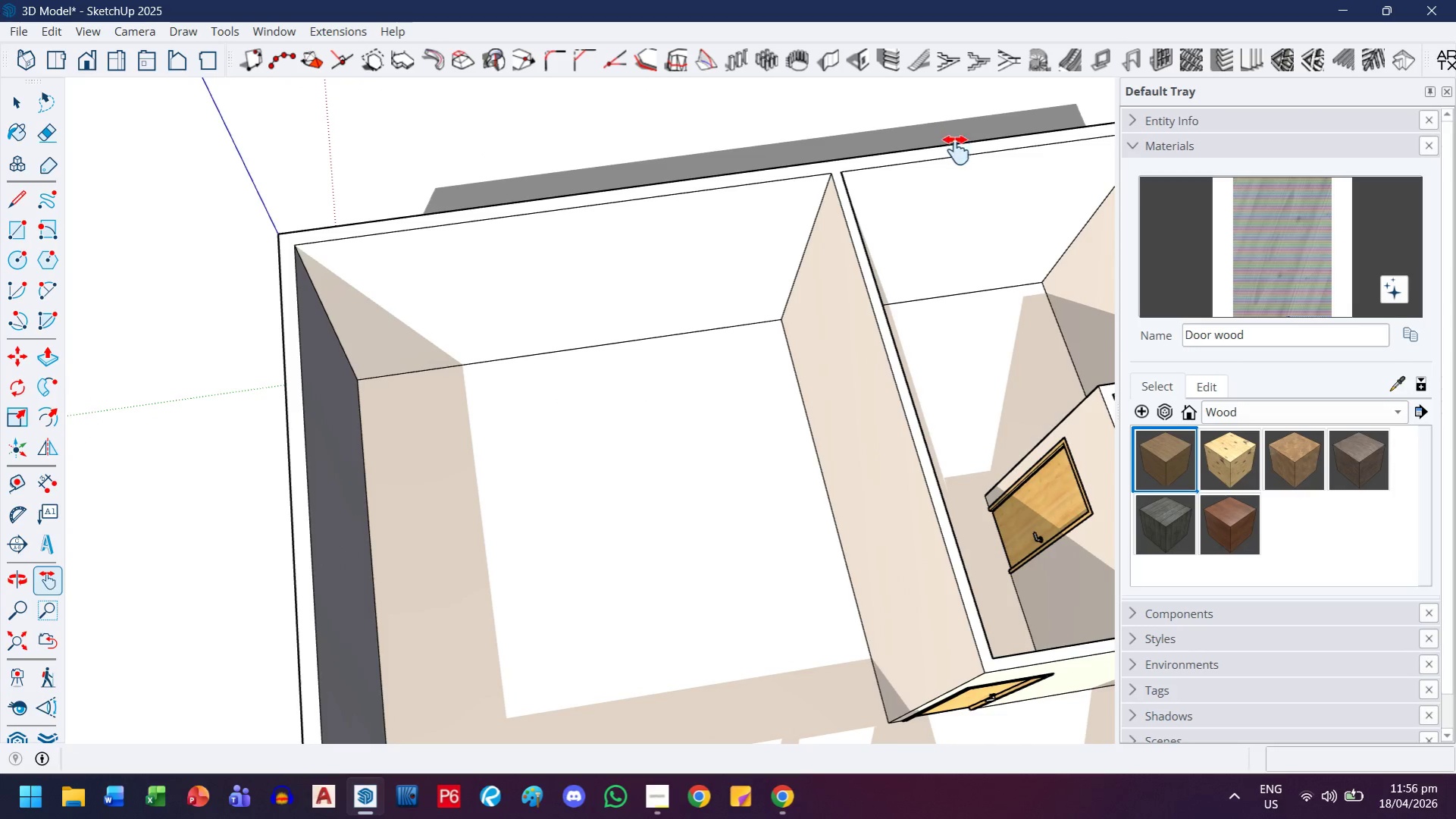 
scroll: coordinate [522, 457], scroll_direction: down, amount: 1.0
 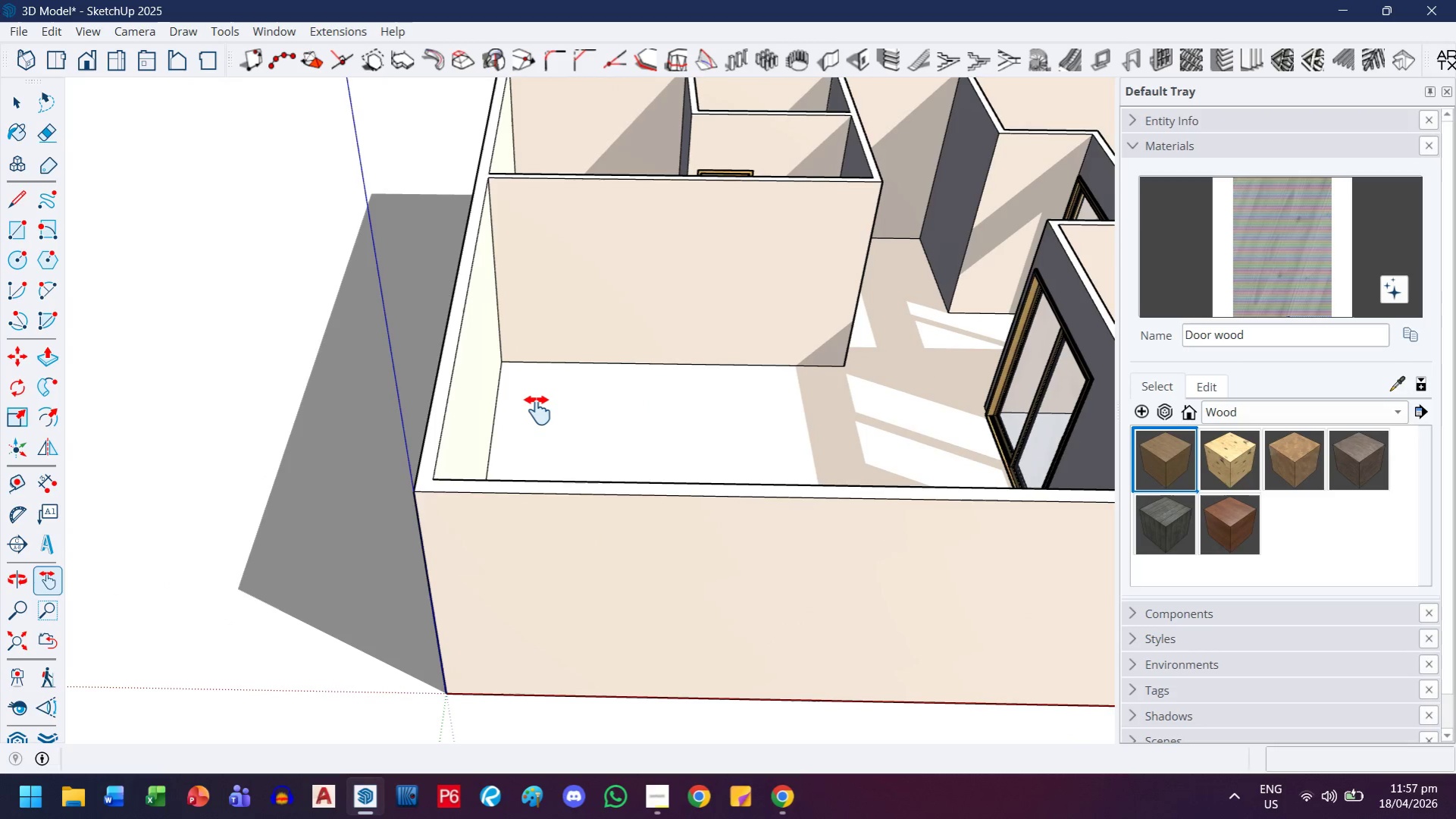 
wait(12.33)
 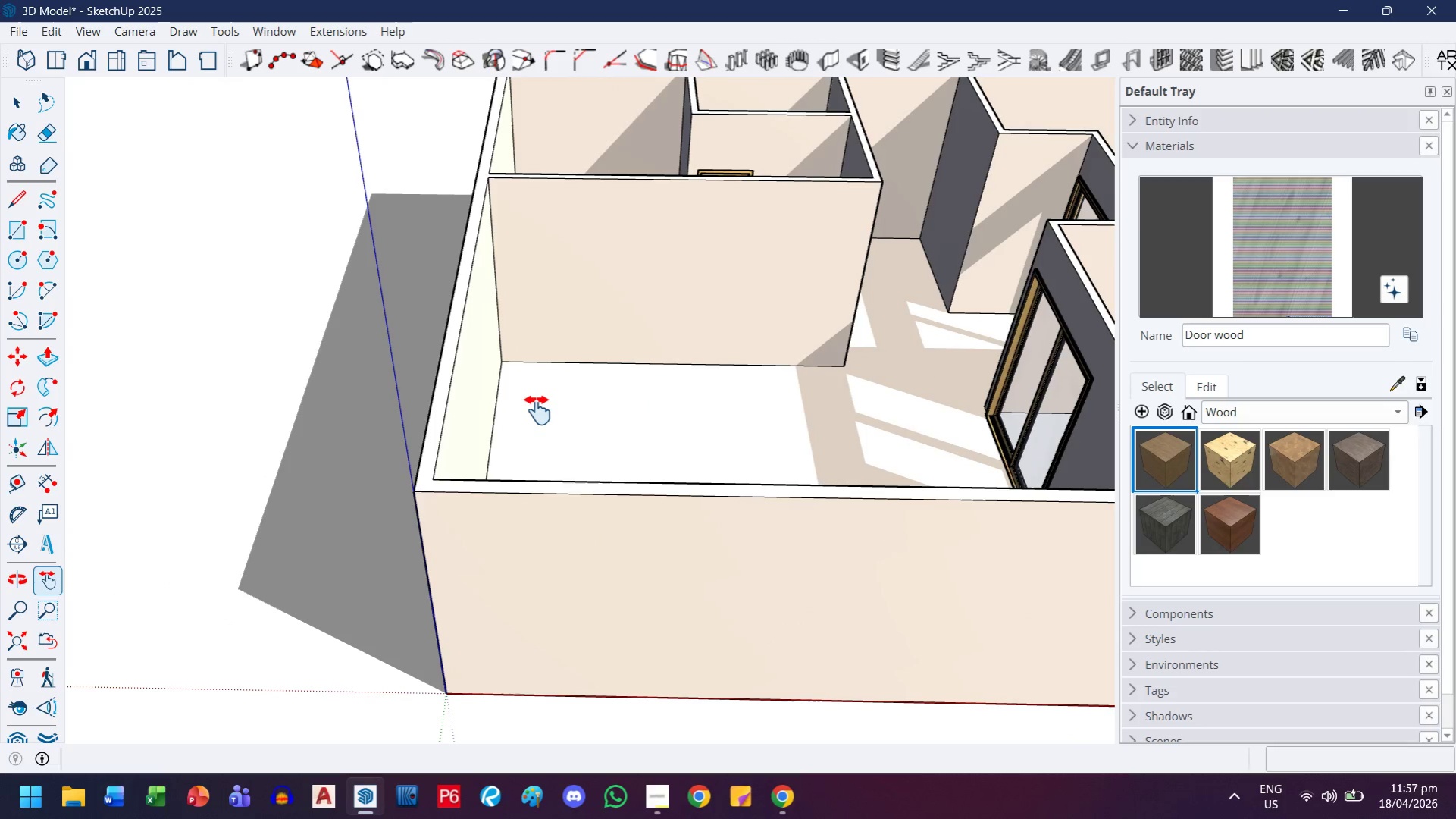 
left_click([5, 736])
 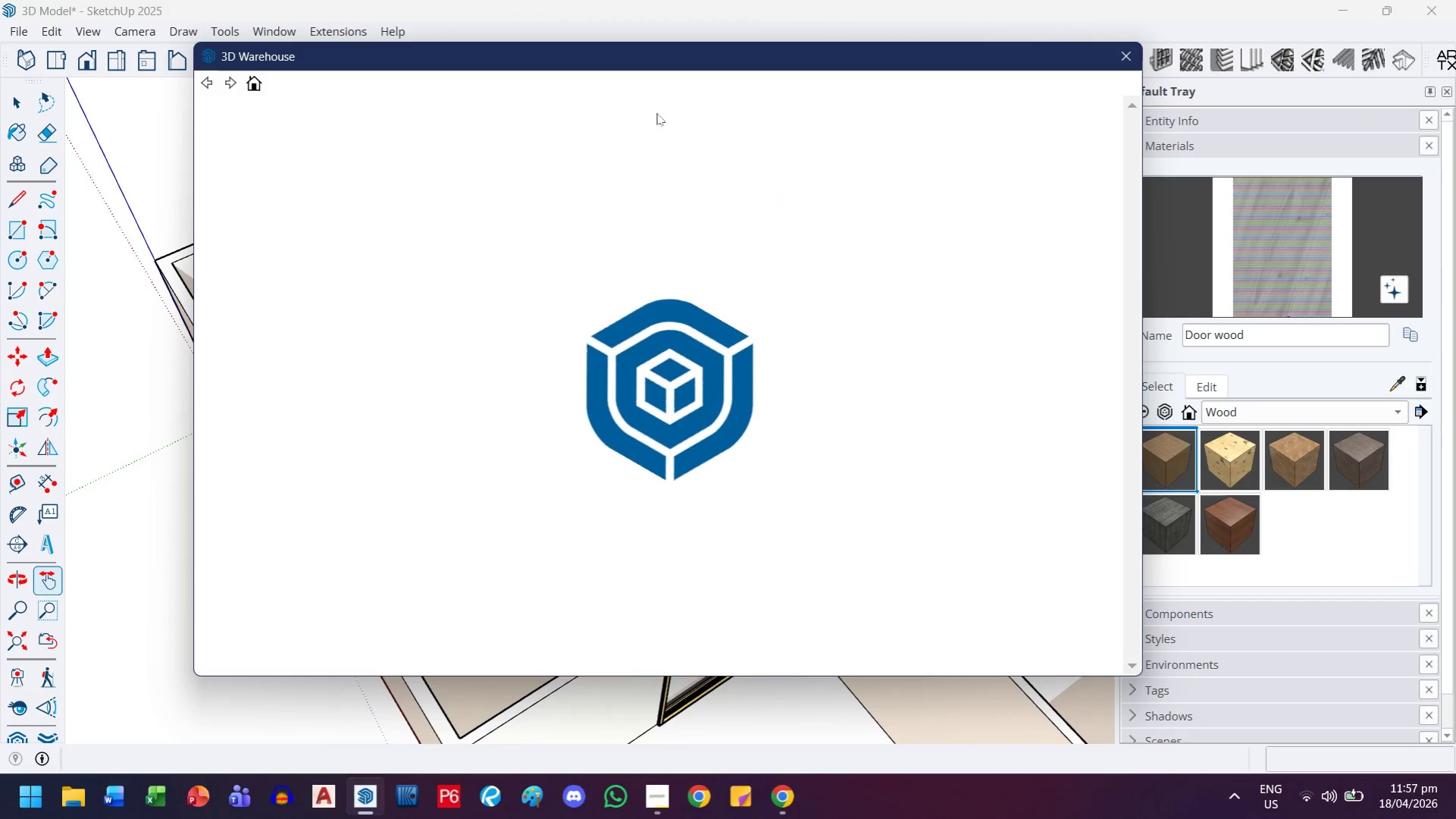 
left_click([618, 121])
 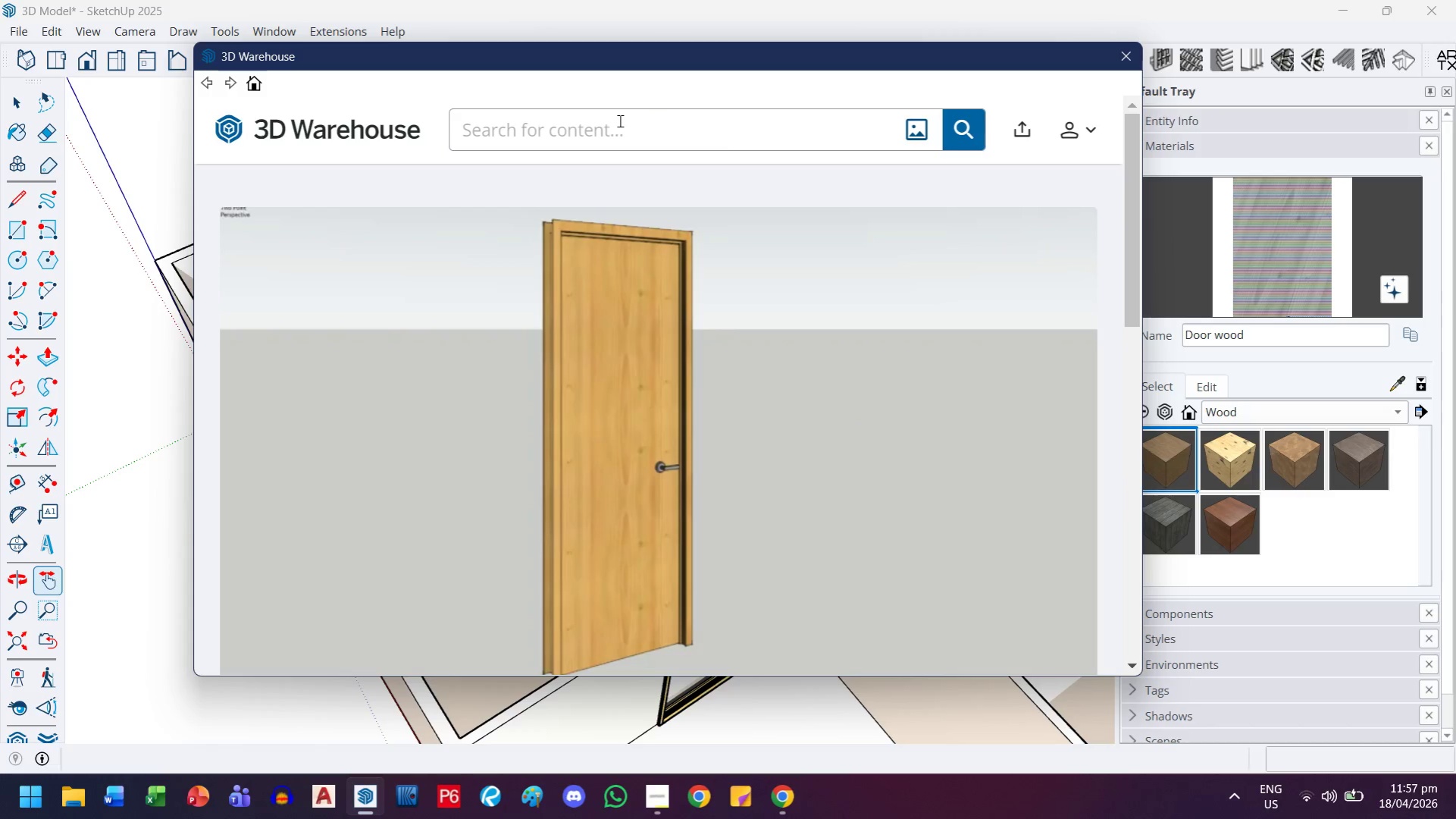 
type(glassd )
key(Backspace)
key(Backspace)
key(Backspace)
type(s door)
 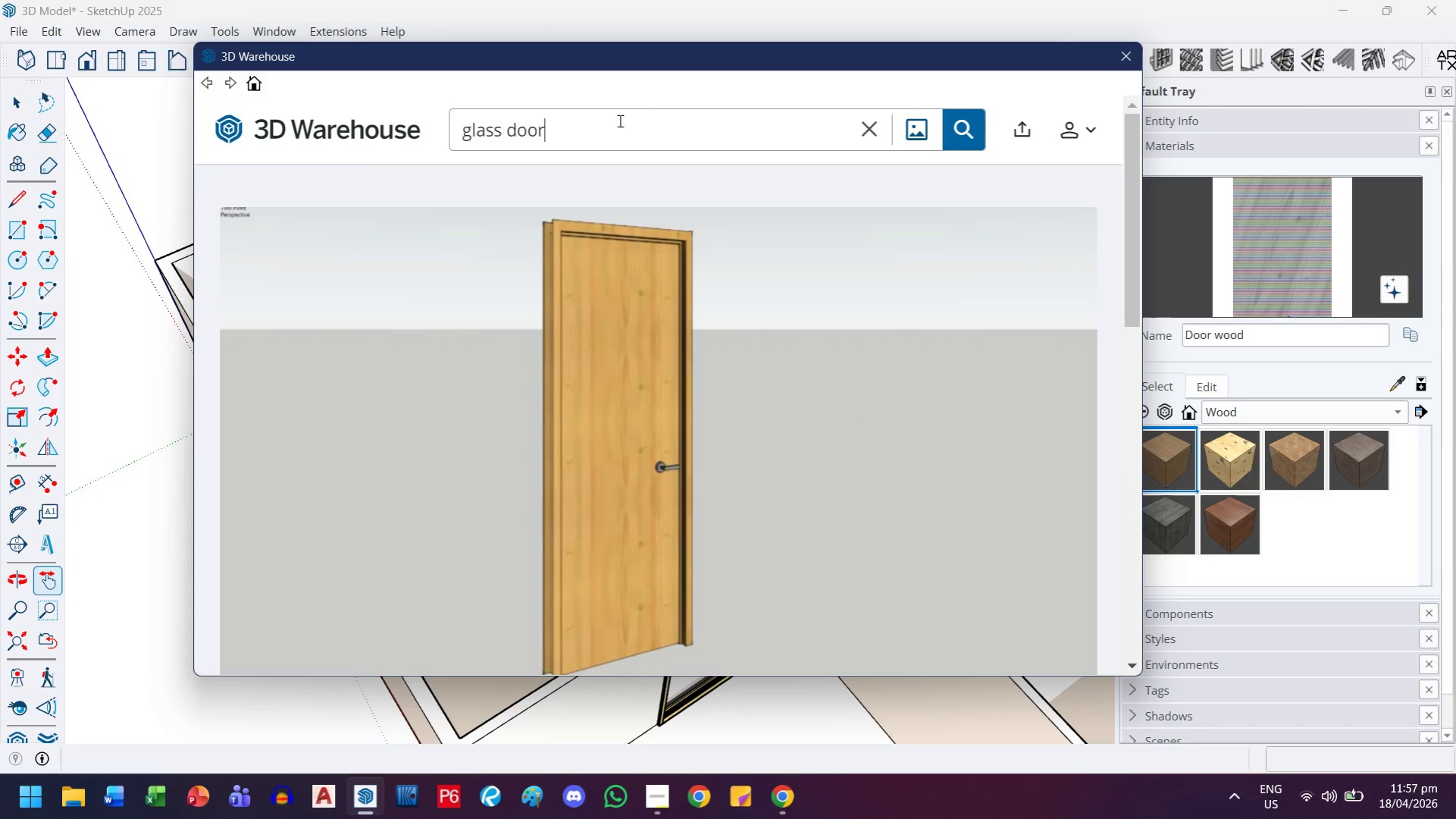 
key(Enter)
 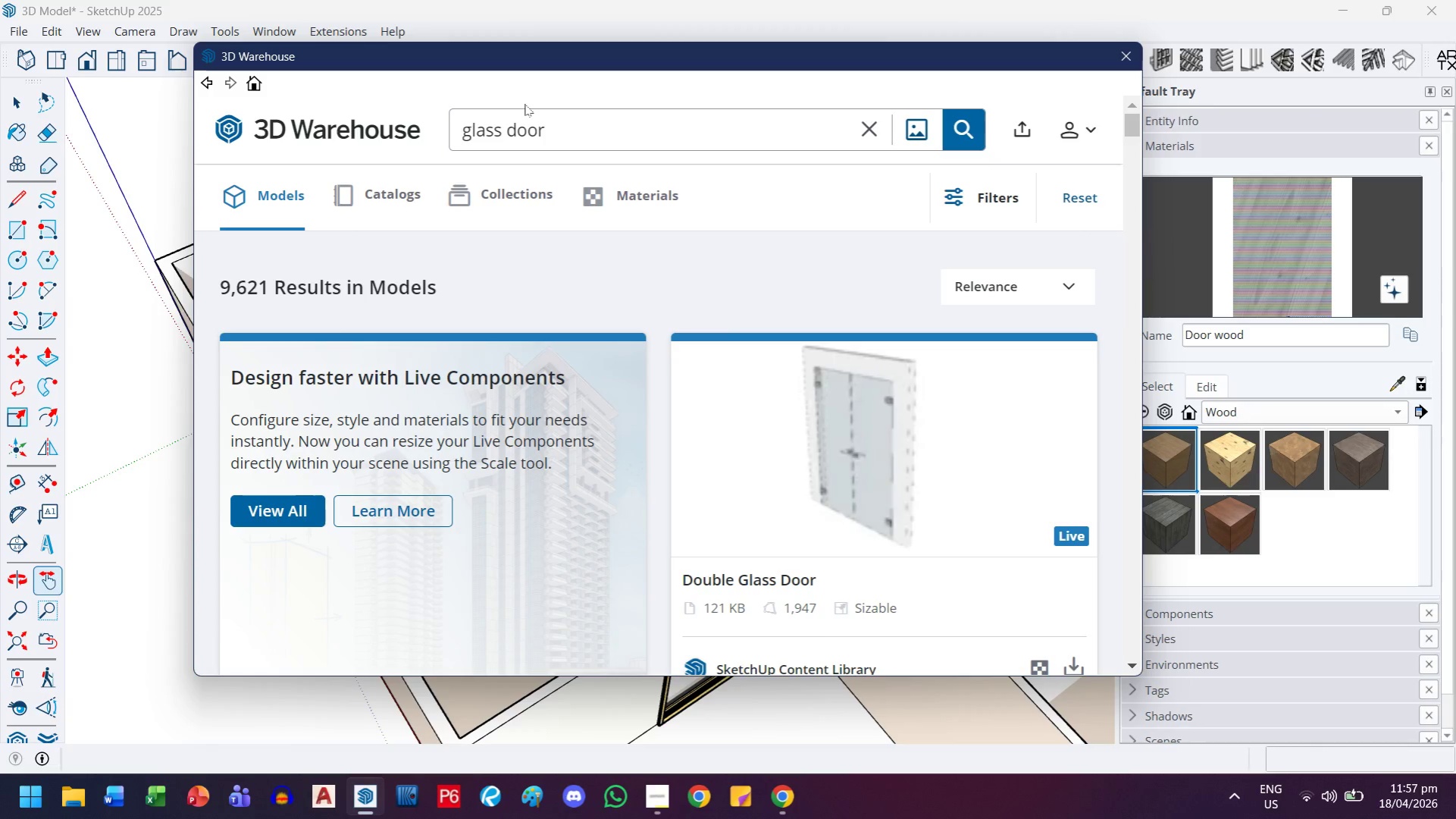 
wait(7.72)
 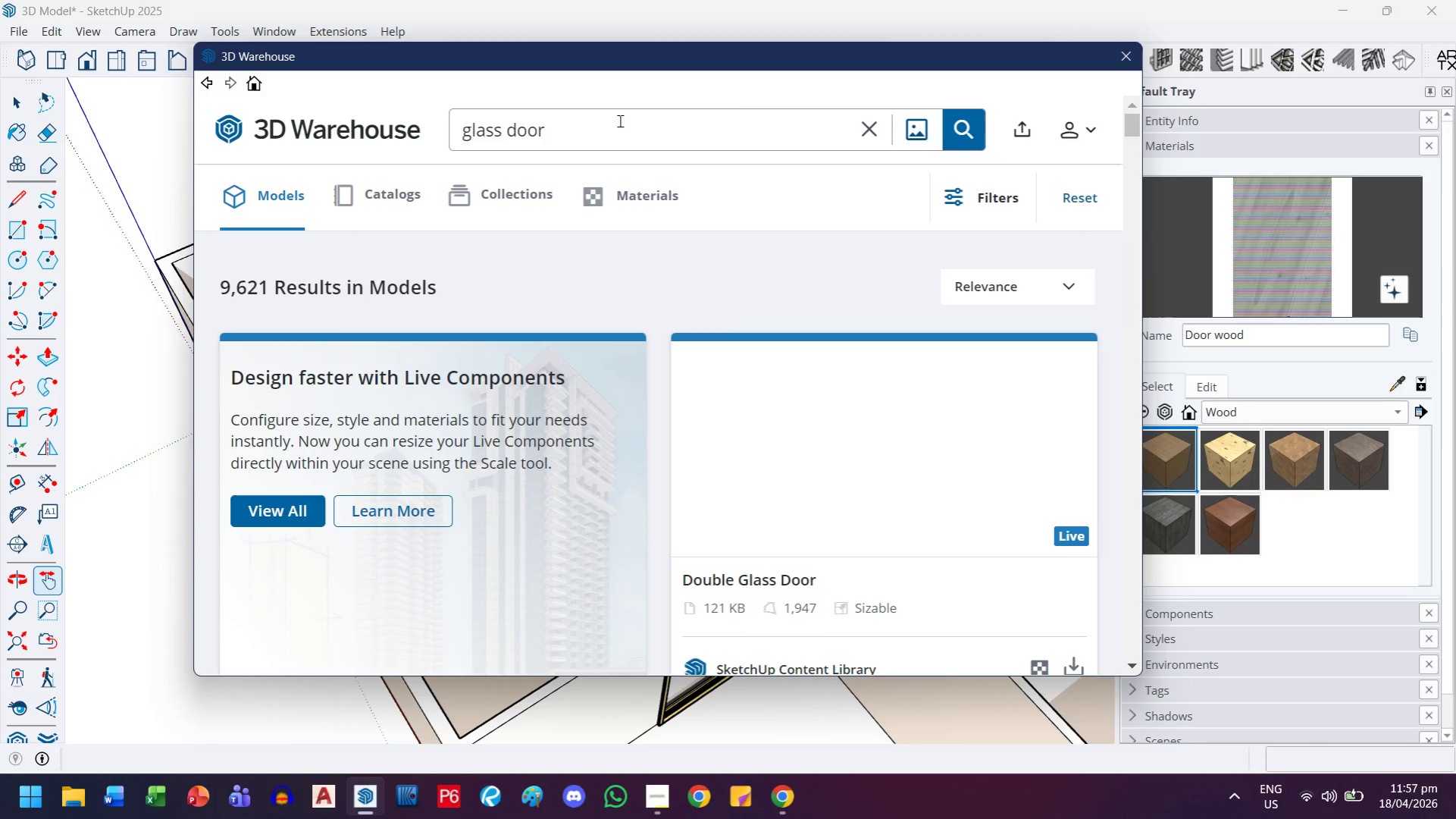 
scroll: coordinate [691, 582], scroll_direction: down, amount: 7.0
 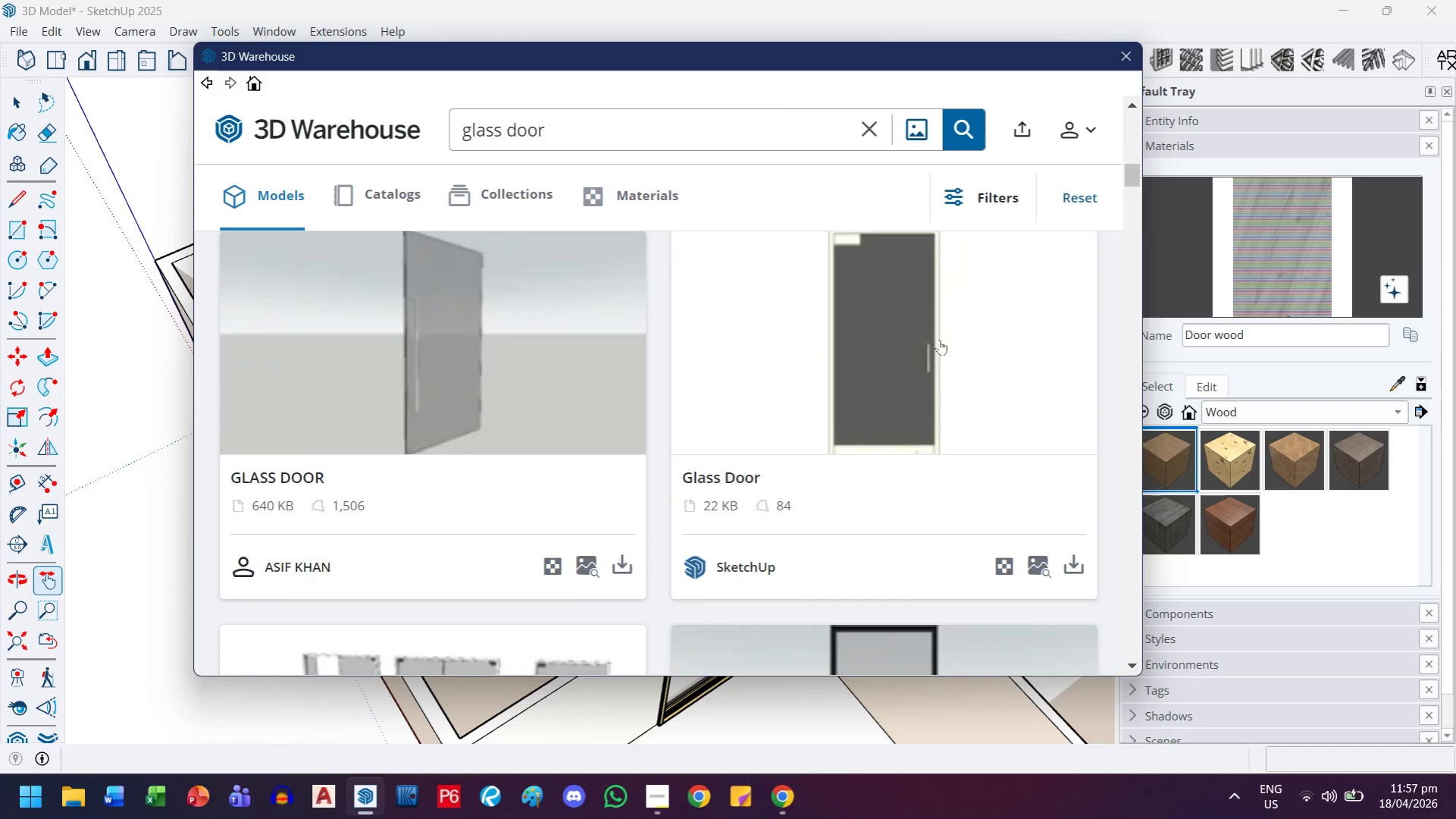 
left_click([971, 202])
 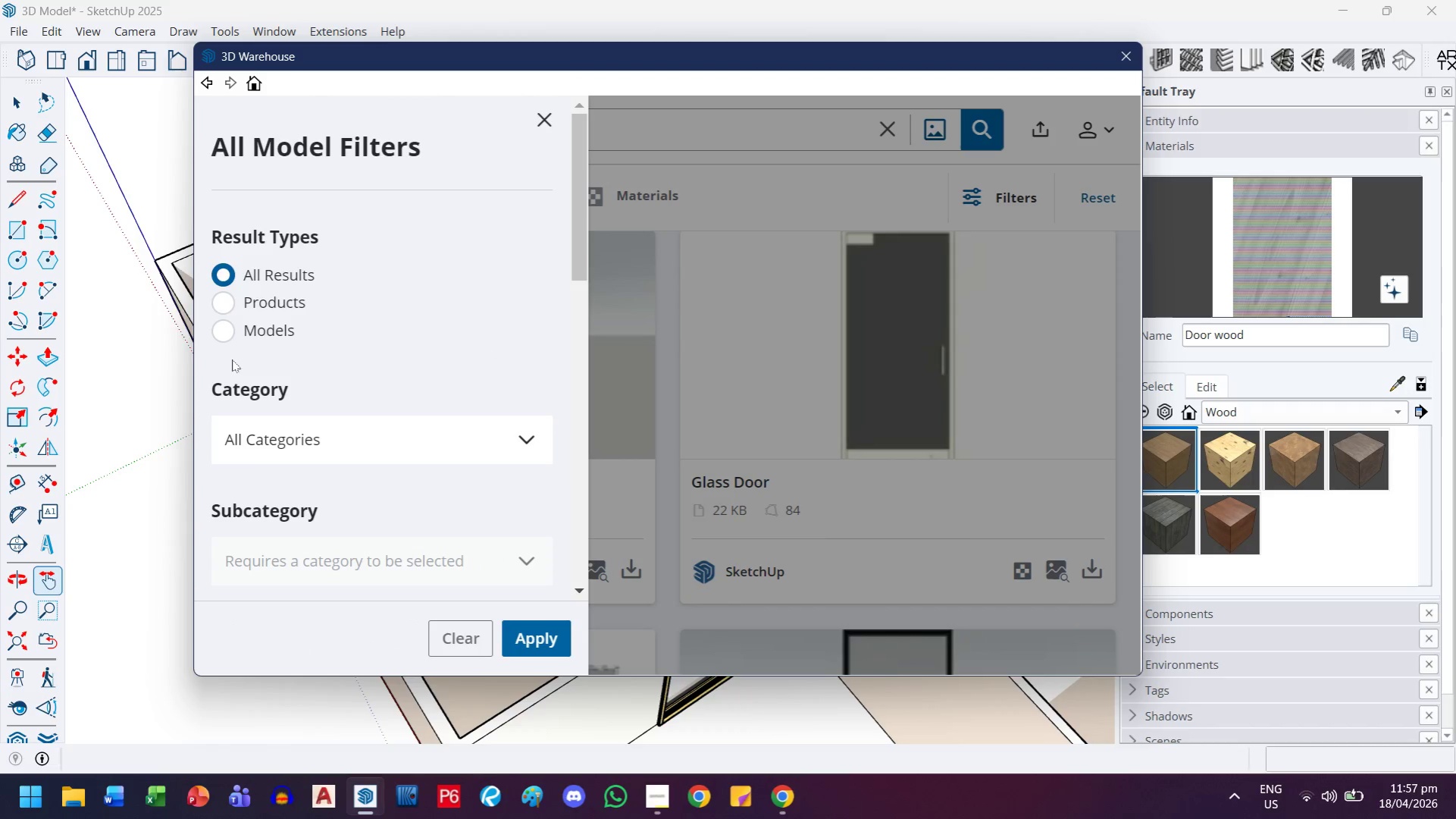 
scroll: coordinate [246, 453], scroll_direction: down, amount: 2.0
 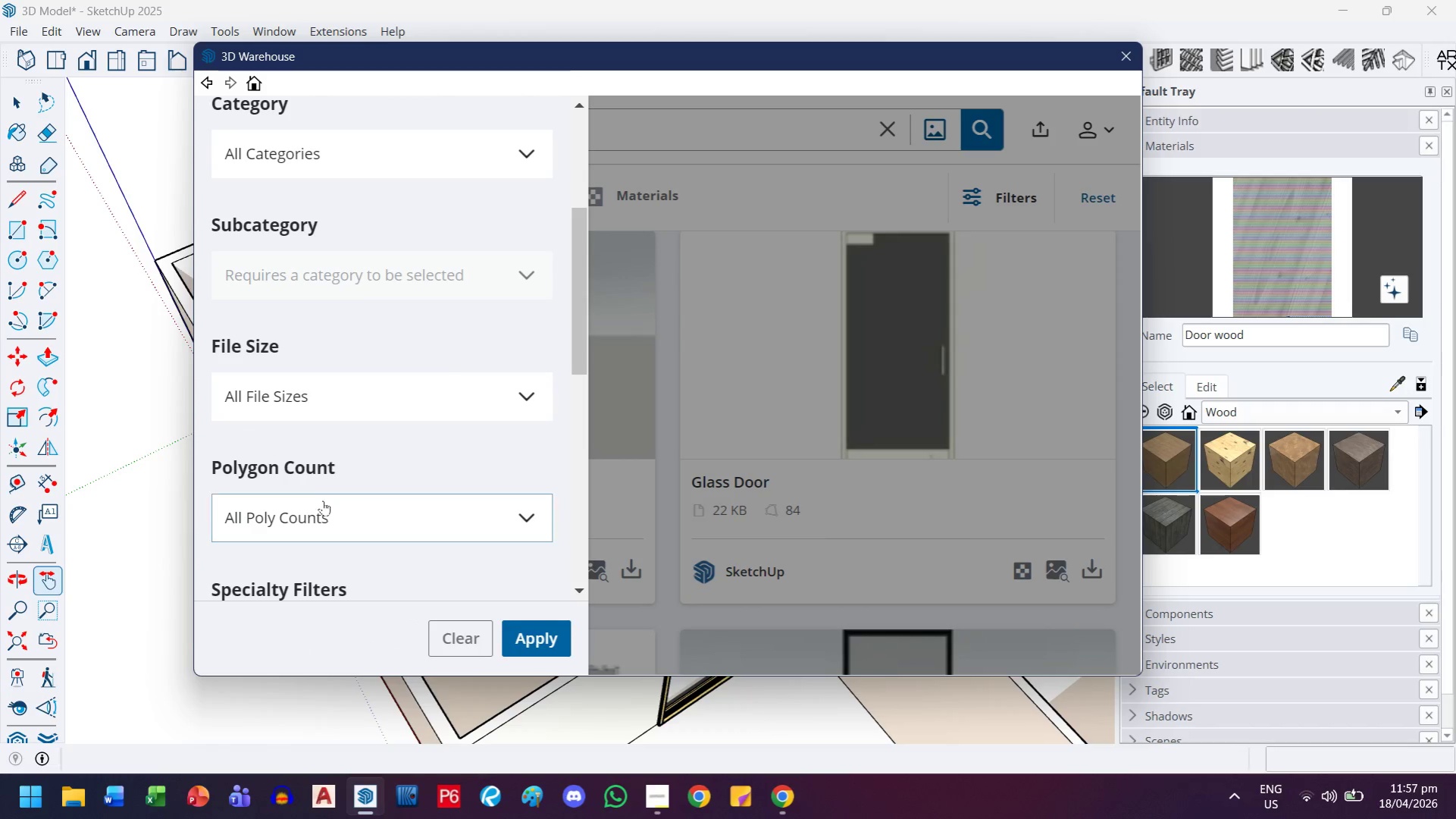 
left_click([329, 404])
 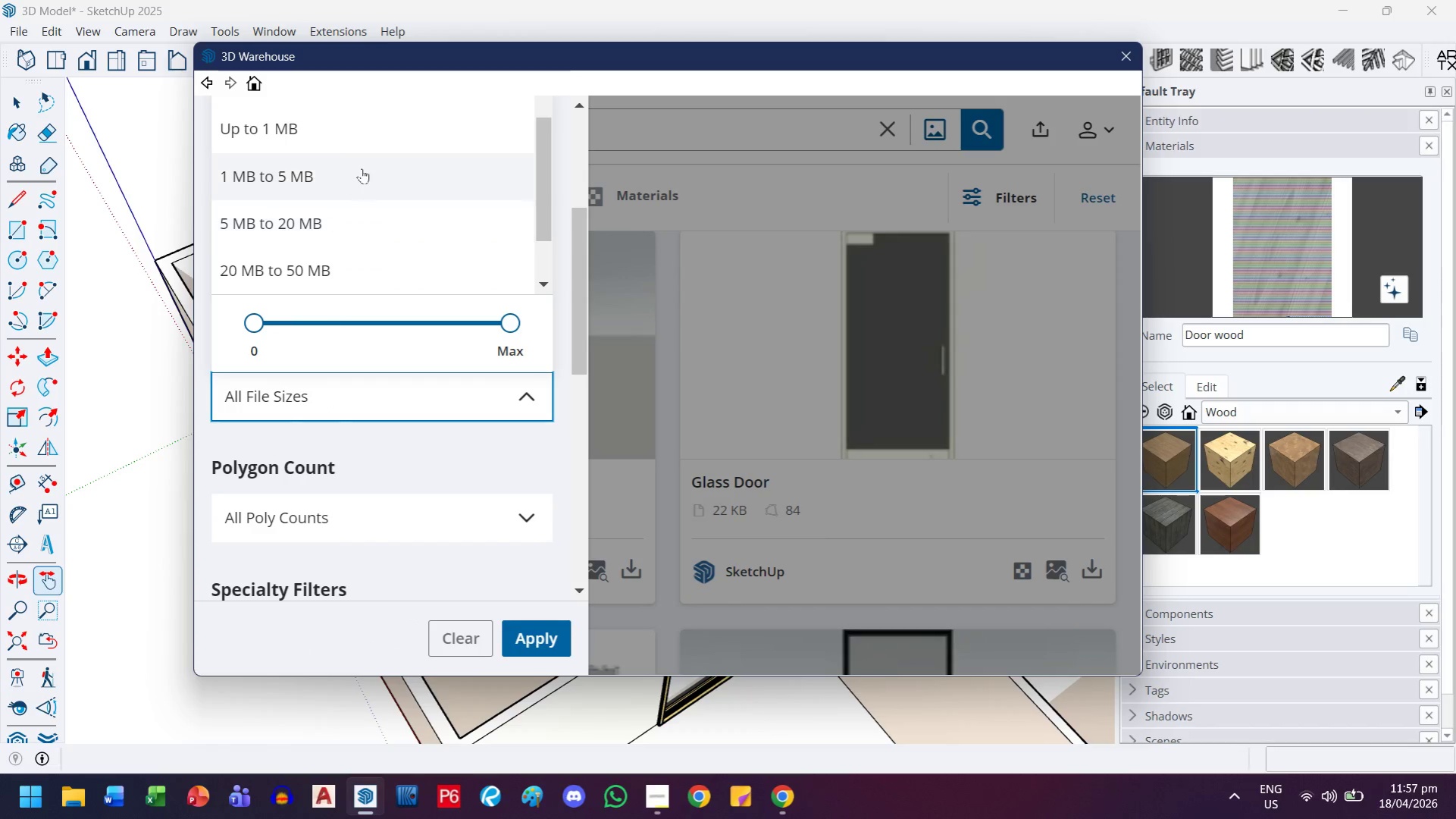 
left_click([370, 133])
 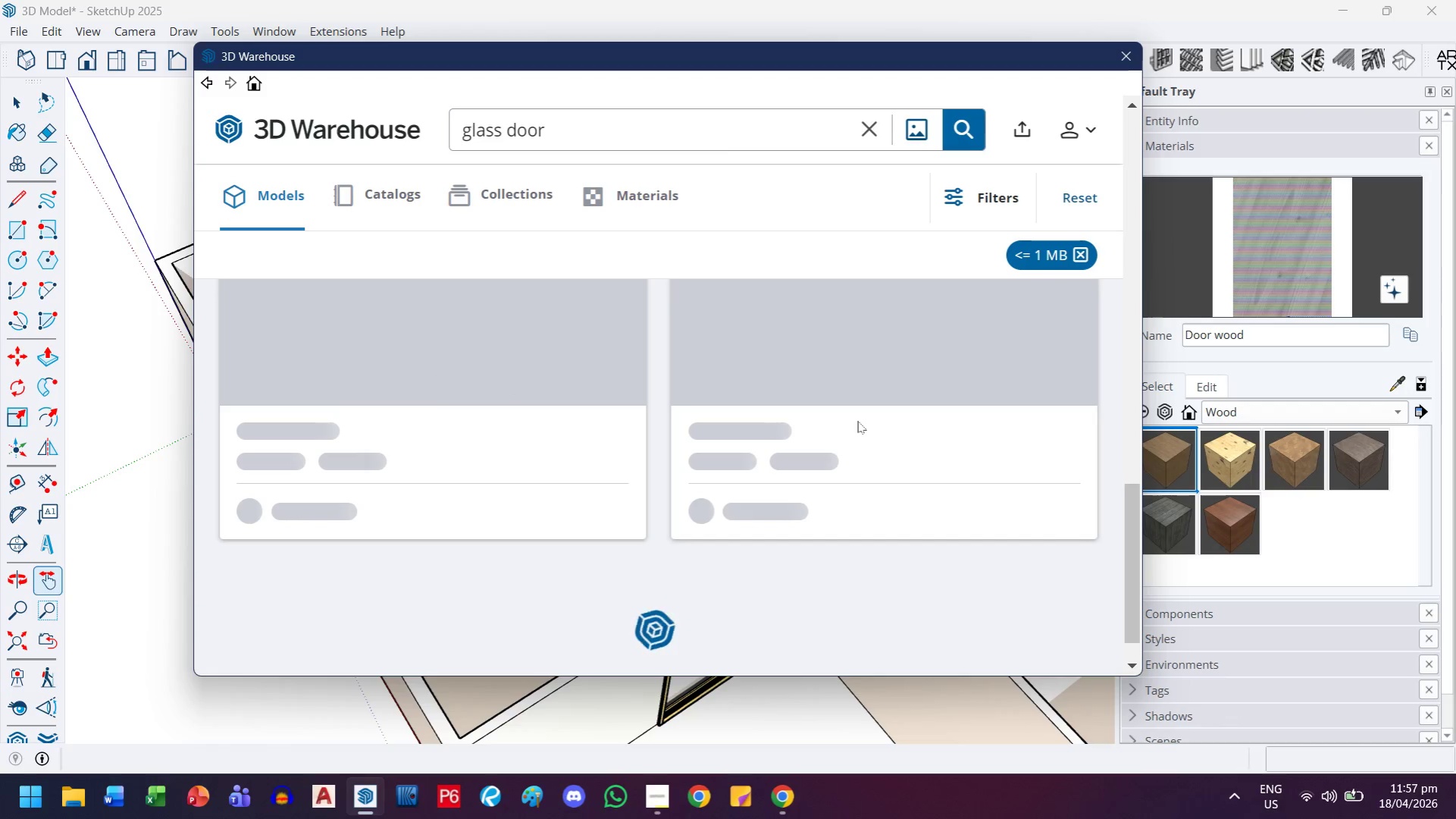 
scroll: coordinate [817, 428], scroll_direction: up, amount: 28.0
 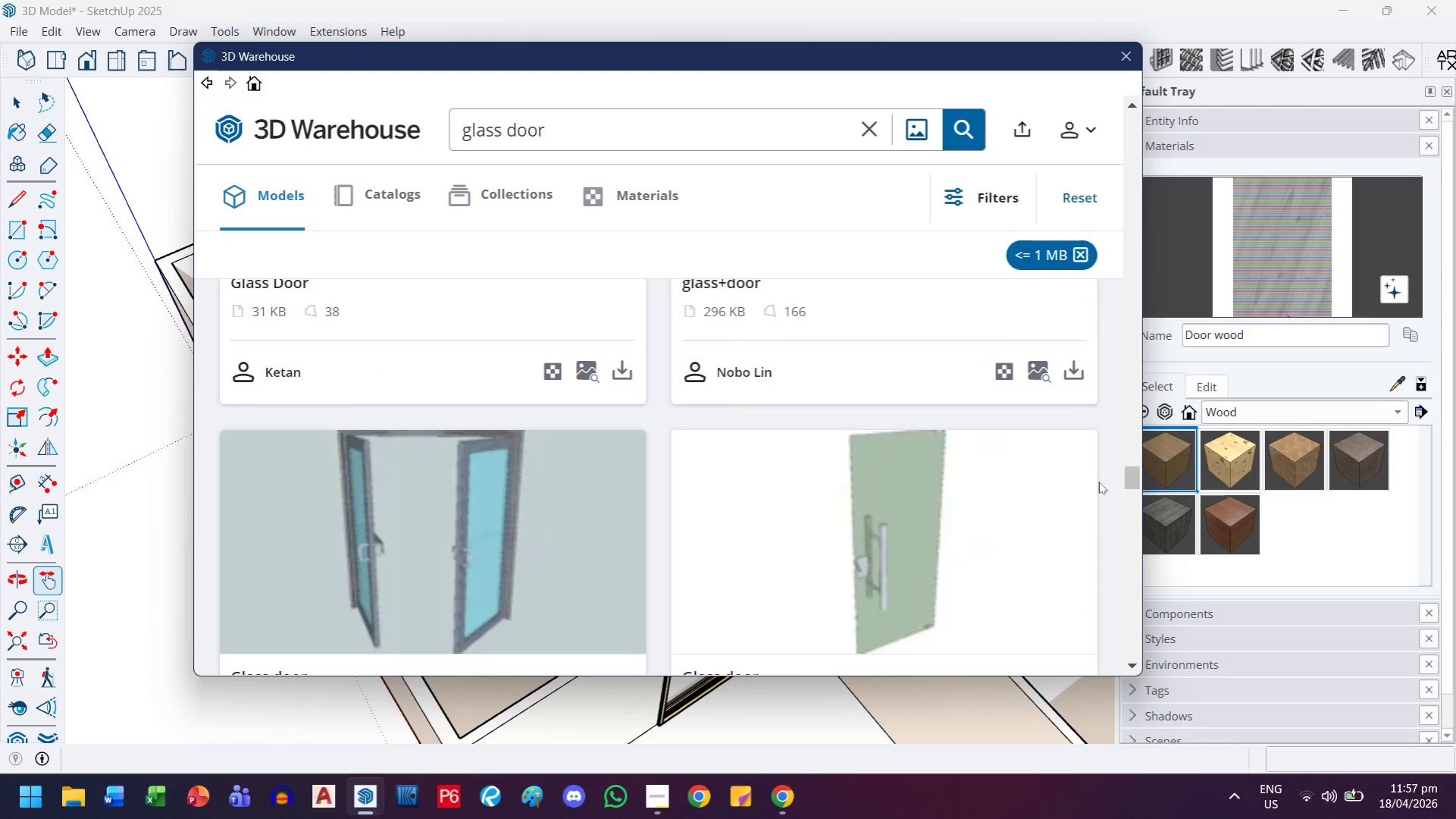 
left_click_drag(start_coordinate=[1129, 472], to_coordinate=[1154, 92])
 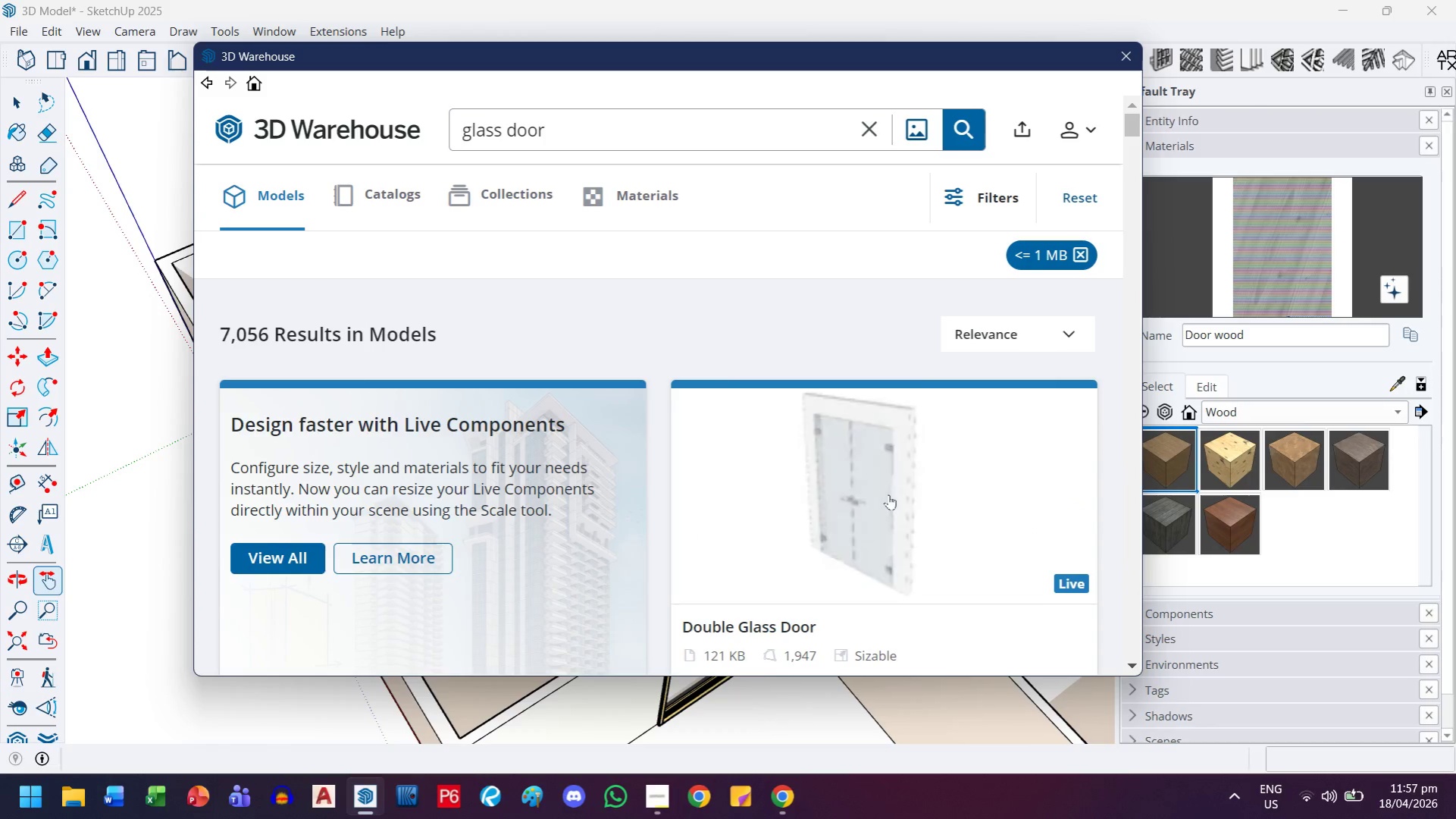 
scroll: coordinate [888, 499], scroll_direction: down, amount: 2.0
 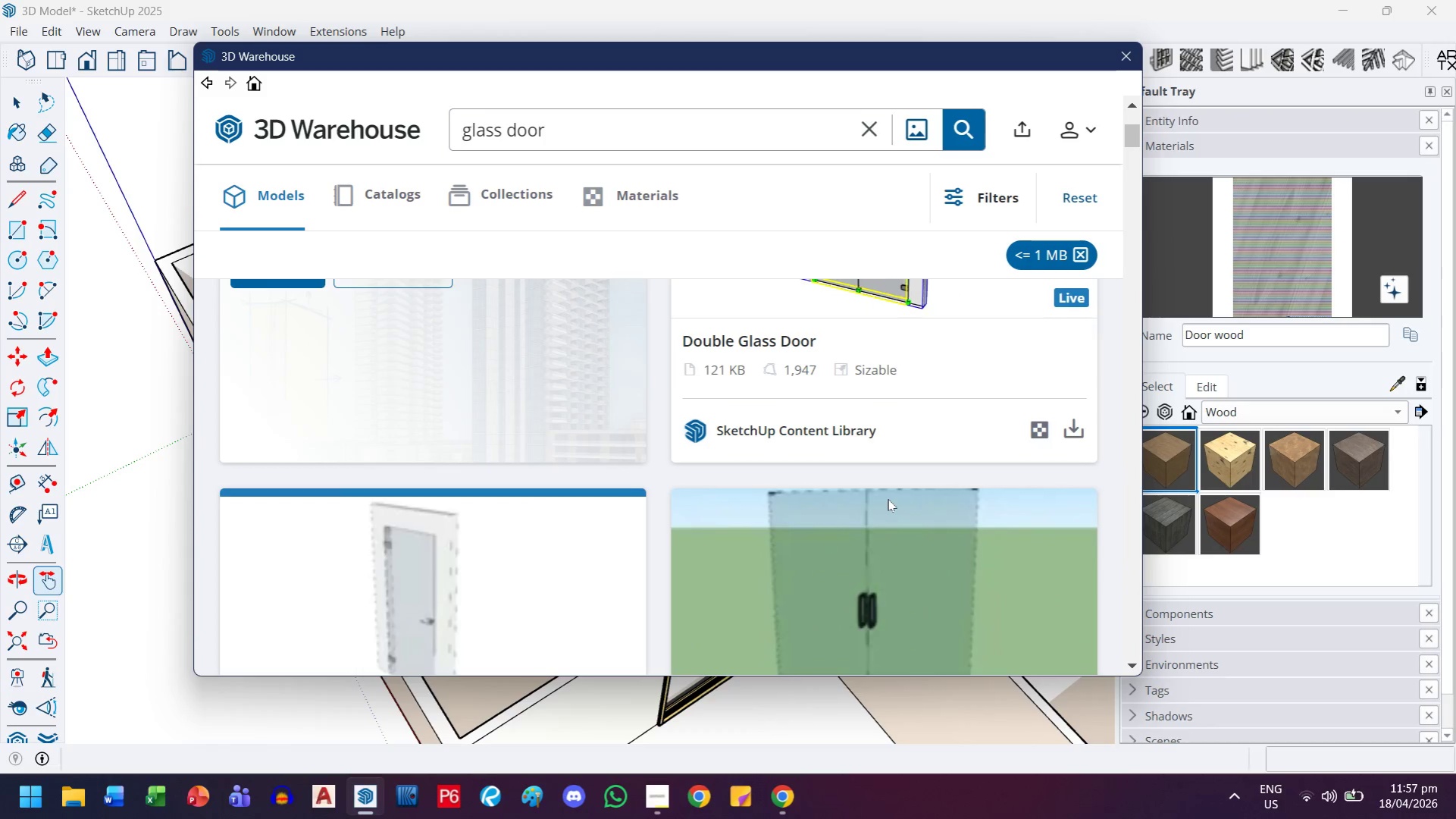 
scroll: coordinate [888, 499], scroll_direction: up, amount: 2.0
 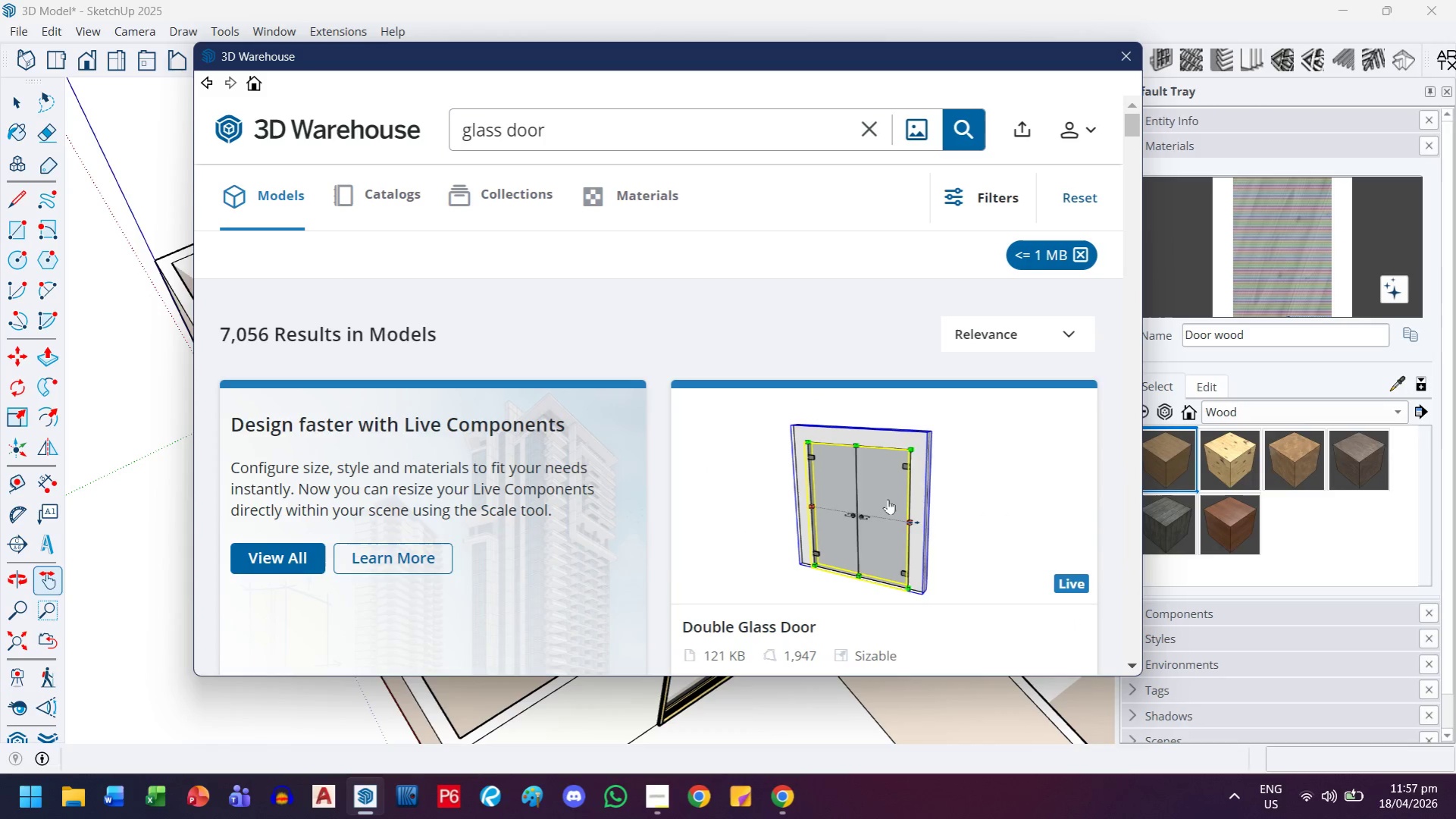 
scroll: coordinate [888, 499], scroll_direction: down, amount: 5.0
 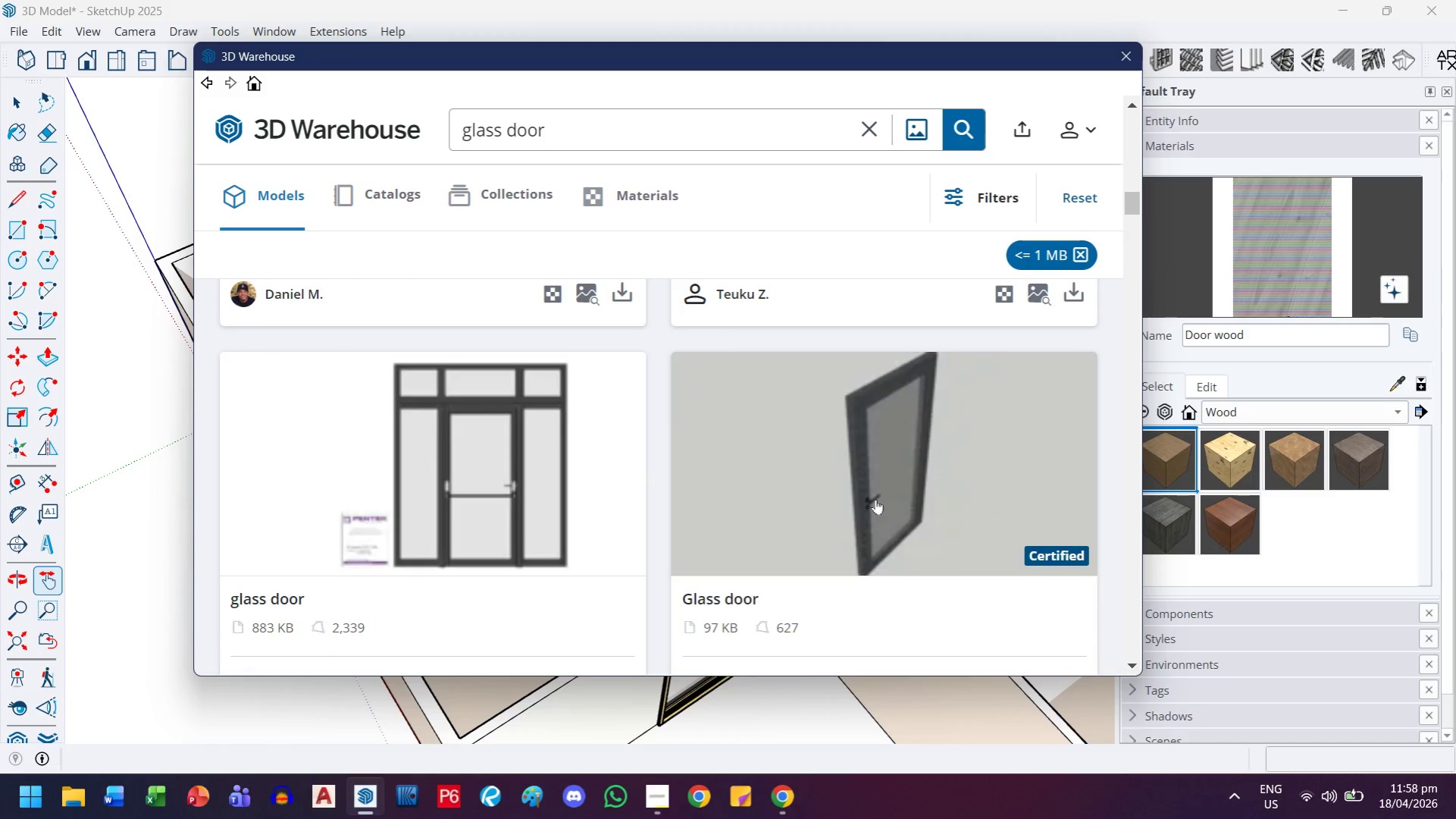 
wait(7.11)
 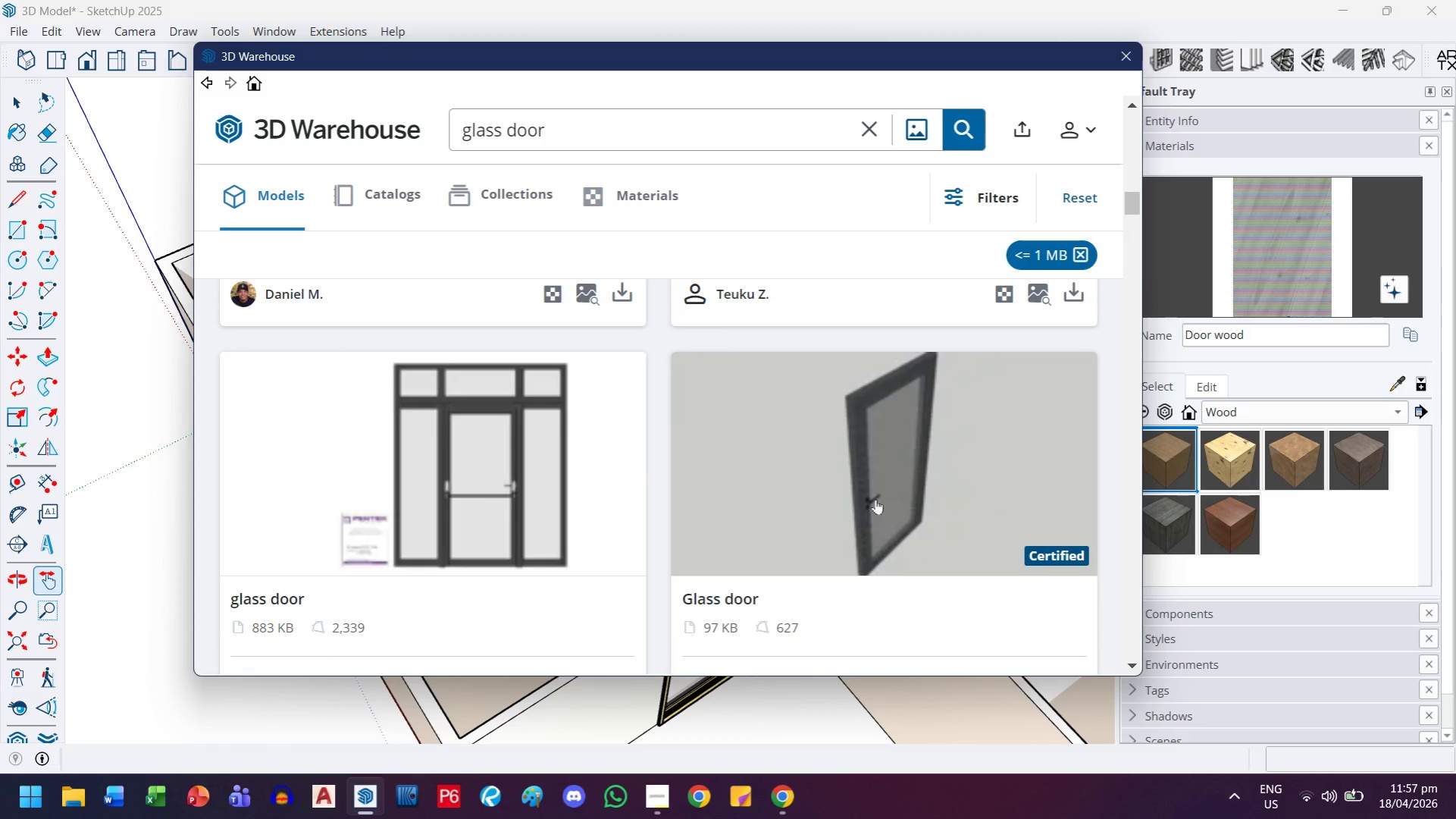 
scroll: coordinate [894, 434], scroll_direction: up, amount: 2.0
 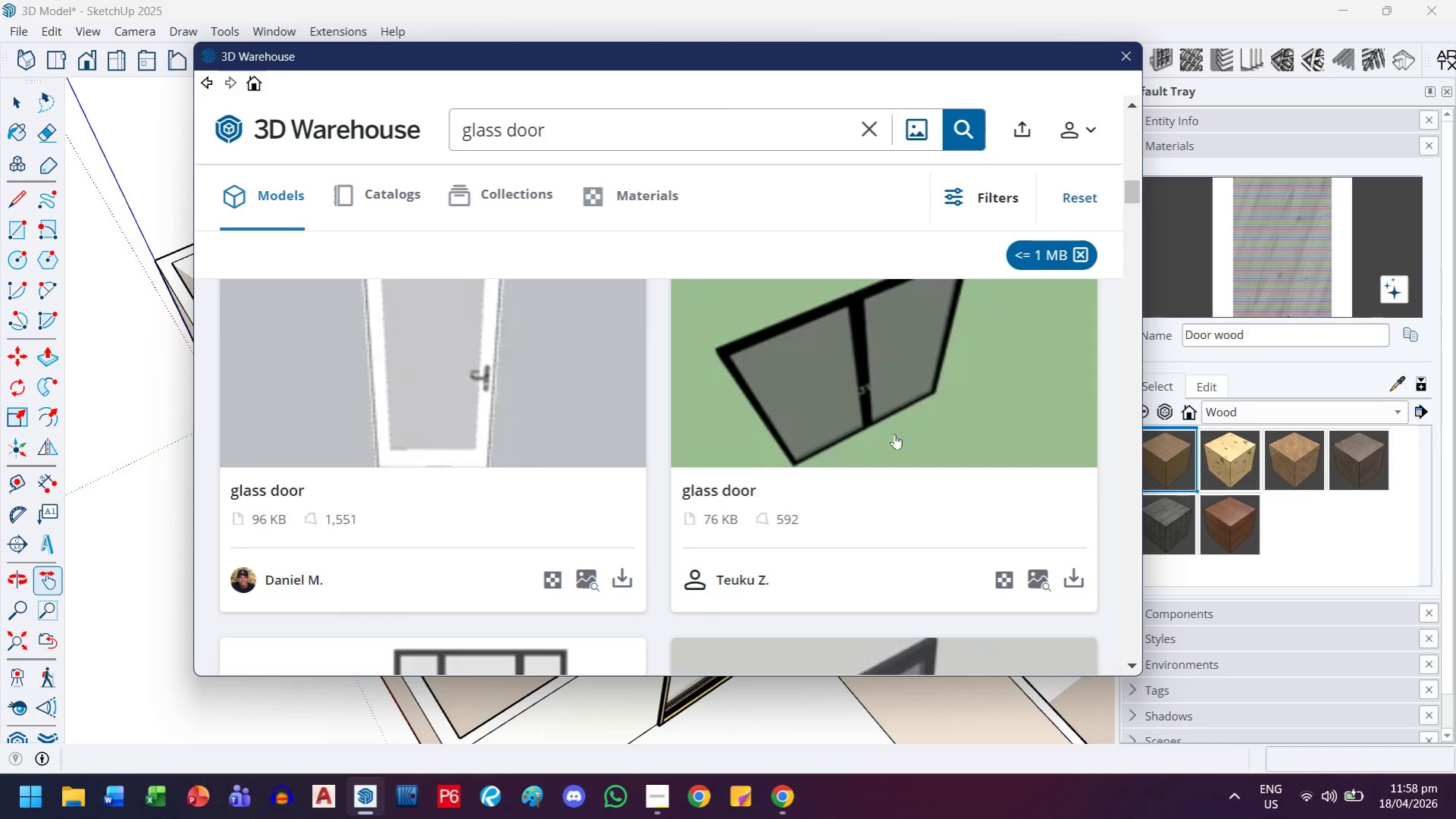 
scroll: coordinate [833, 473], scroll_direction: down, amount: 7.0
 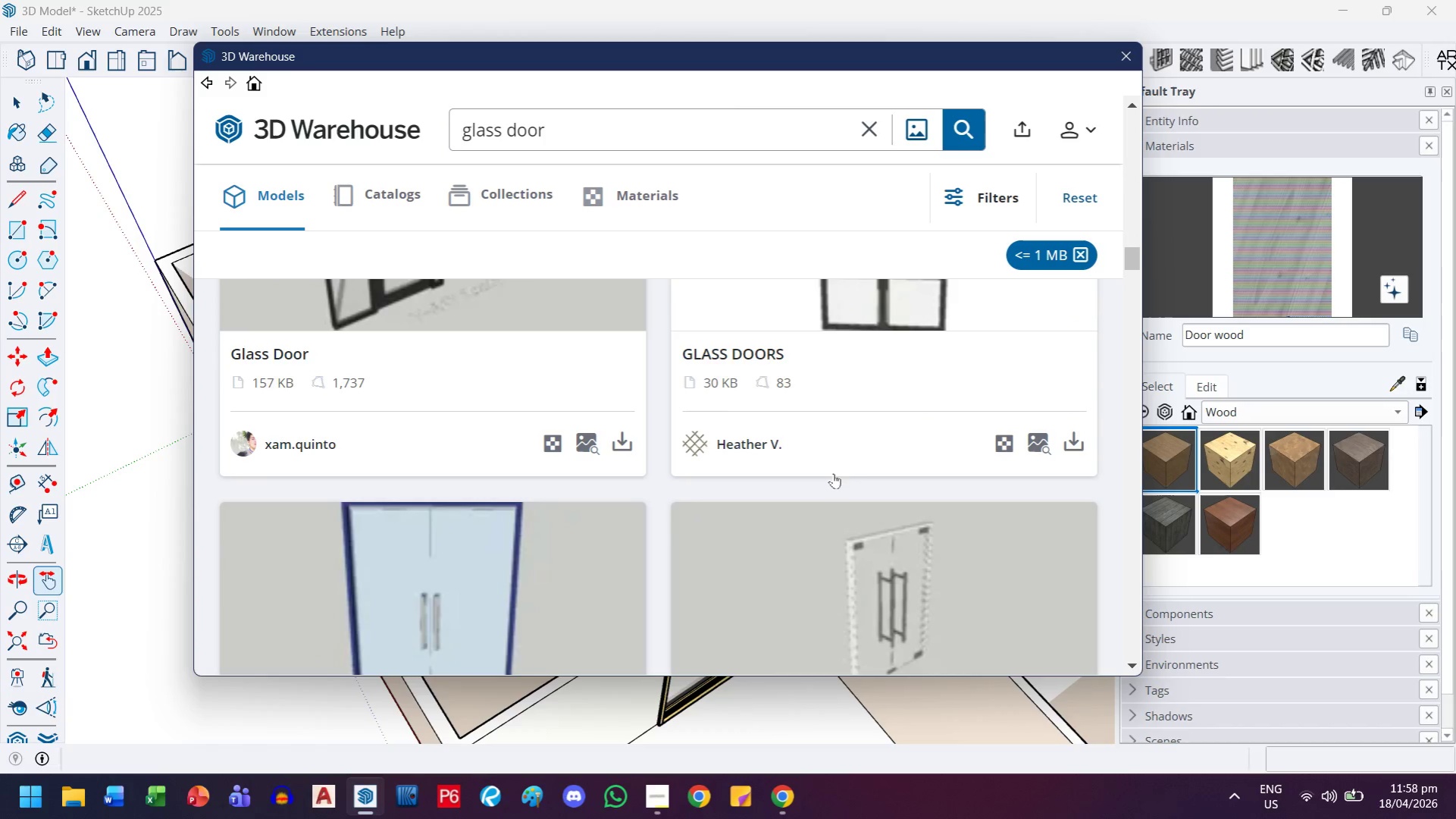 
scroll: coordinate [853, 460], scroll_direction: up, amount: 8.0
 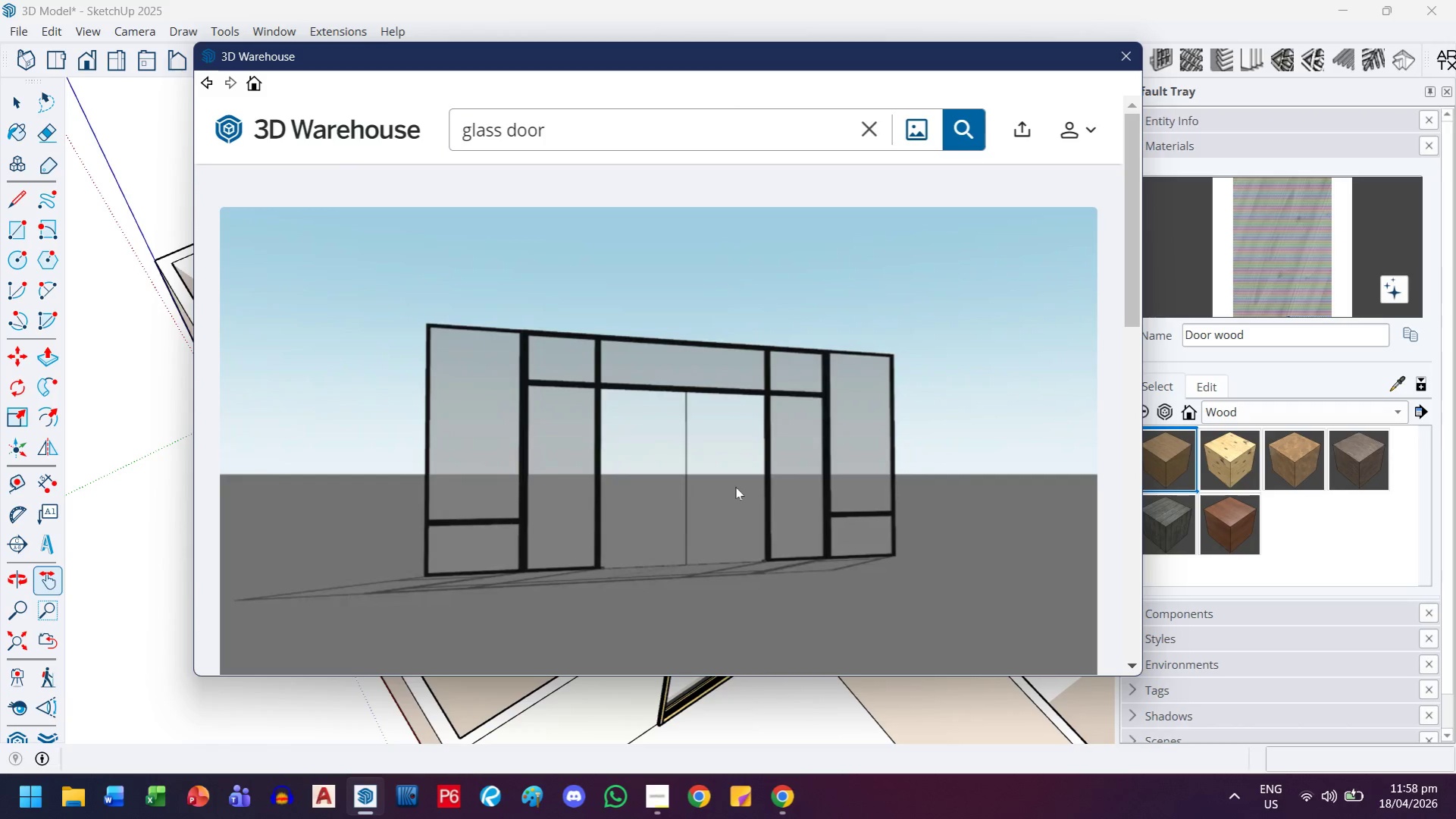 
scroll: coordinate [748, 503], scroll_direction: down, amount: 3.0
 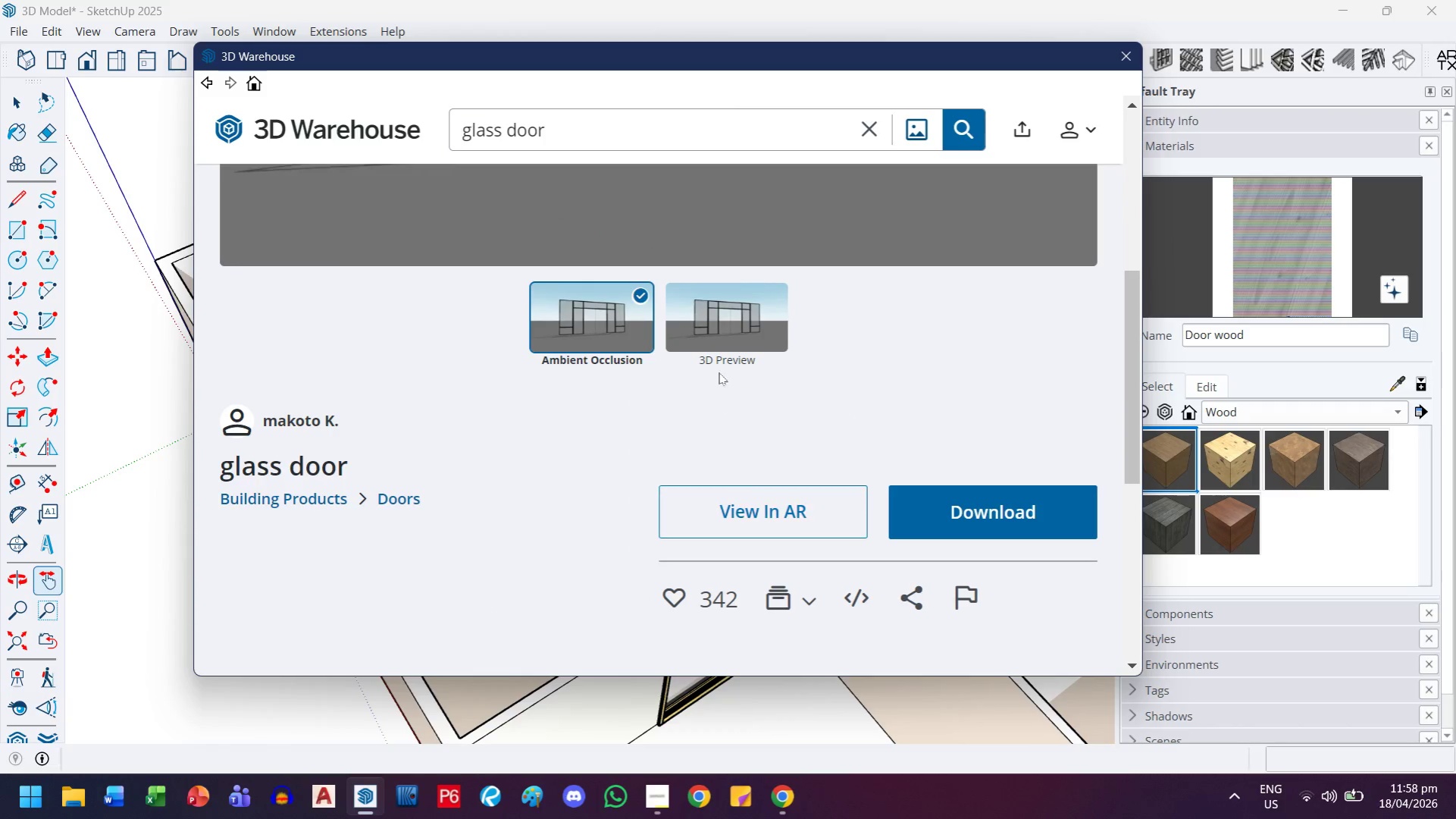 
left_click([722, 318])
 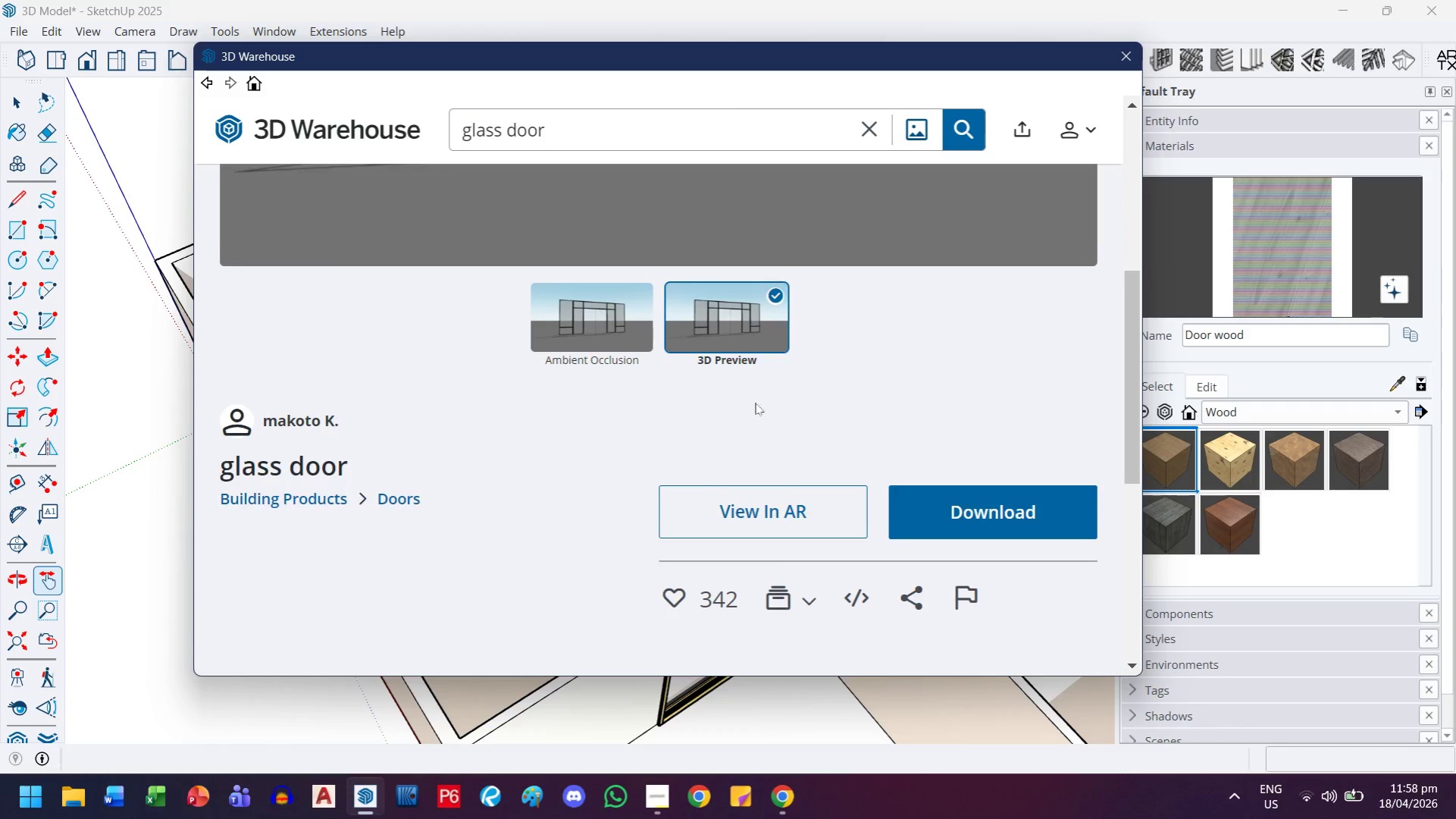 
scroll: coordinate [755, 404], scroll_direction: up, amount: 3.0
 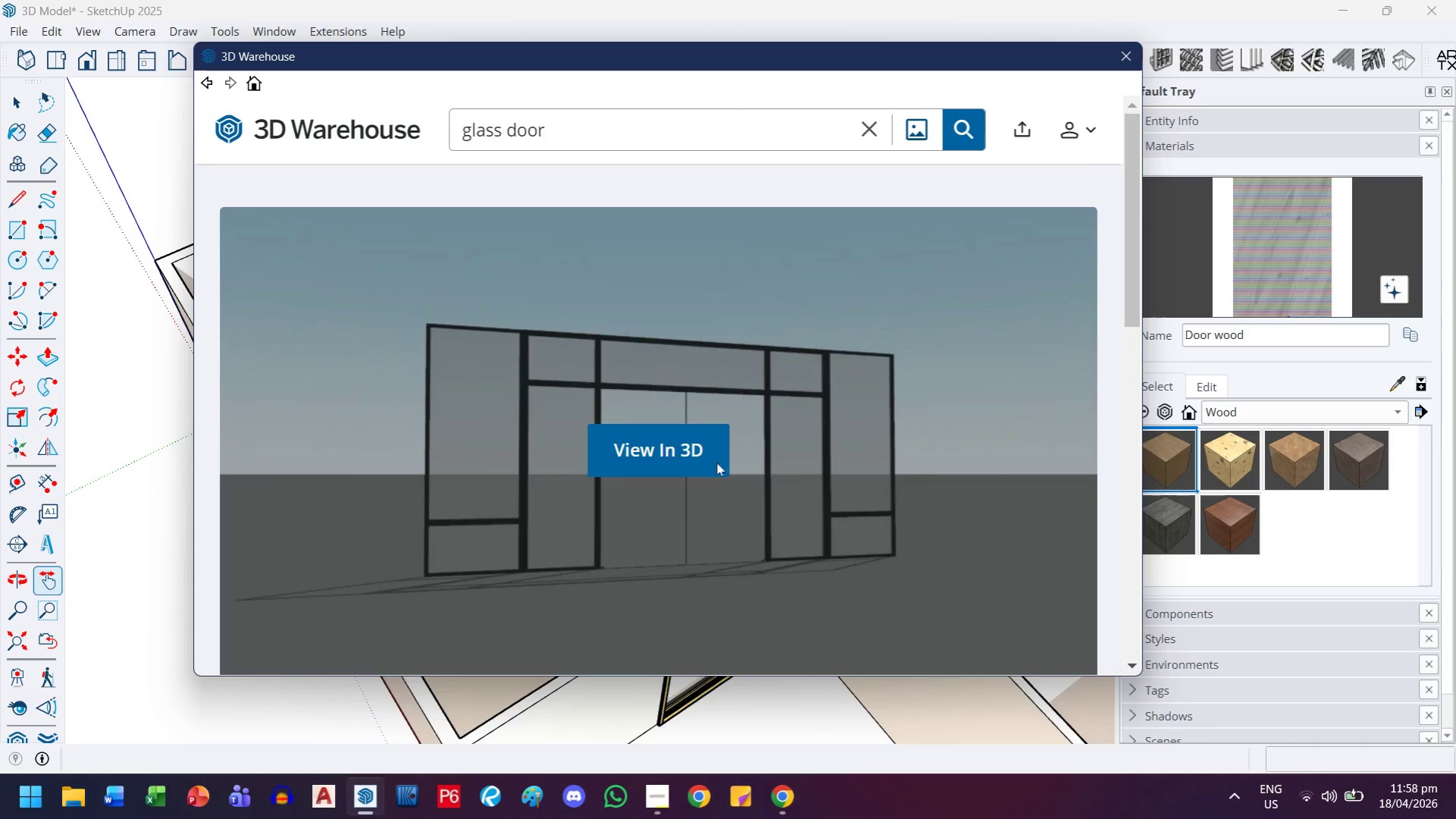 
left_click([711, 455])
 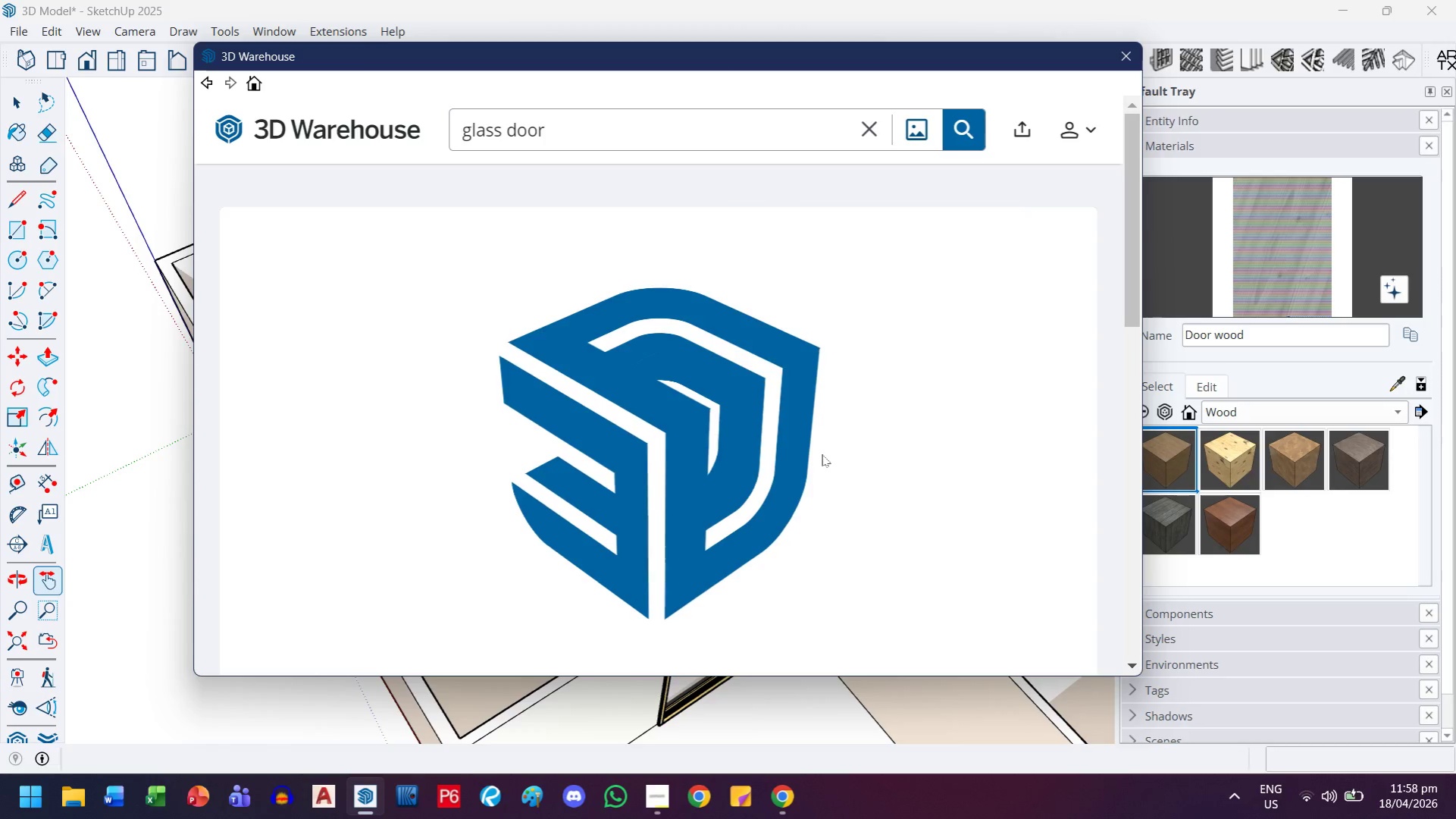 
scroll: coordinate [822, 454], scroll_direction: down, amount: 1.0
 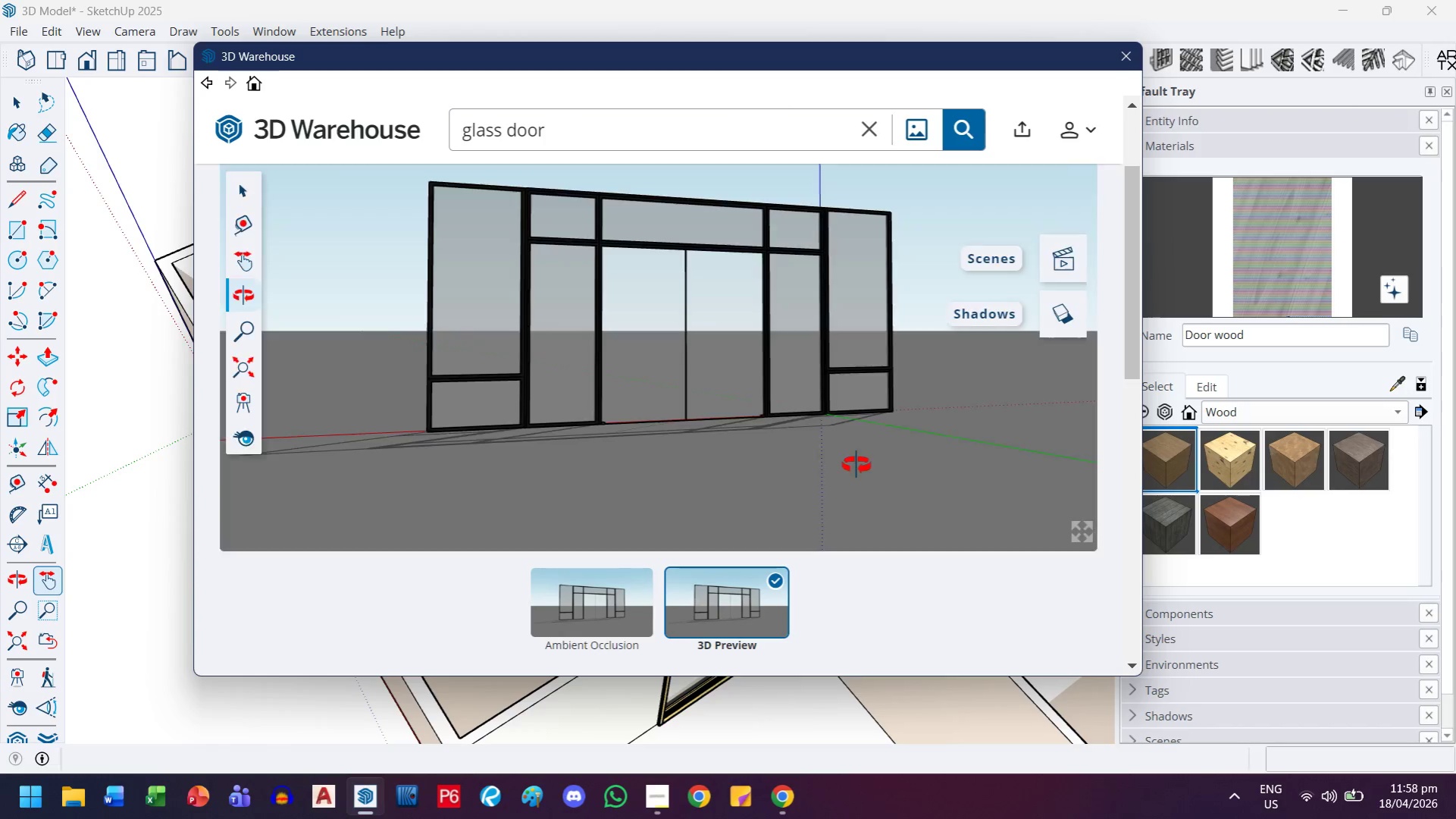 
wait(7.26)
 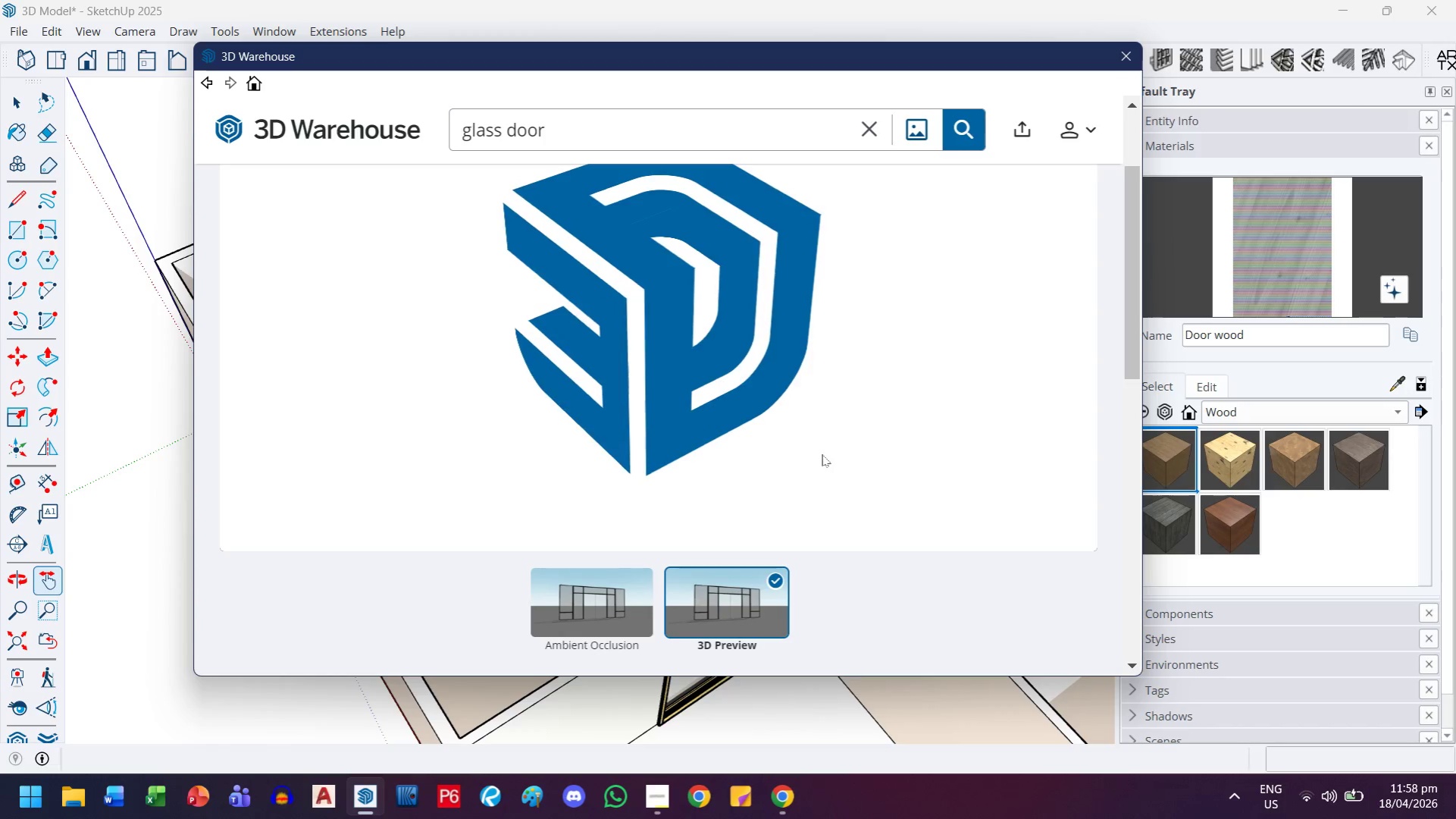 
scroll: coordinate [839, 457], scroll_direction: down, amount: 1.0
 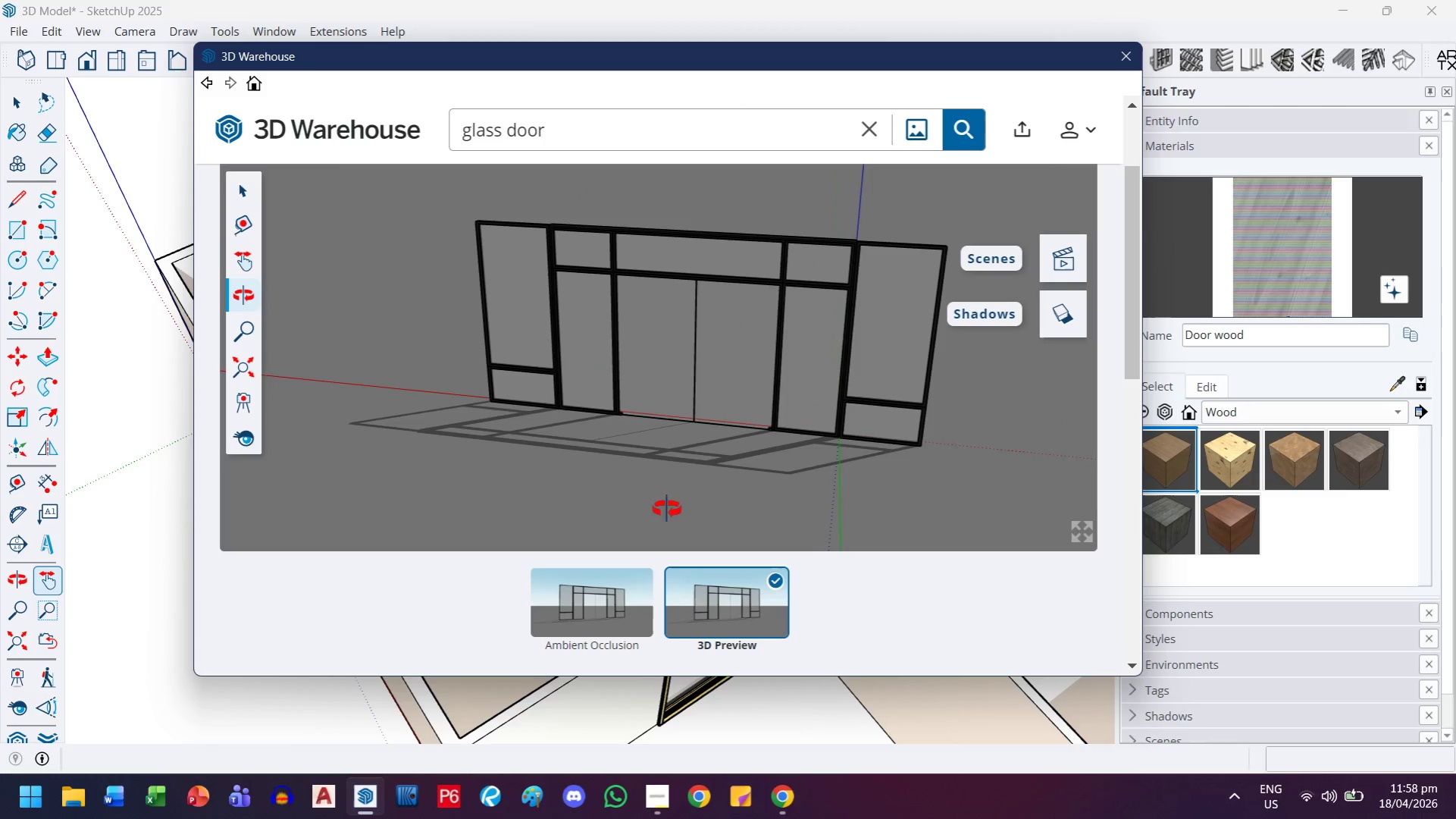 
scroll: coordinate [715, 412], scroll_direction: up, amount: 8.0
 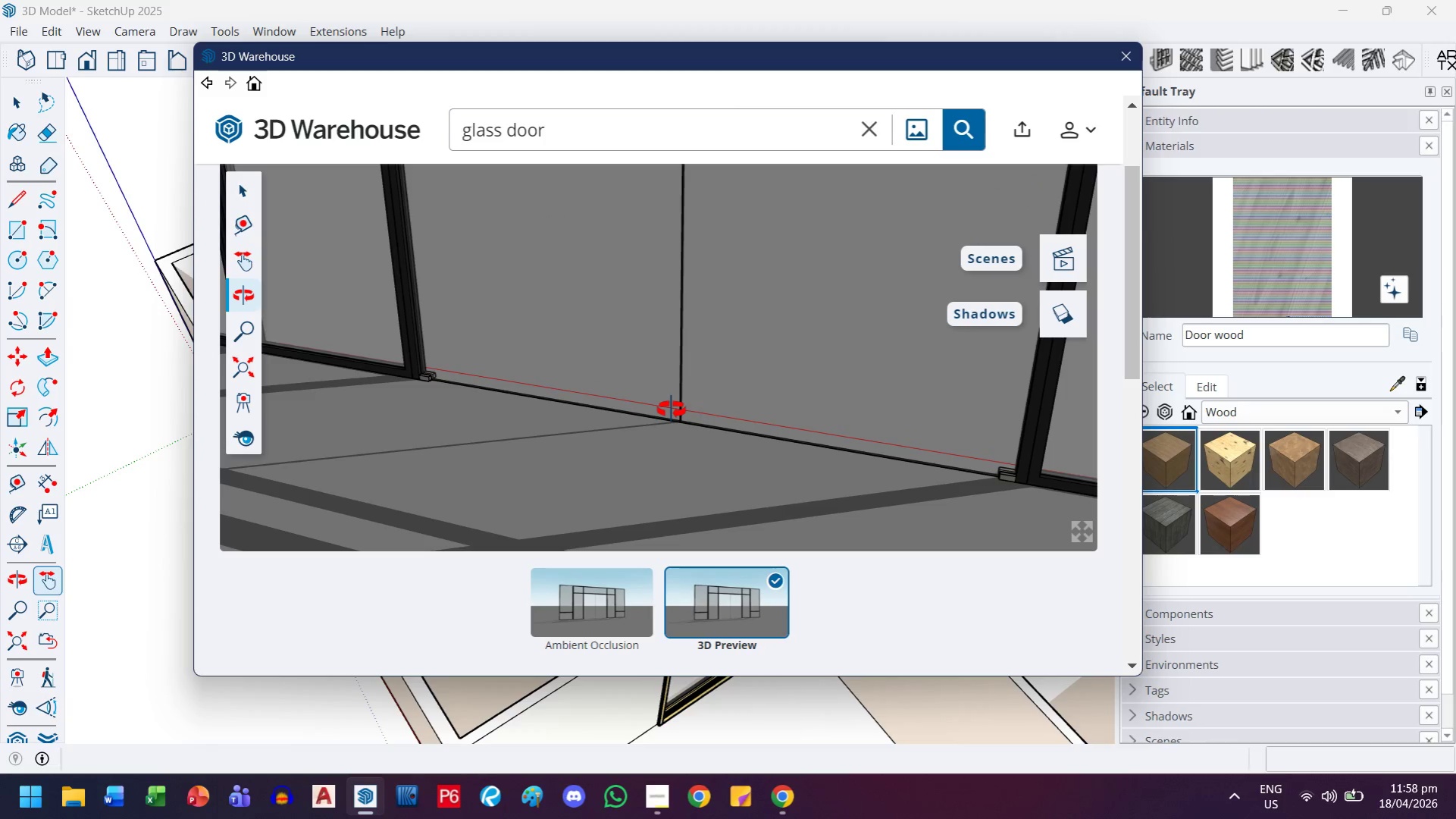 
scroll: coordinate [674, 404], scroll_direction: down, amount: 8.0
 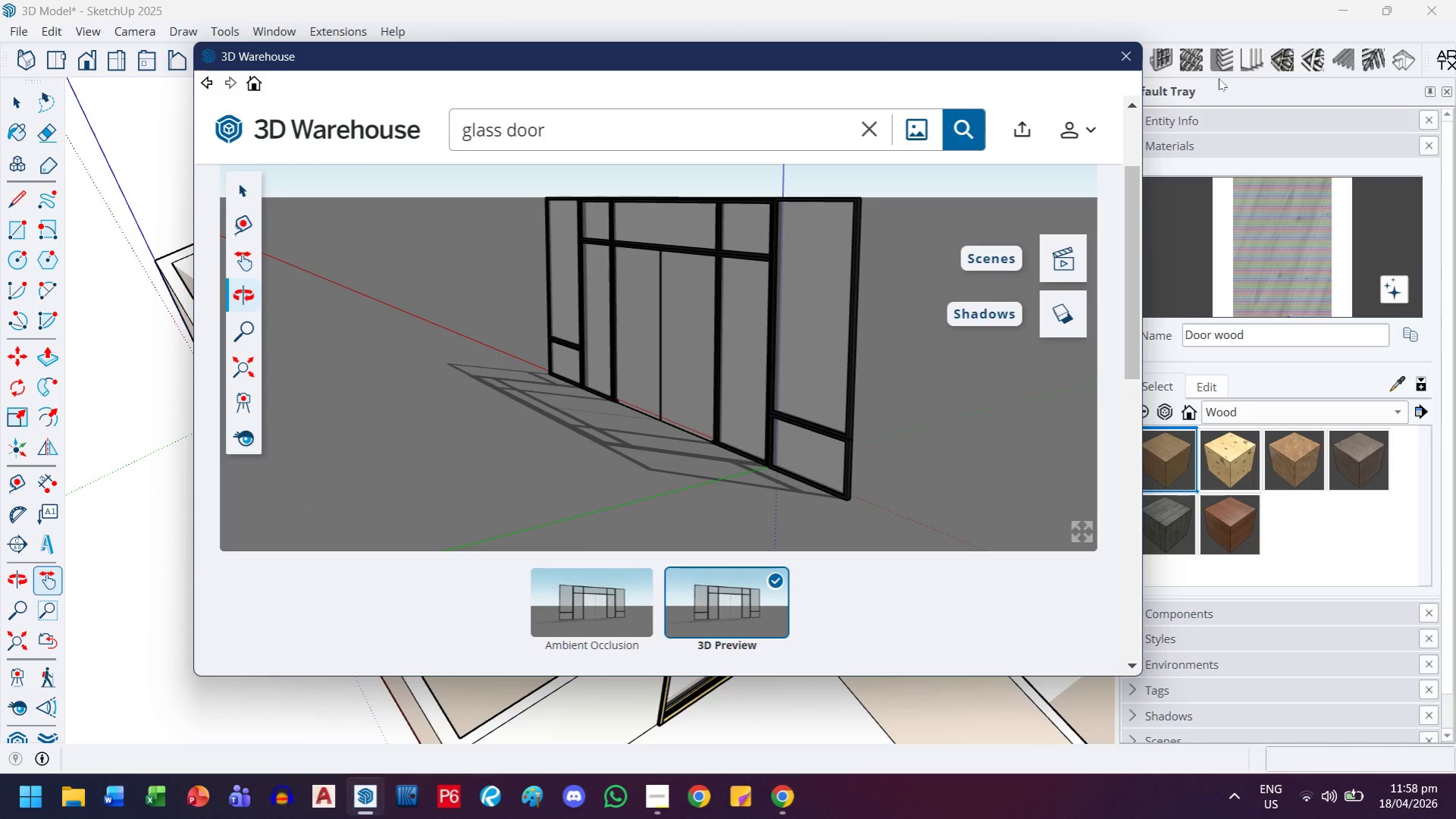 
wait(6.03)
 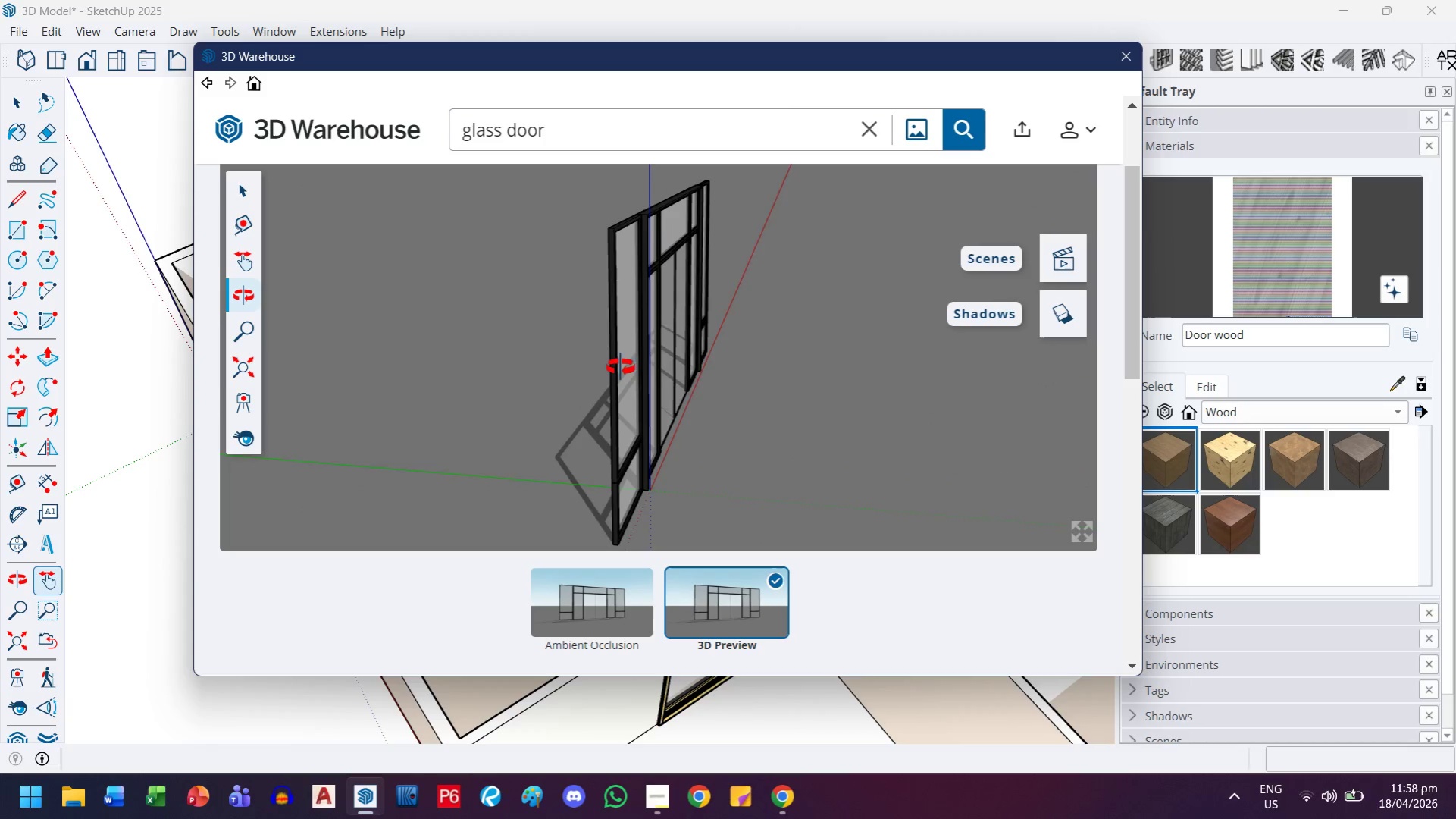 
left_click([1125, 58])
 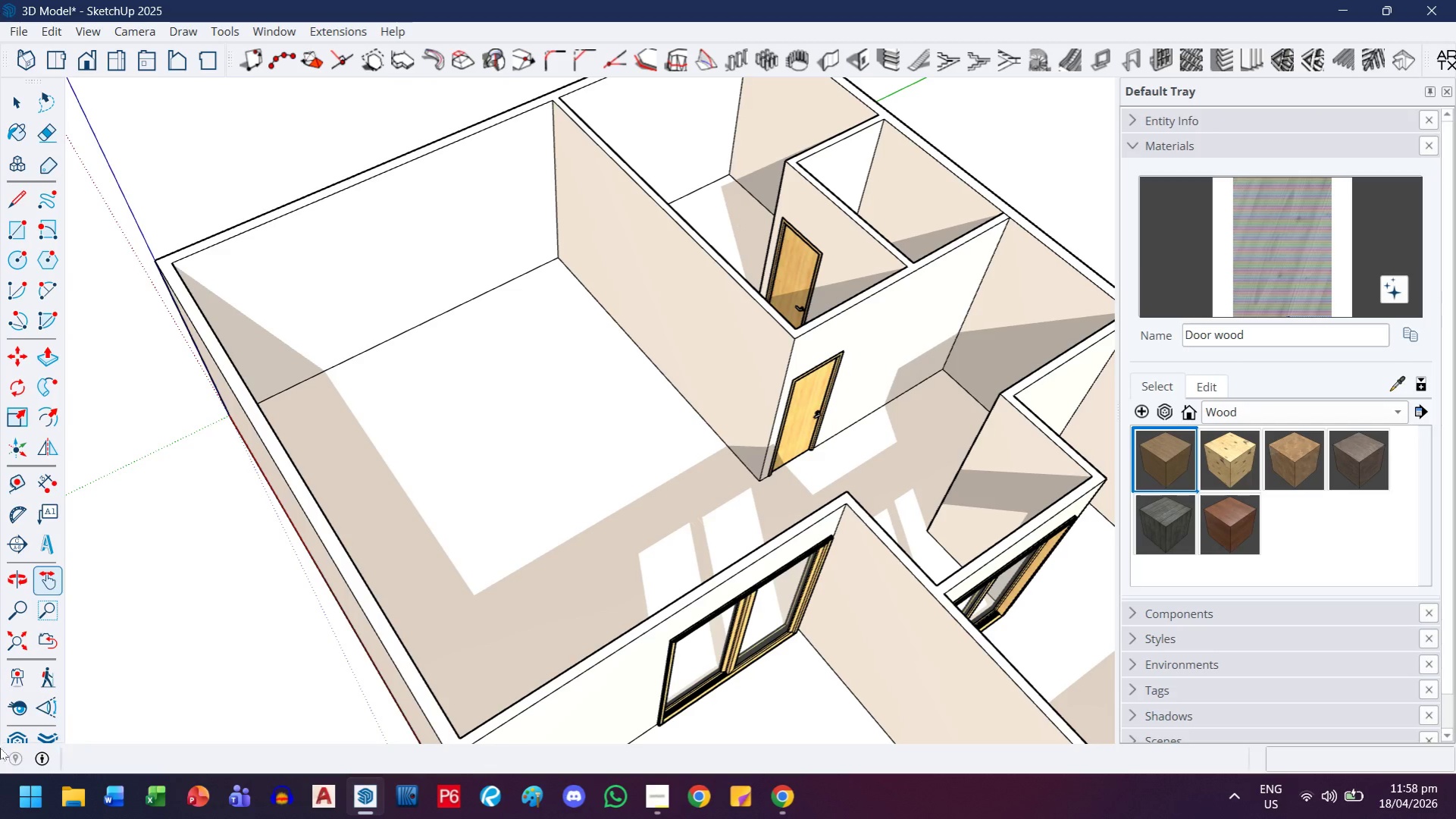 
left_click([16, 742])
 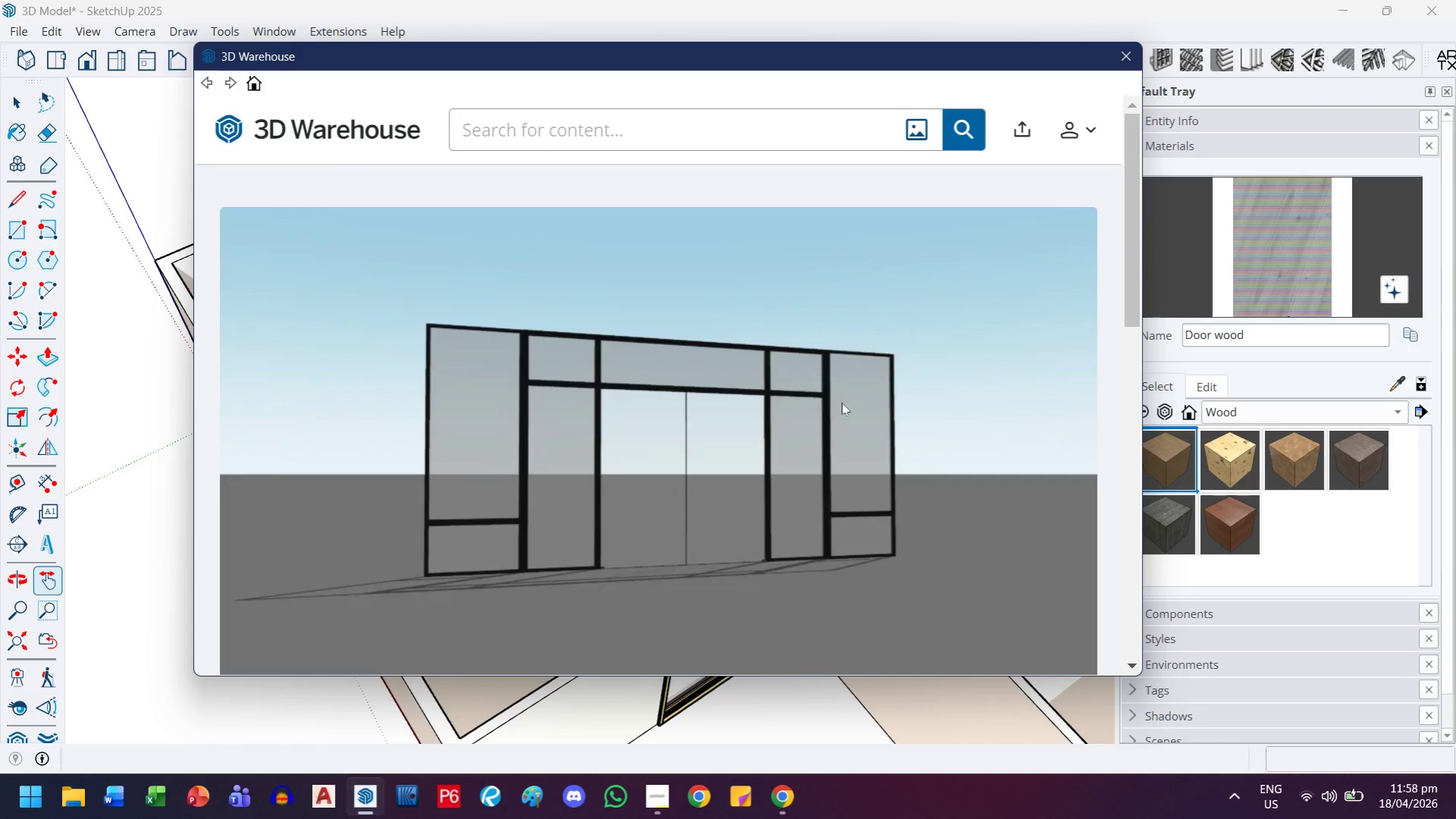 
scroll: coordinate [947, 391], scroll_direction: up, amount: 3.0
 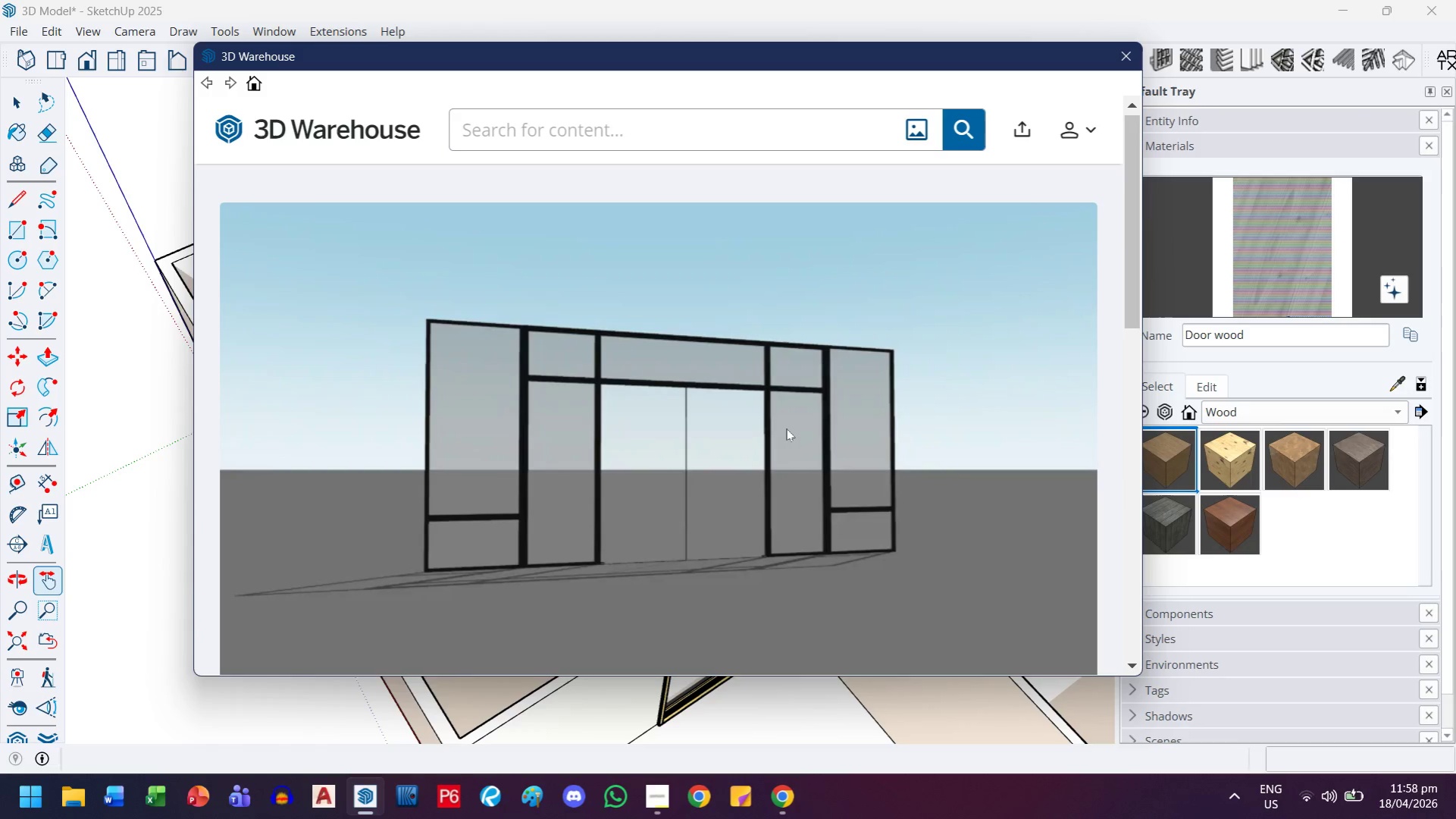 
scroll: coordinate [786, 428], scroll_direction: down, amount: 3.0
 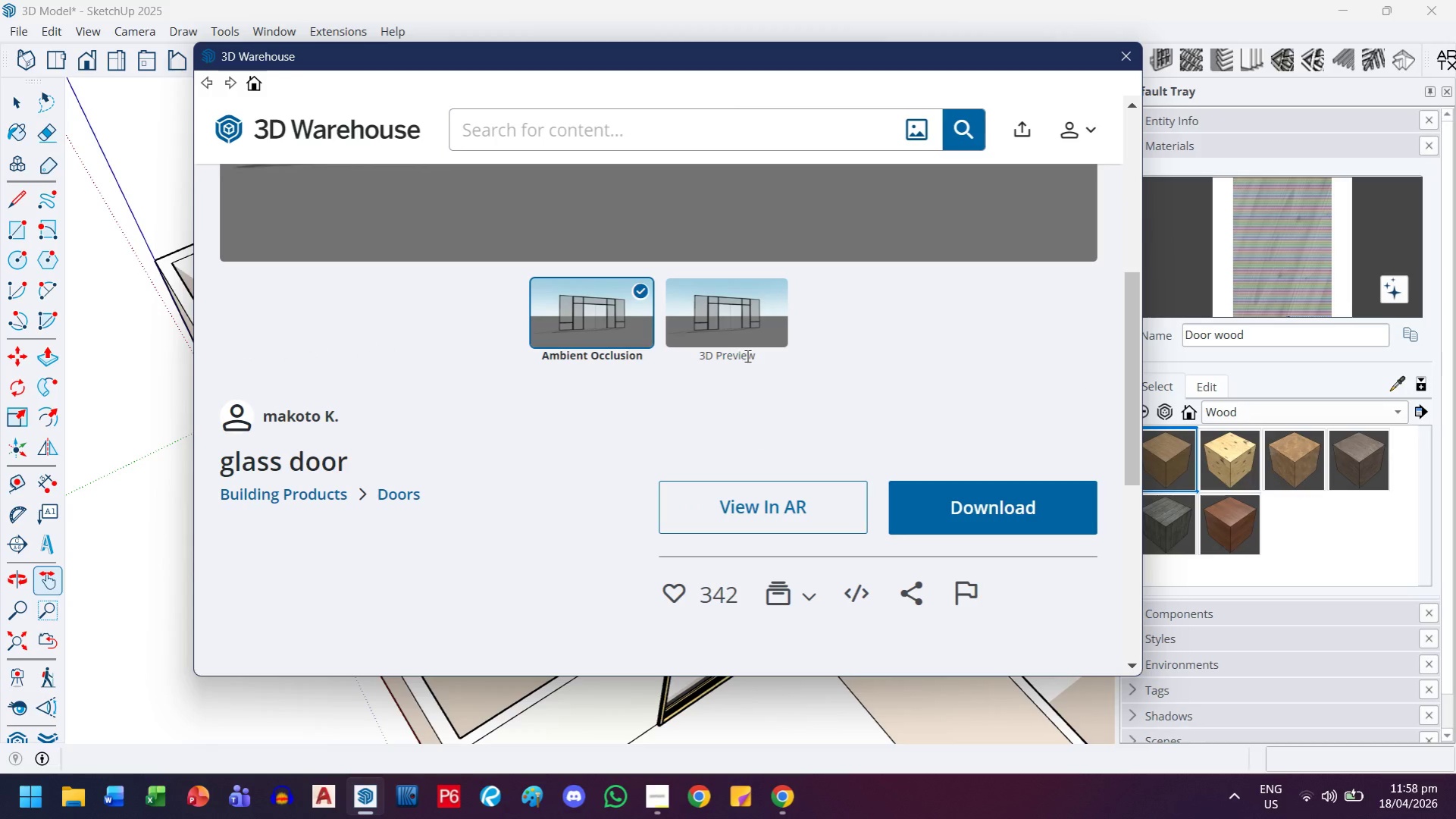 
left_click([744, 315])
 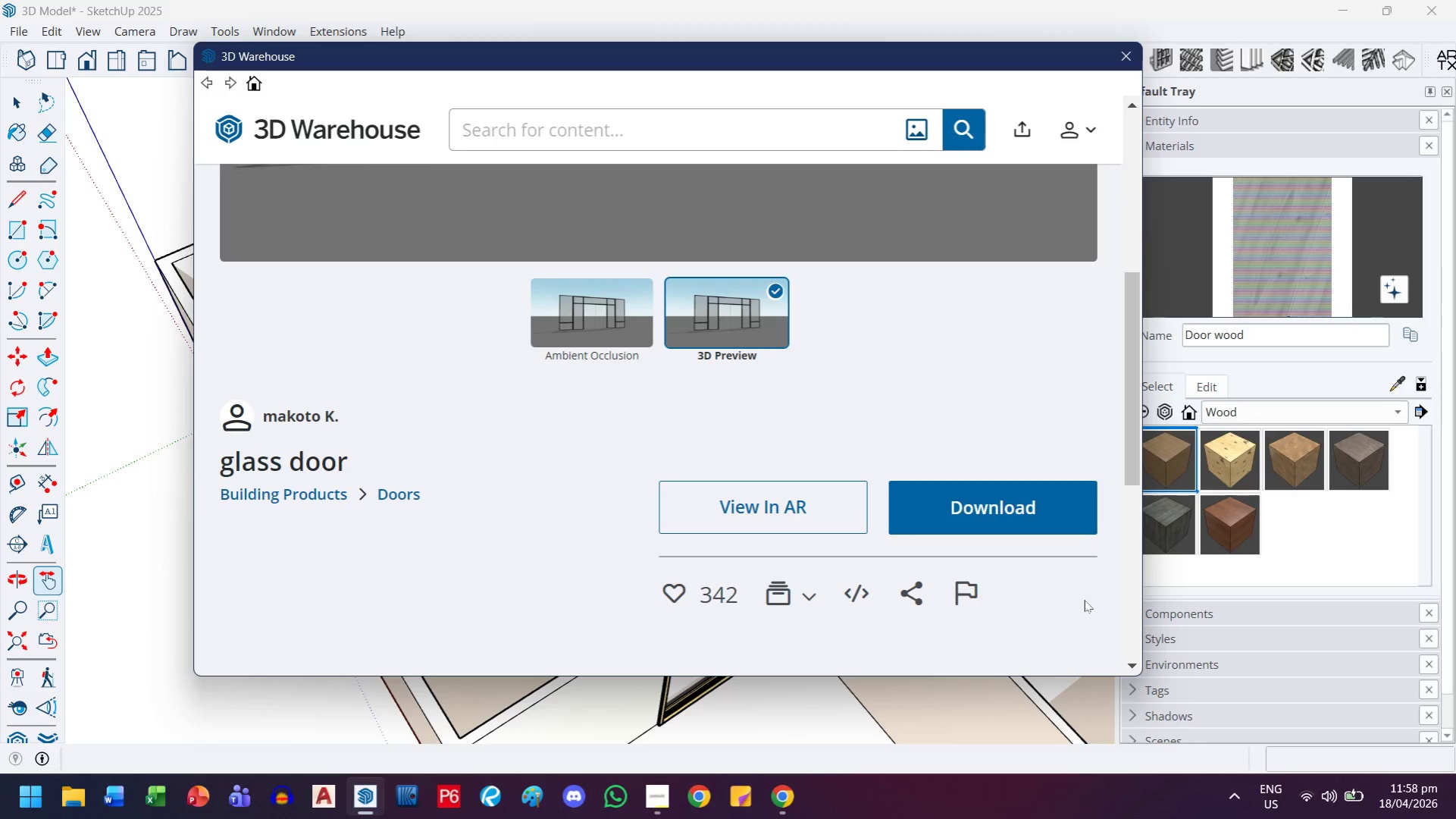 
scroll: coordinate [841, 370], scroll_direction: up, amount: 5.0
 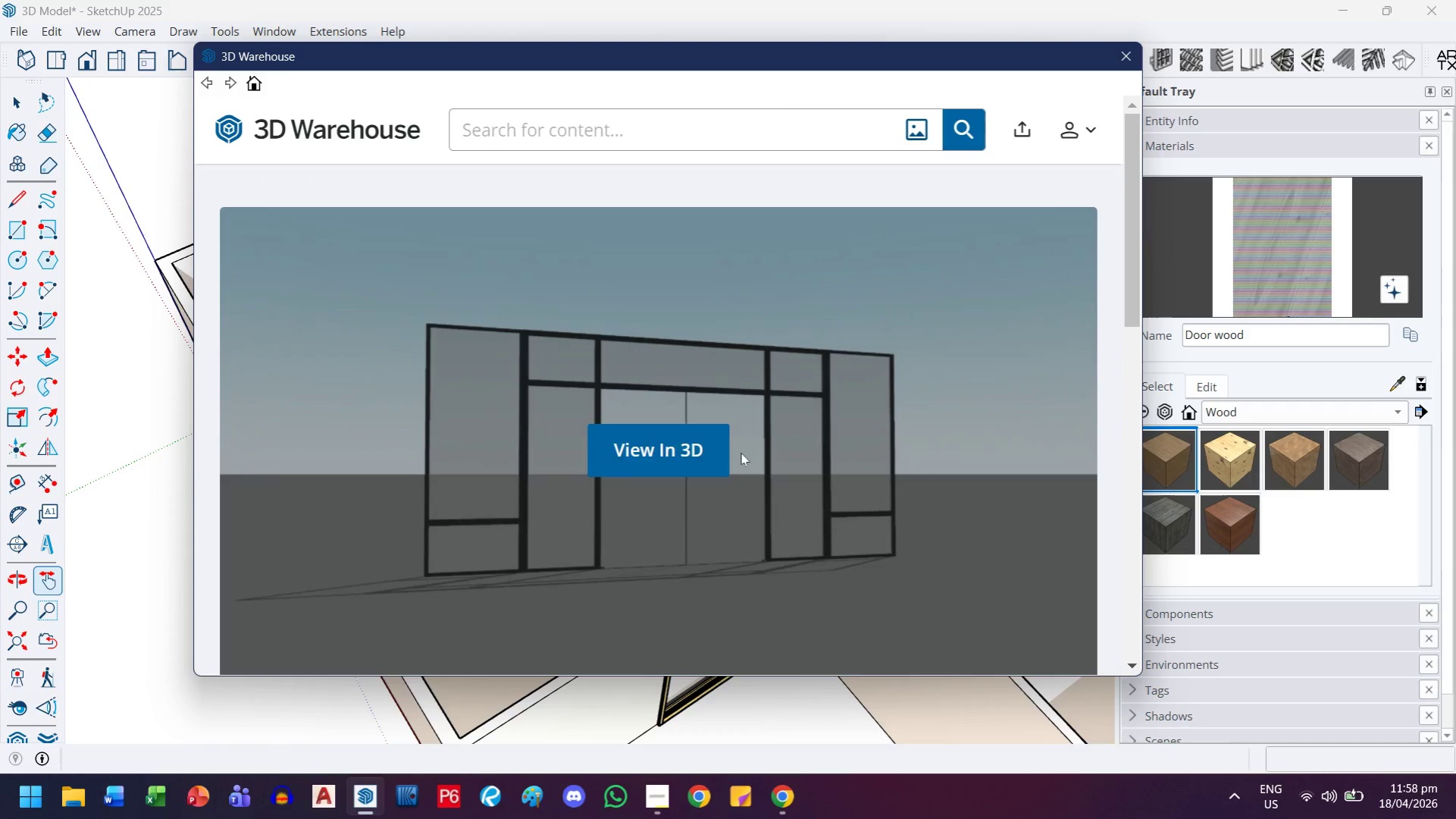 
left_click_drag(start_coordinate=[678, 453], to_coordinate=[672, 453])
 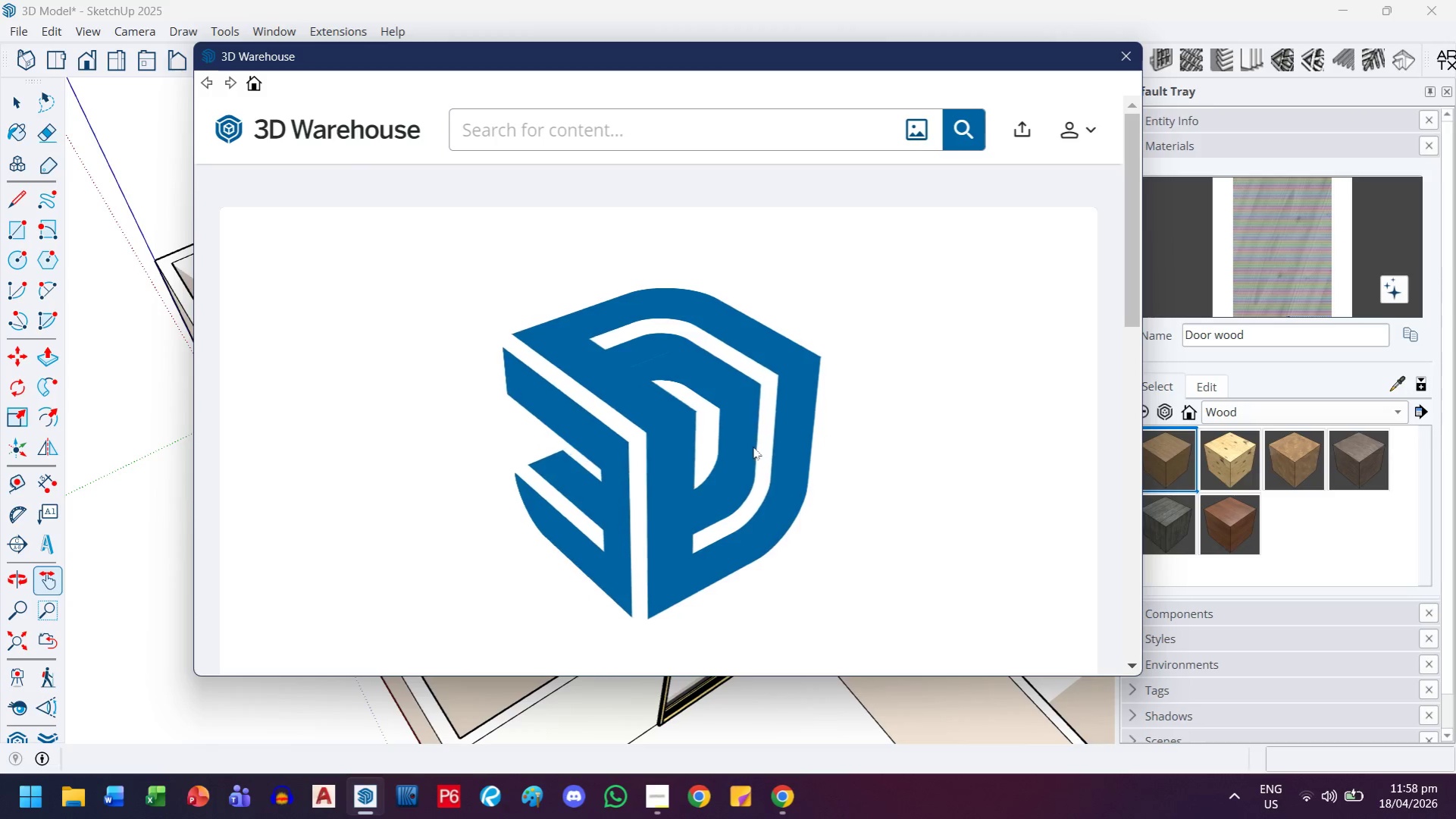 
wait(6.48)
 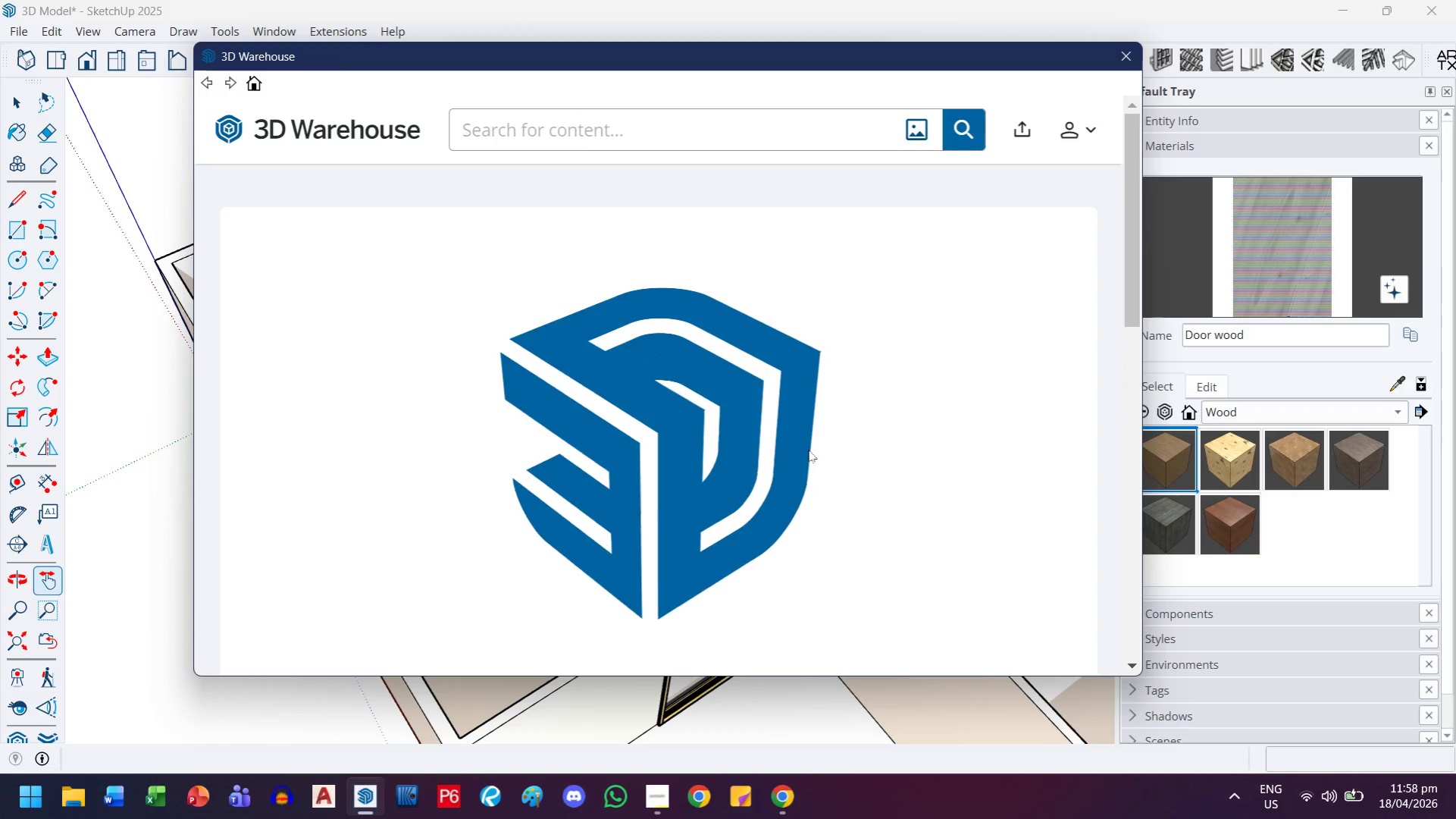 
scroll: coordinate [728, 428], scroll_direction: up, amount: 8.0
 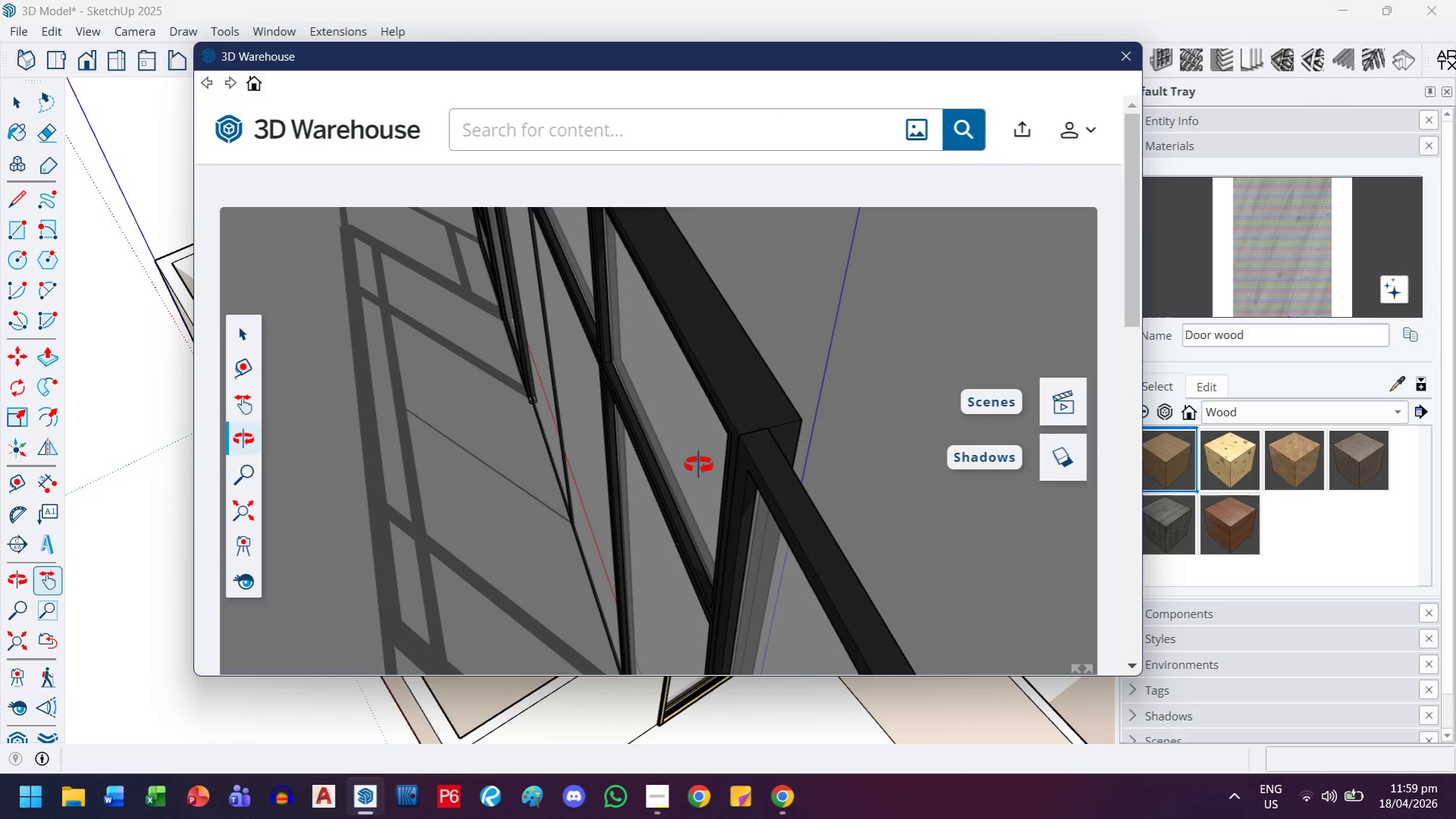 
scroll: coordinate [768, 487], scroll_direction: down, amount: 19.0
 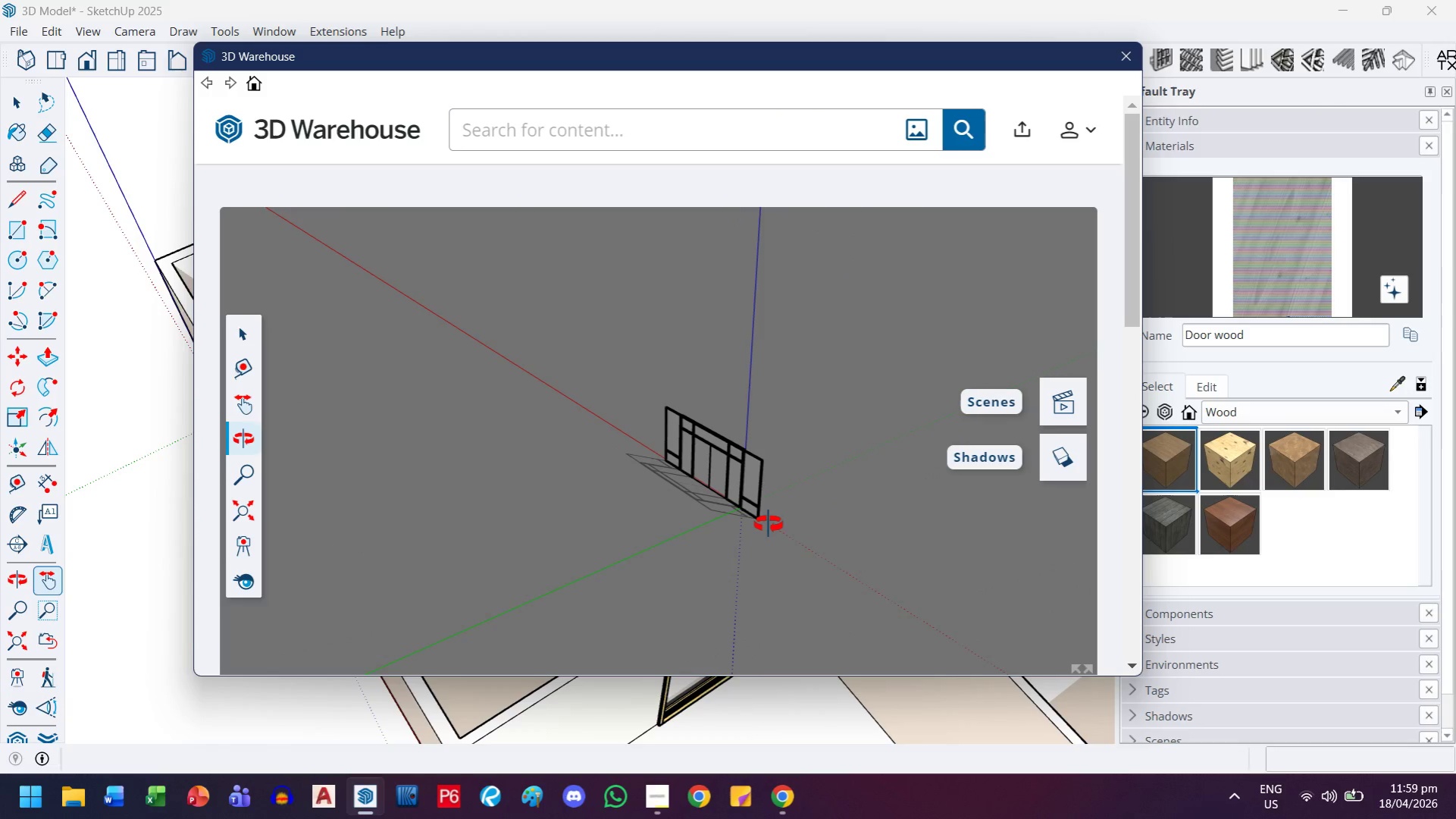 
key(H)
 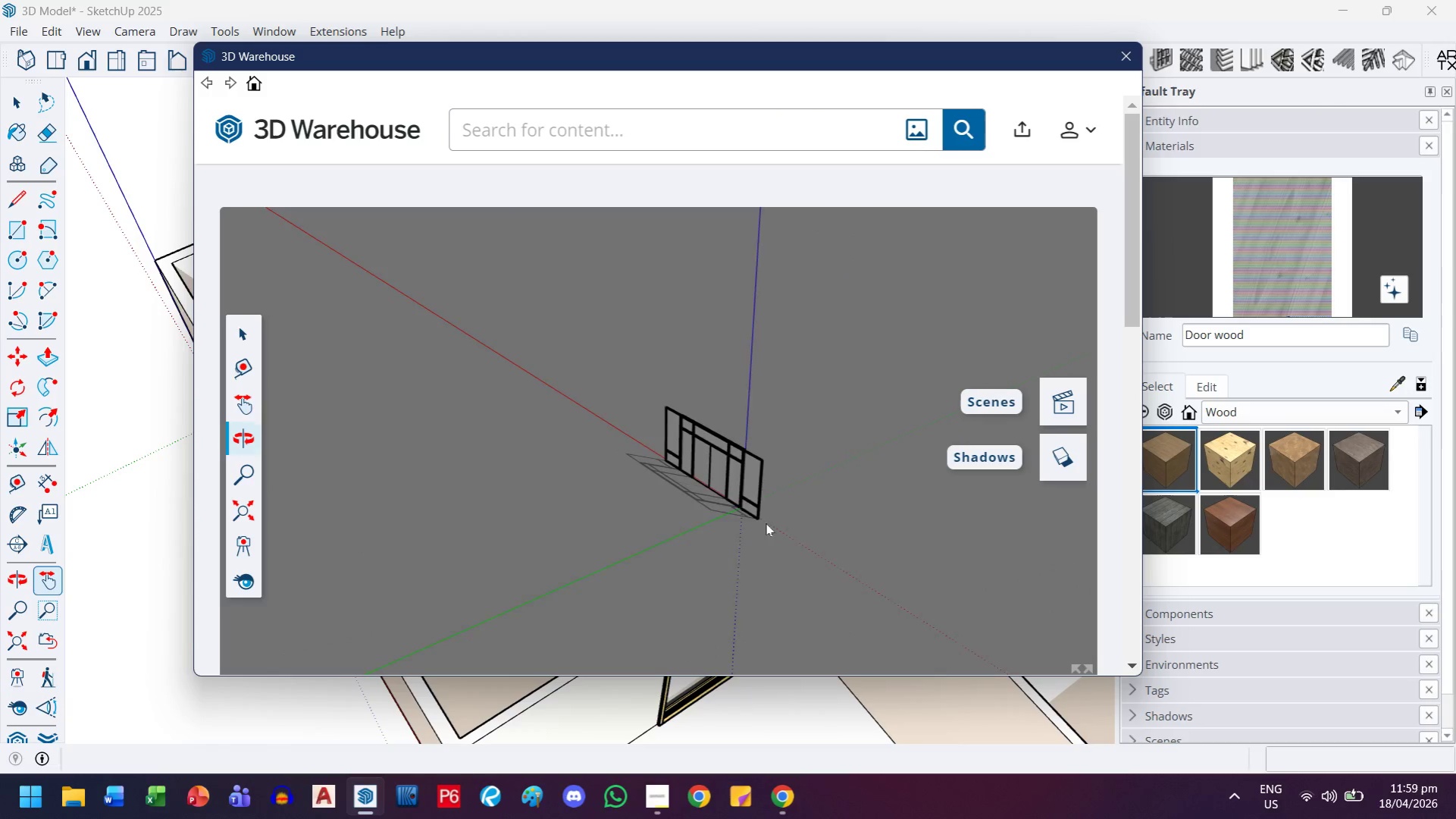 
left_click_drag(start_coordinate=[759, 519], to_coordinate=[717, 441])
 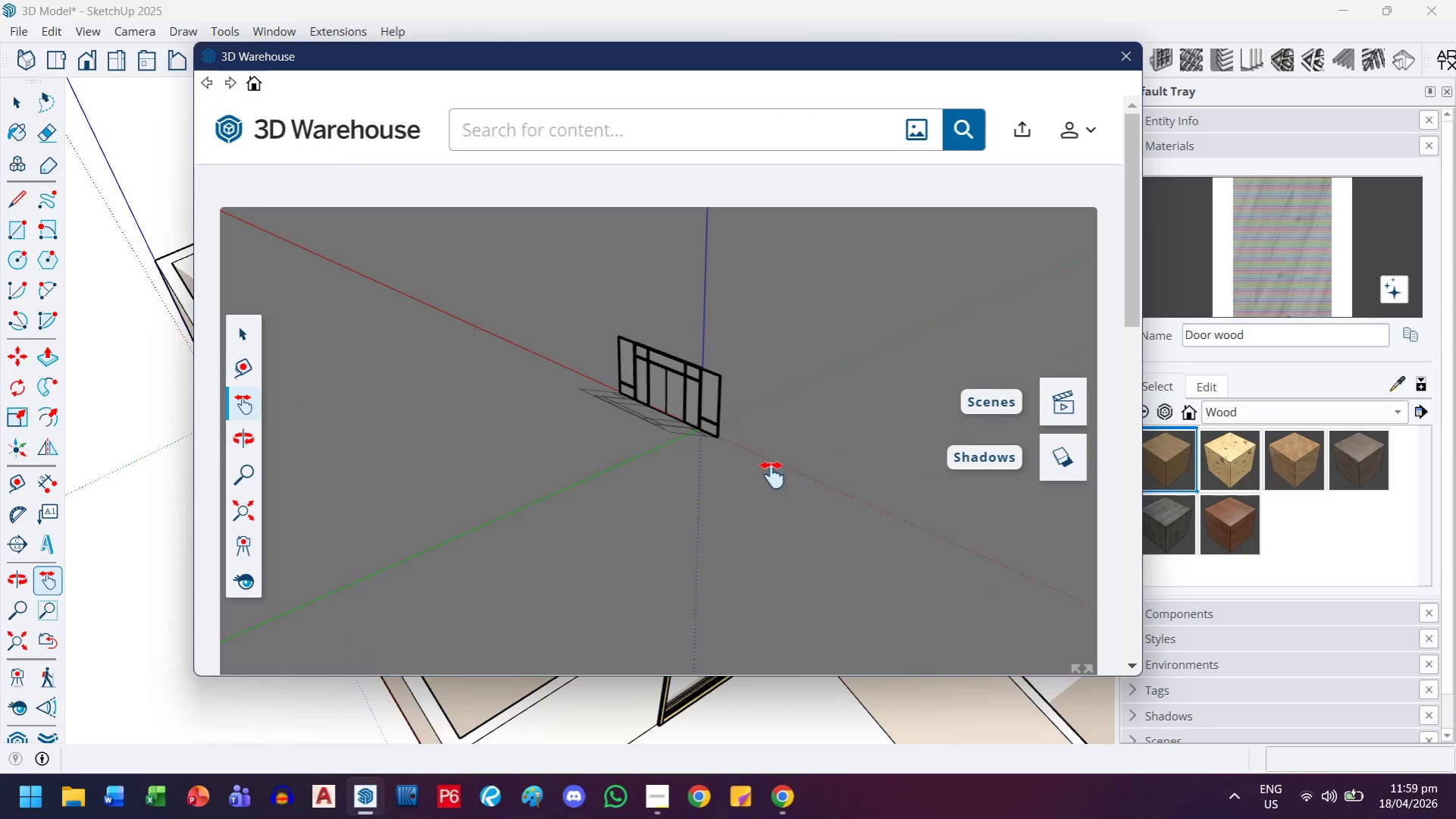 
scroll: coordinate [770, 467], scroll_direction: down, amount: 3.0
 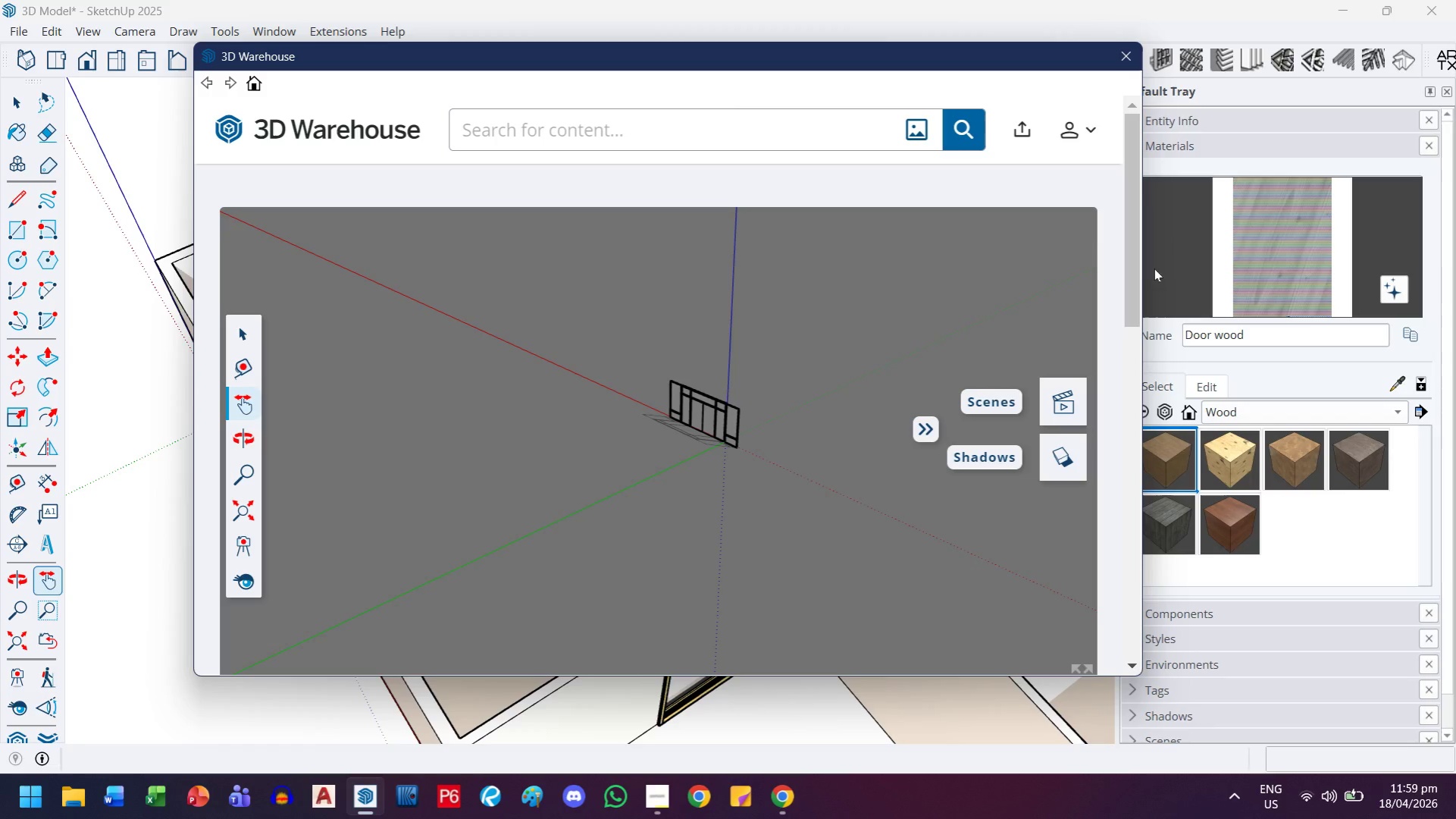 
left_click_drag(start_coordinate=[1135, 275], to_coordinate=[1117, 412])
 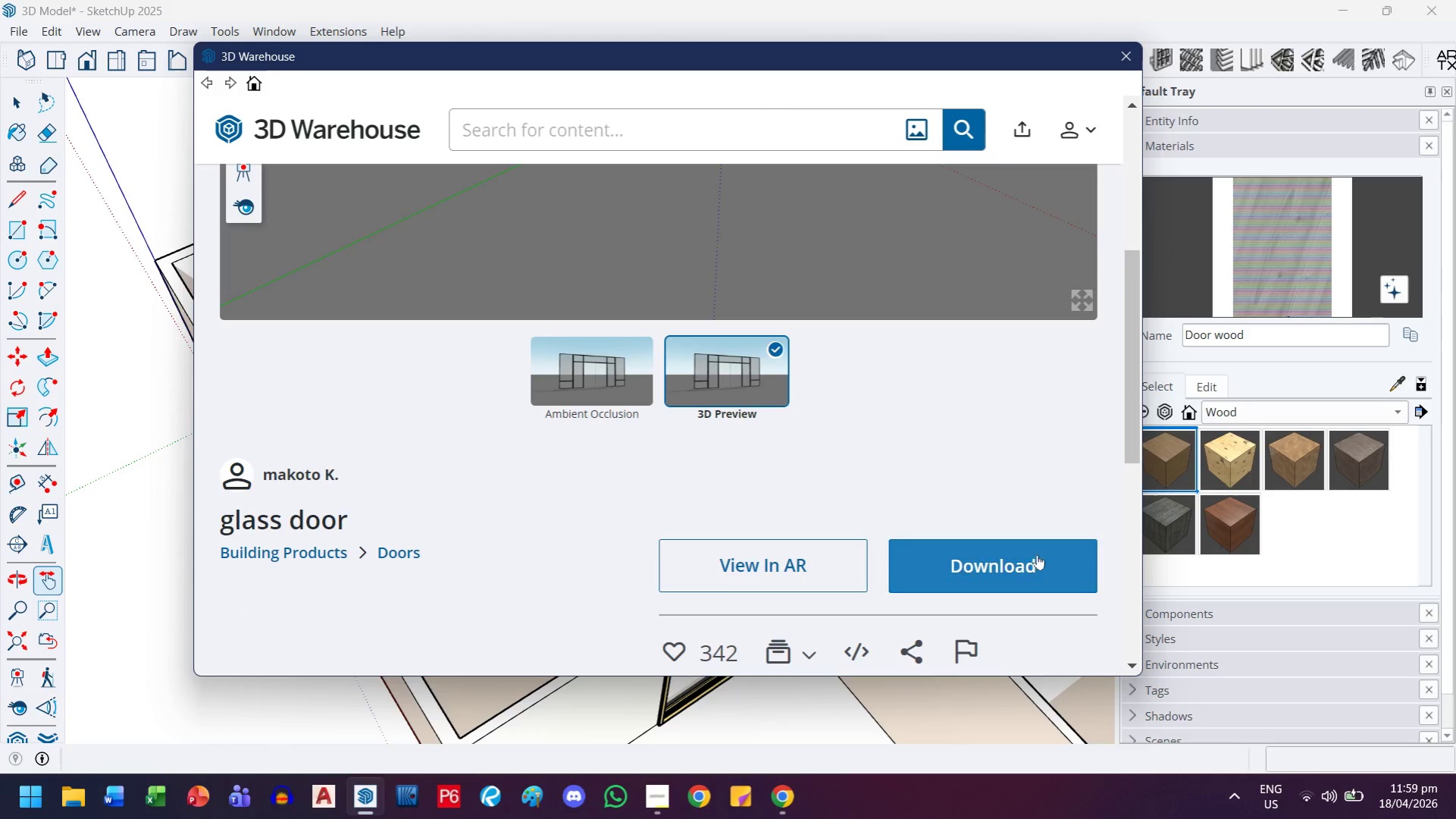 
left_click([1048, 557])
 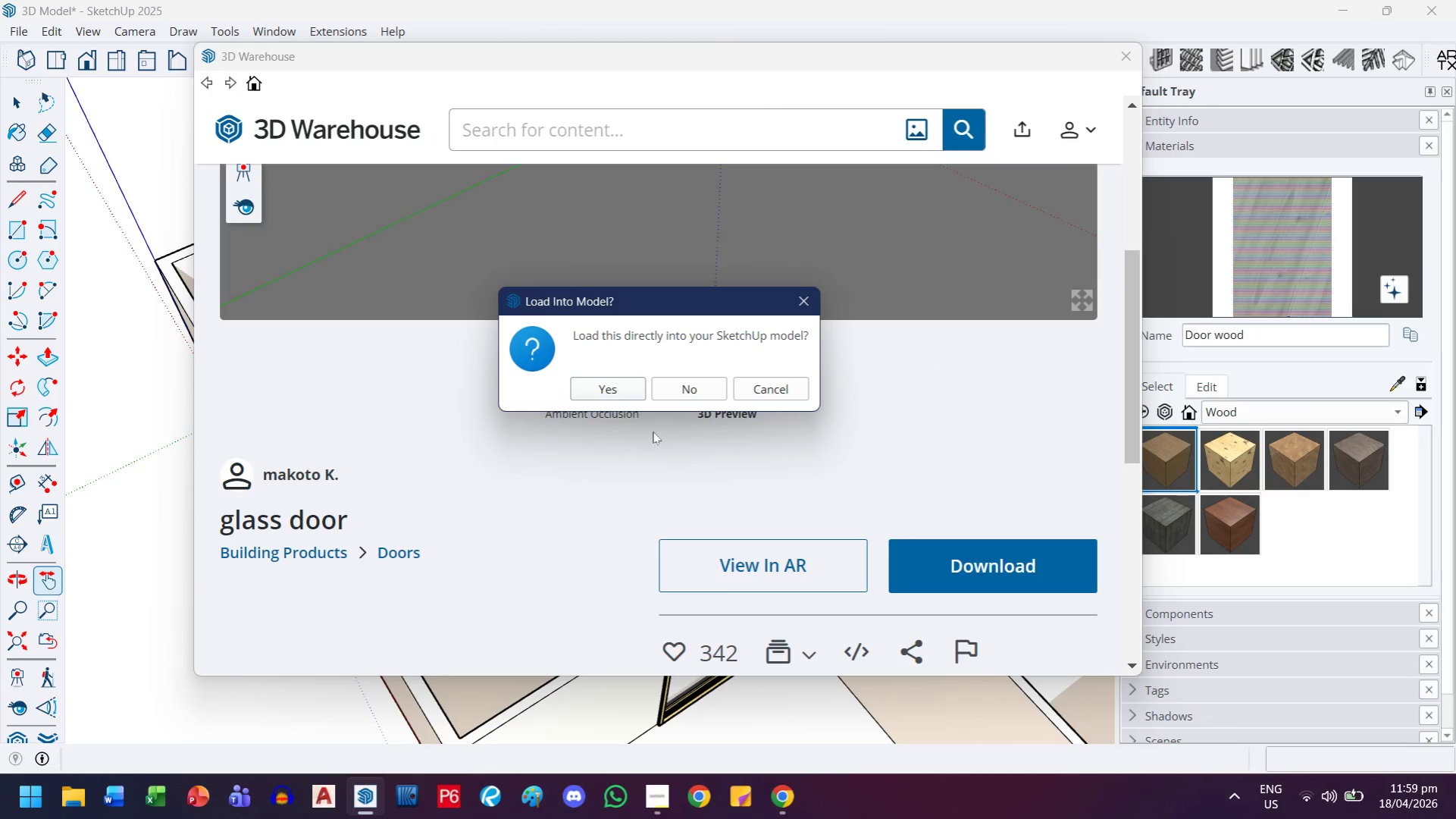 
left_click([611, 379])
 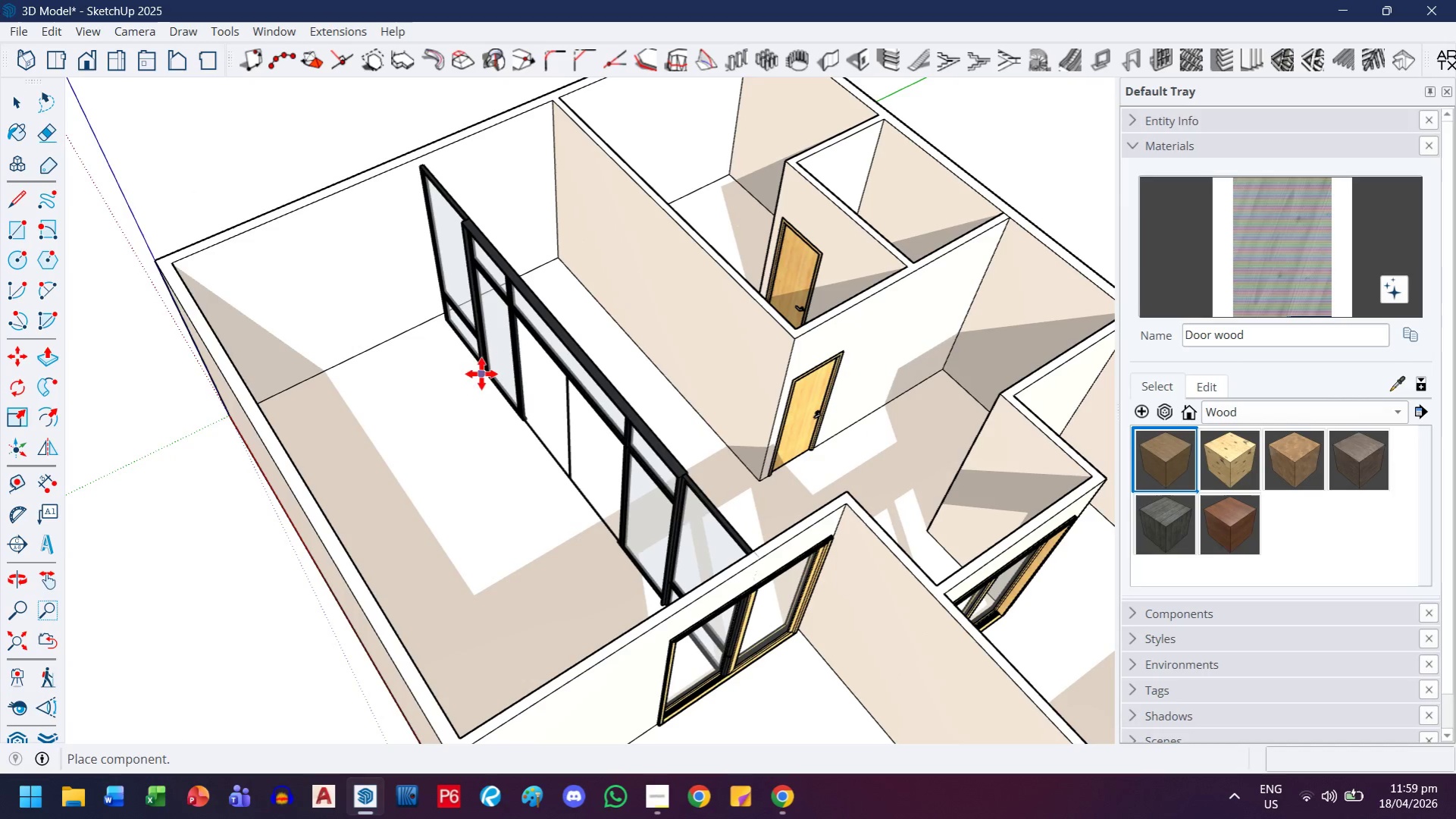 
key(H)
 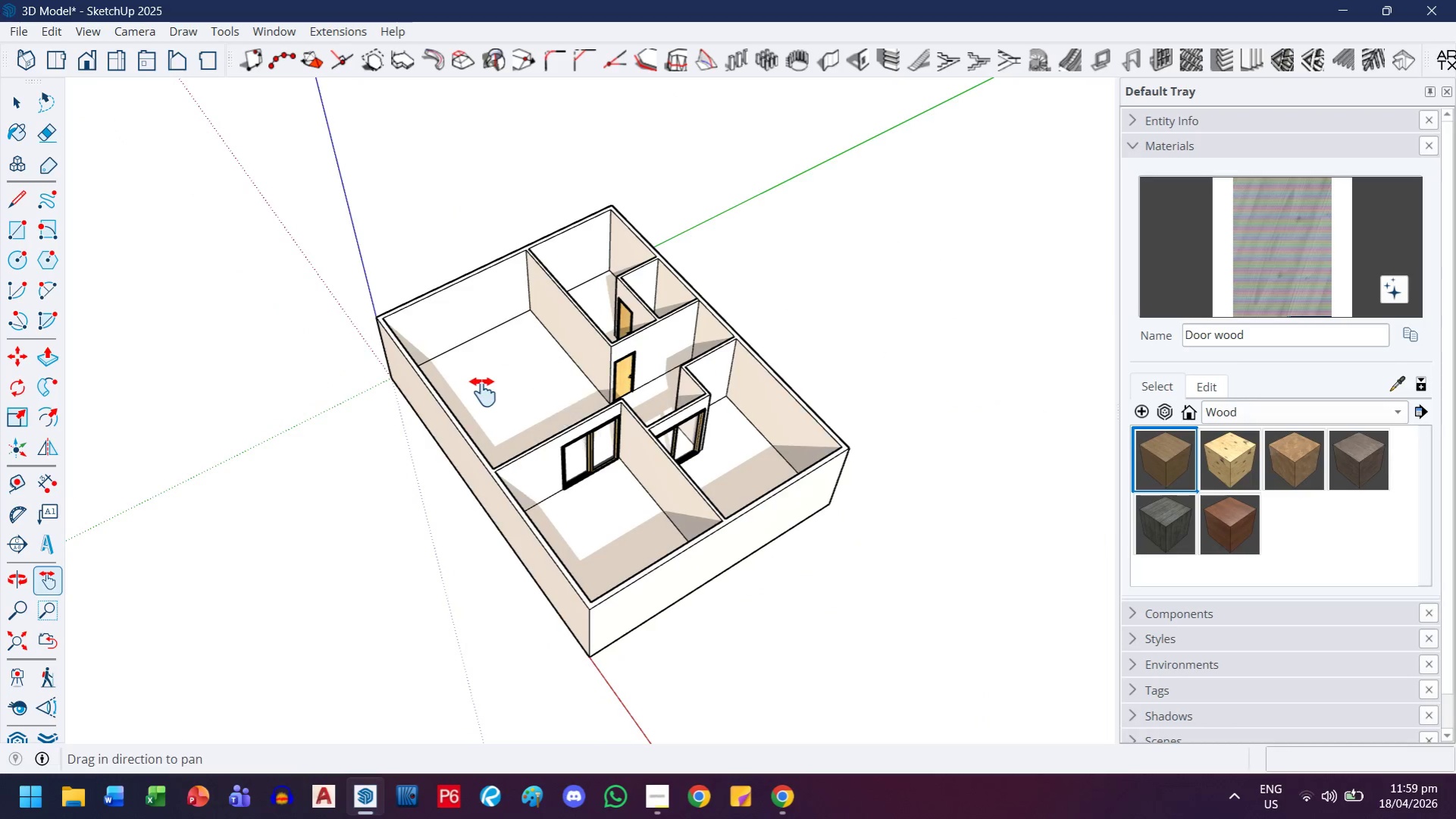 
left_click_drag(start_coordinate=[483, 392], to_coordinate=[705, 366])
 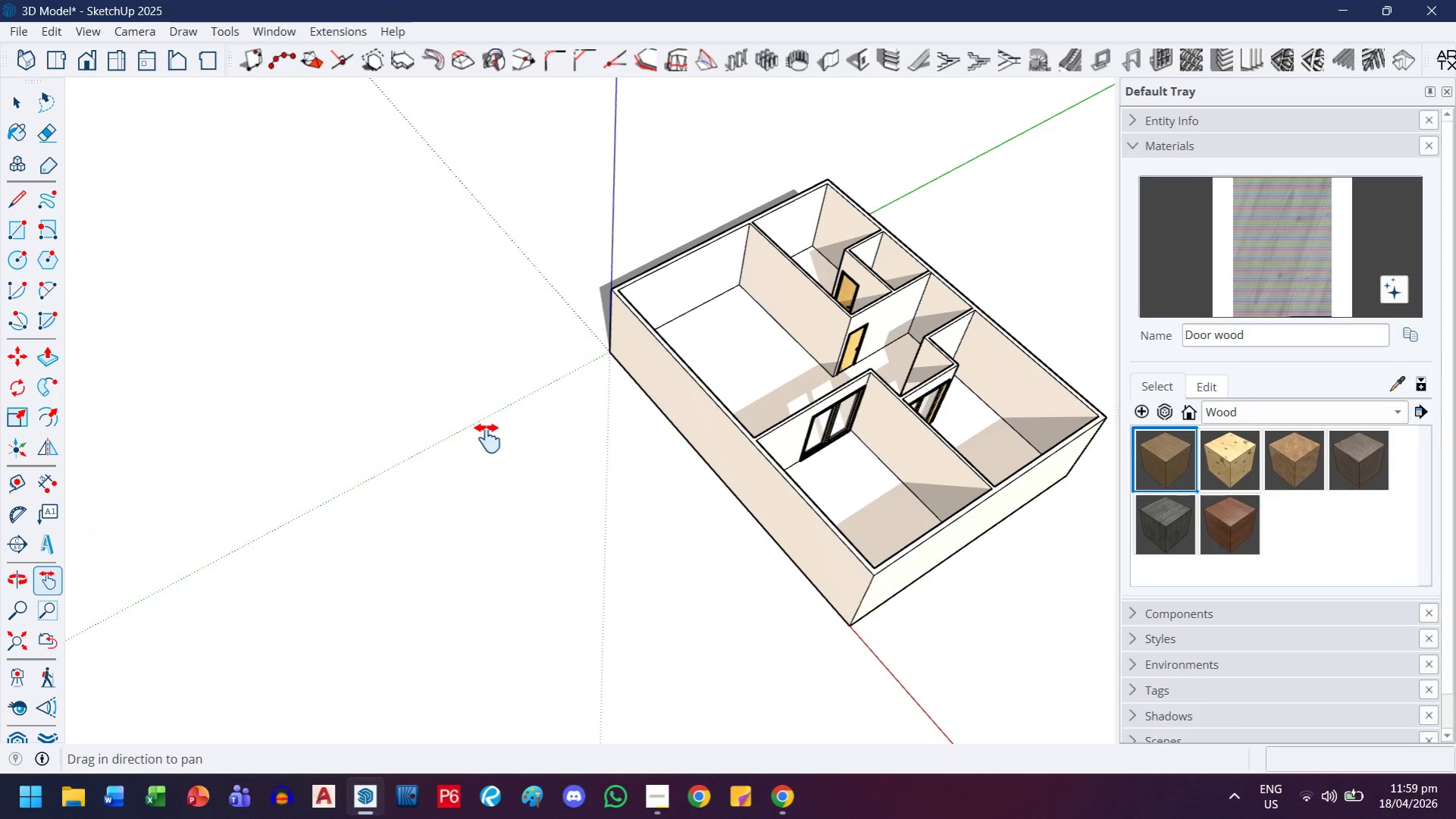 
scroll: coordinate [509, 353], scroll_direction: down, amount: 9.0
 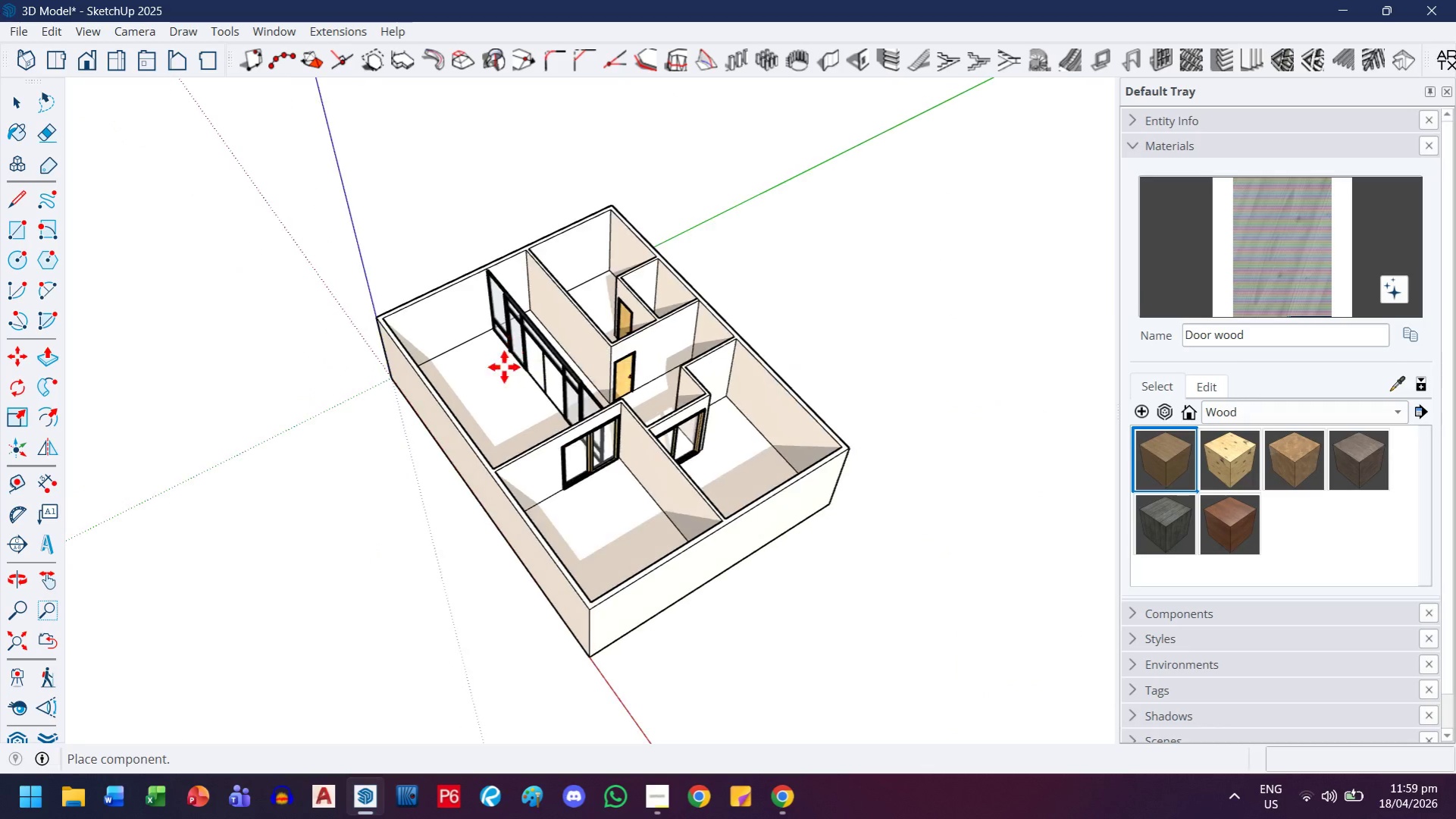 
key(Escape)
 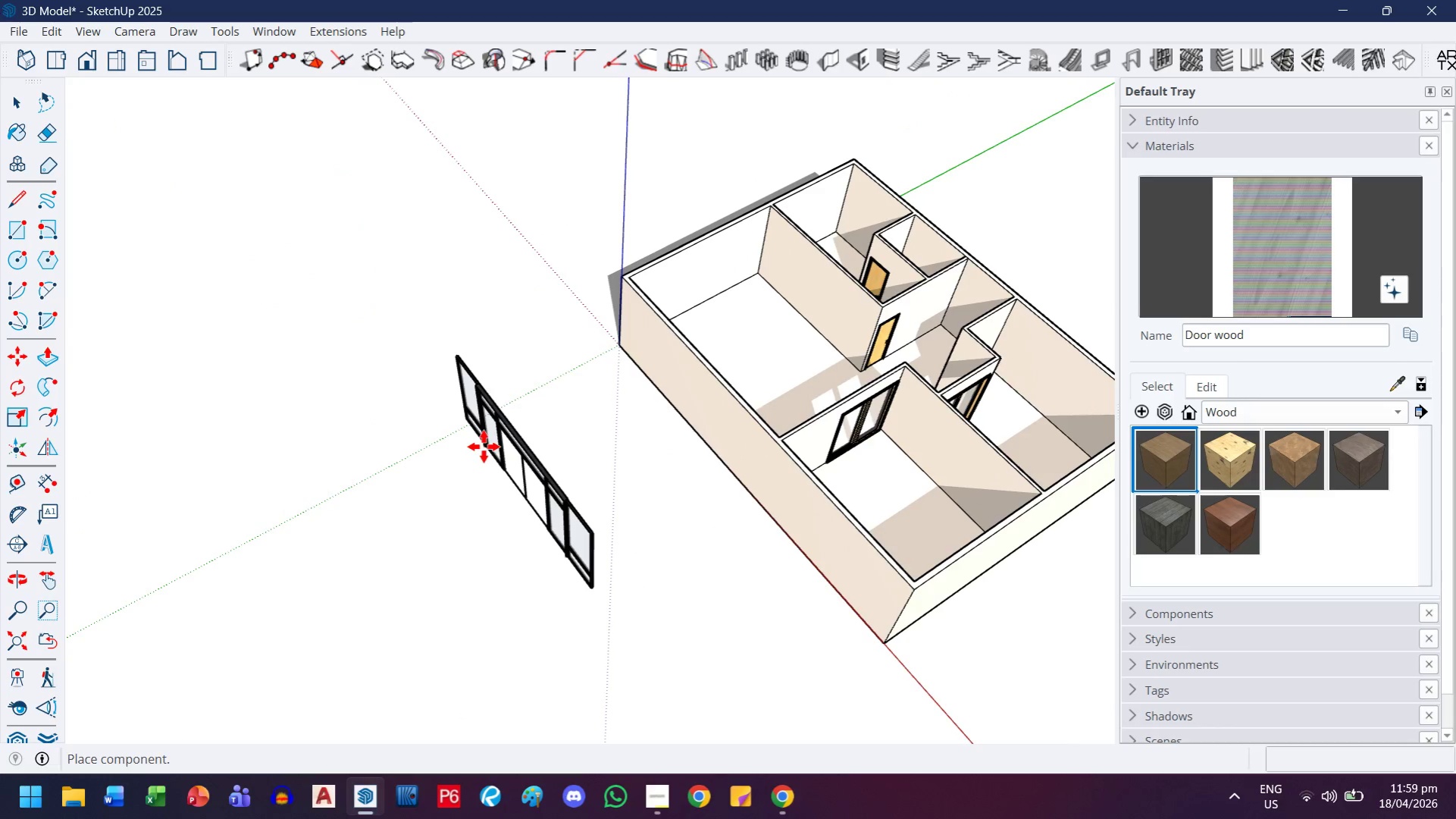 
left_click([484, 447])
 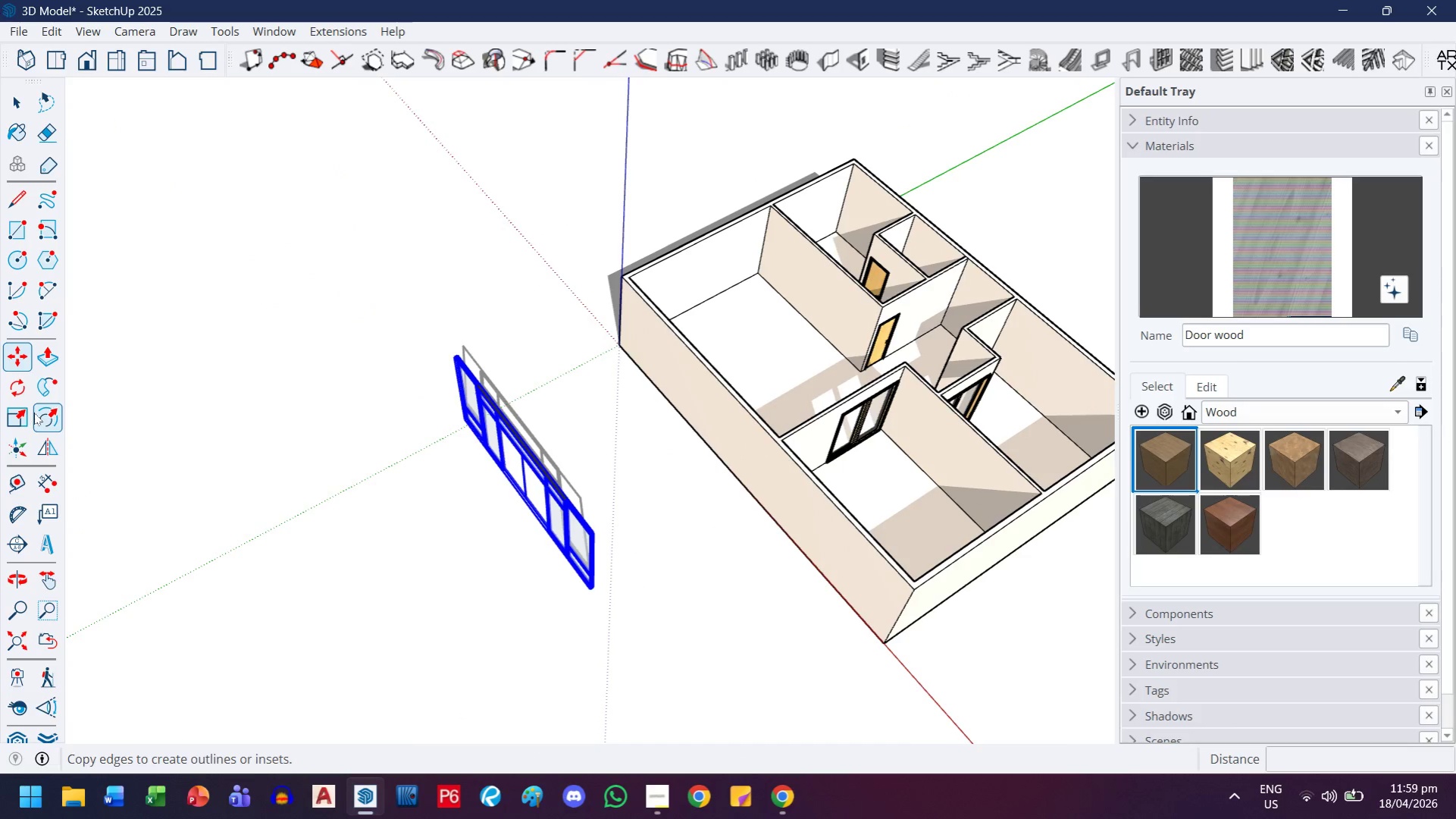 
scroll: coordinate [487, 441], scroll_direction: up, amount: 1.0
 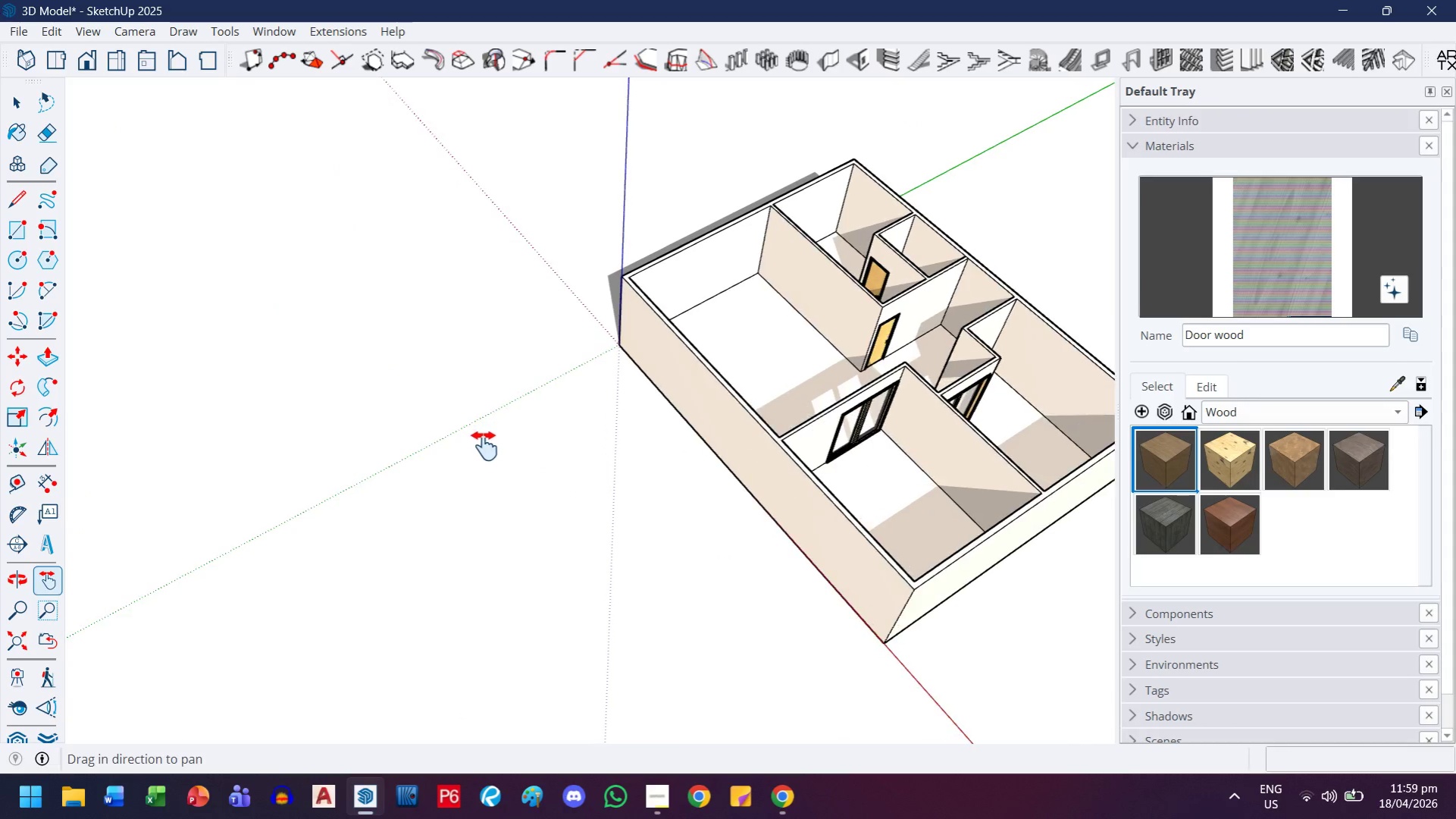 
left_click([26, 395])
 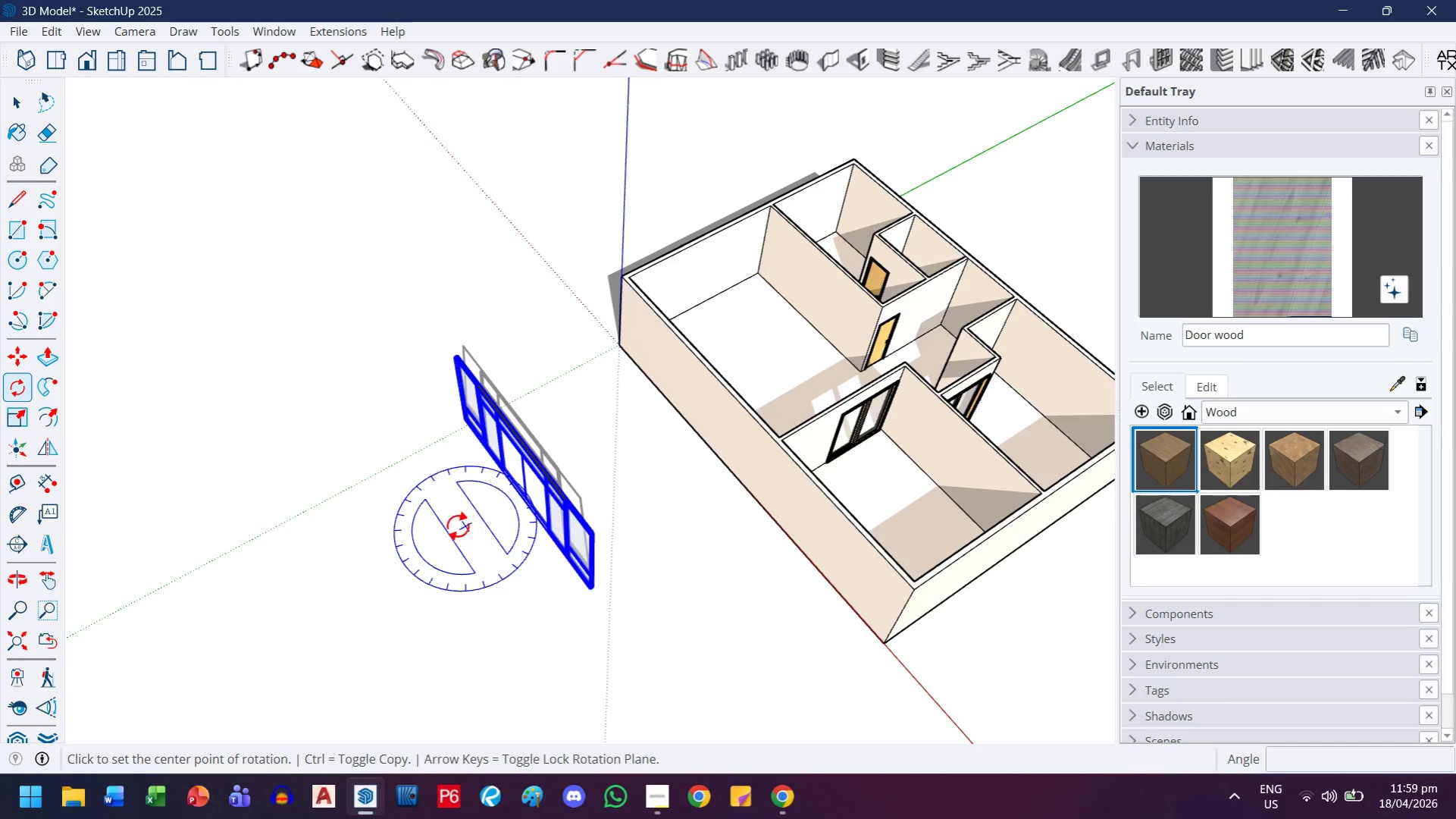 
left_click([427, 519])
 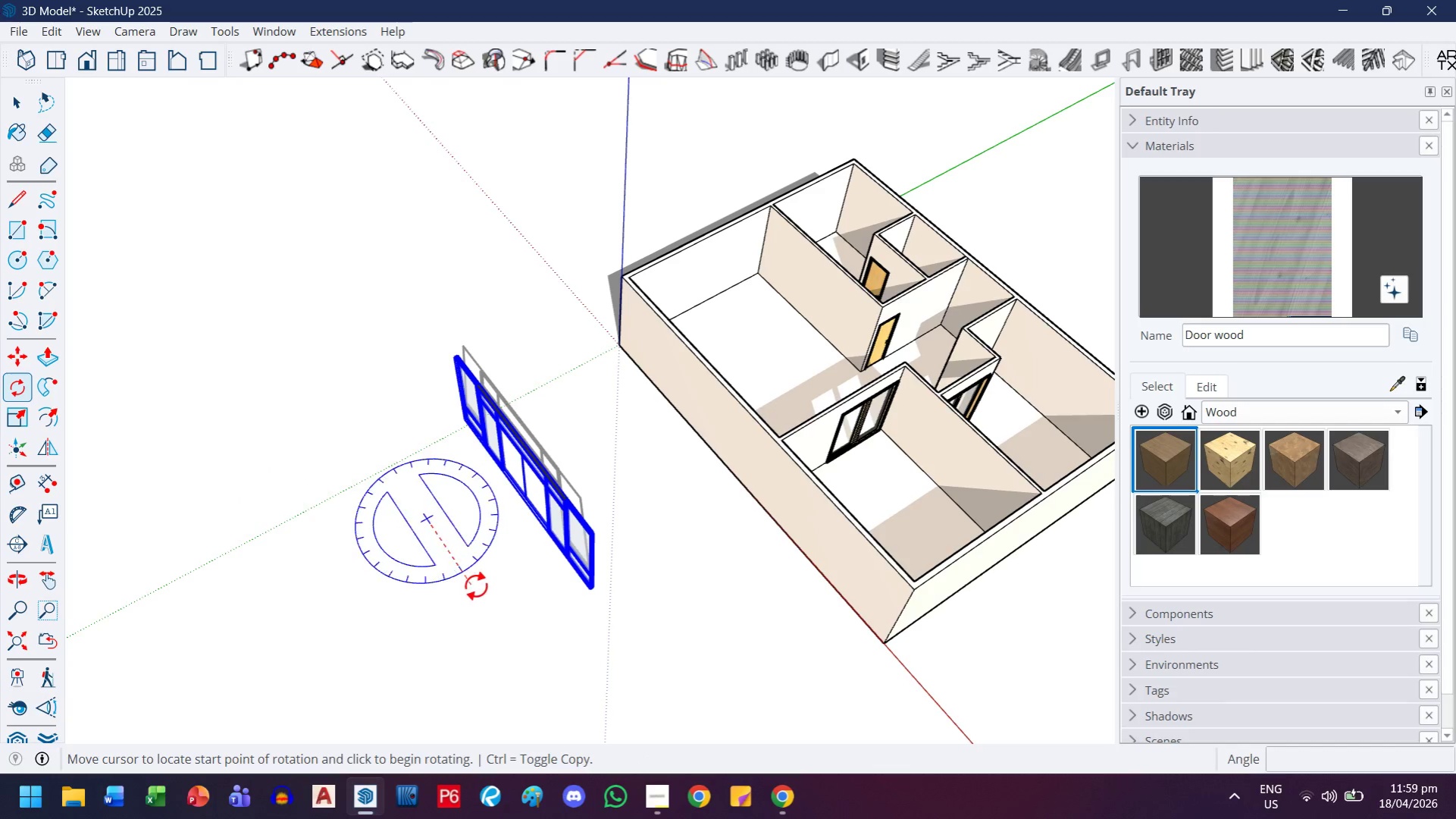 
left_click_drag(start_coordinate=[474, 588], to_coordinate=[440, 593])
 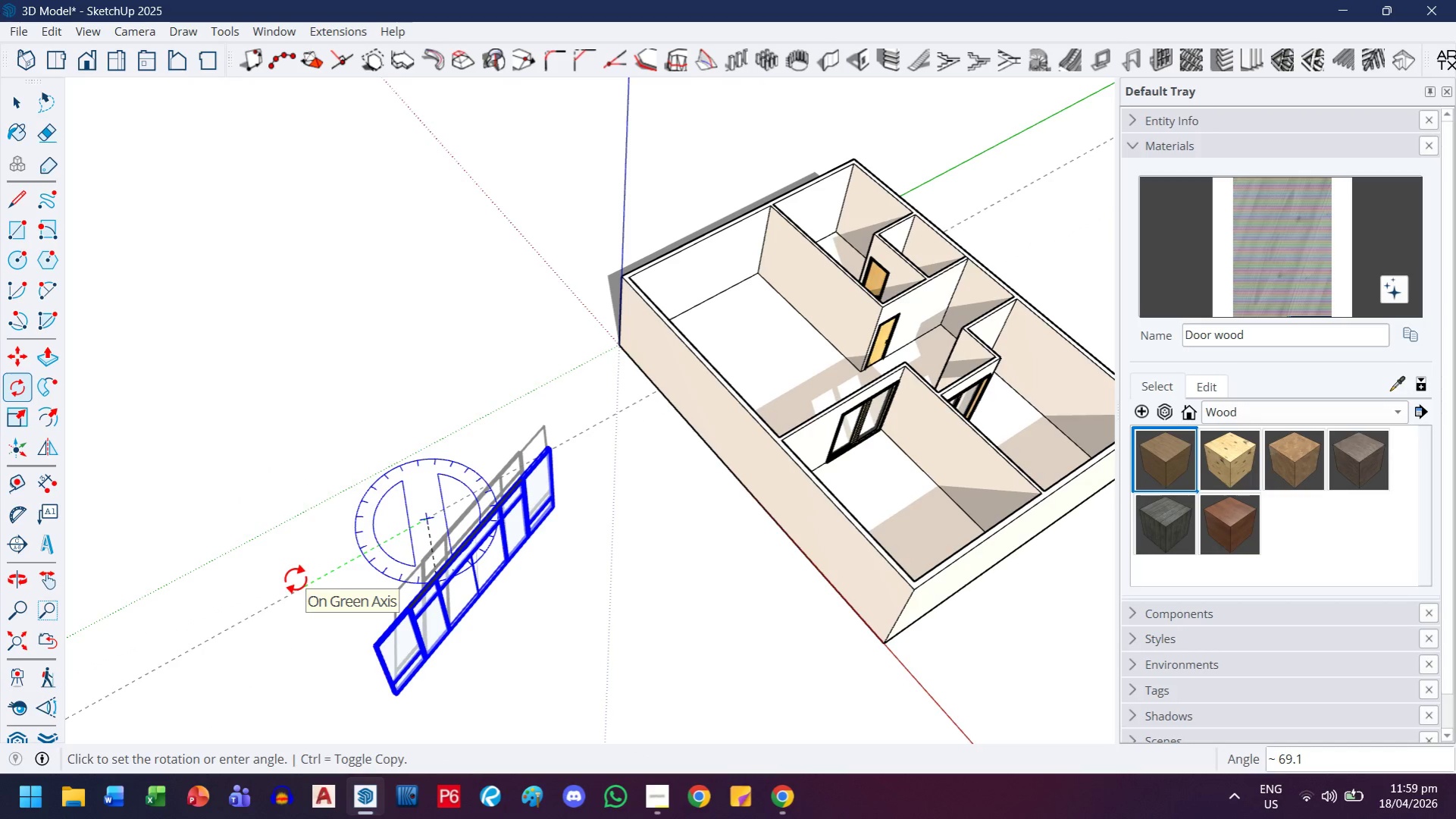 
key(Escape)
 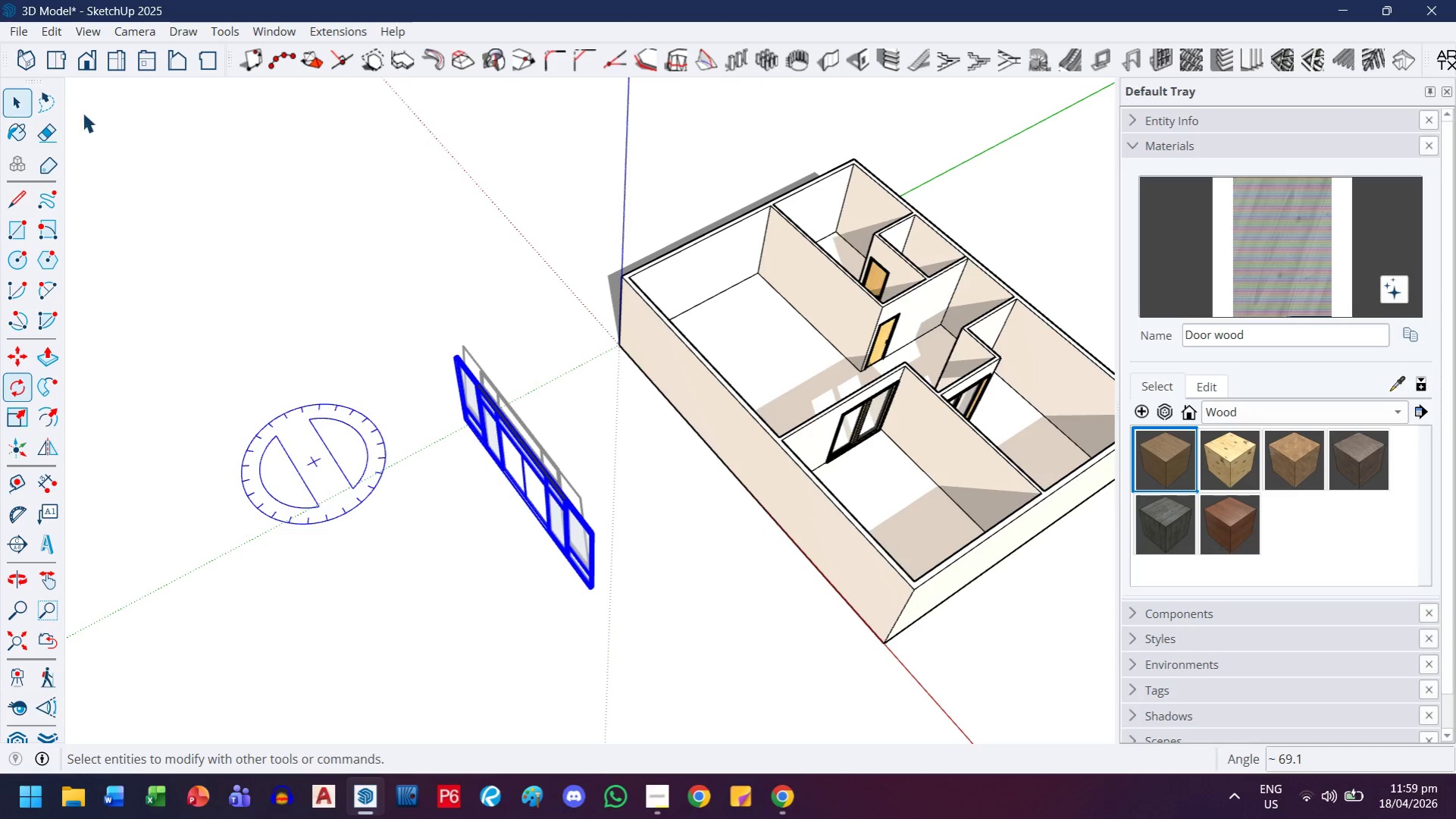 
scroll: coordinate [467, 513], scroll_direction: up, amount: 15.0
 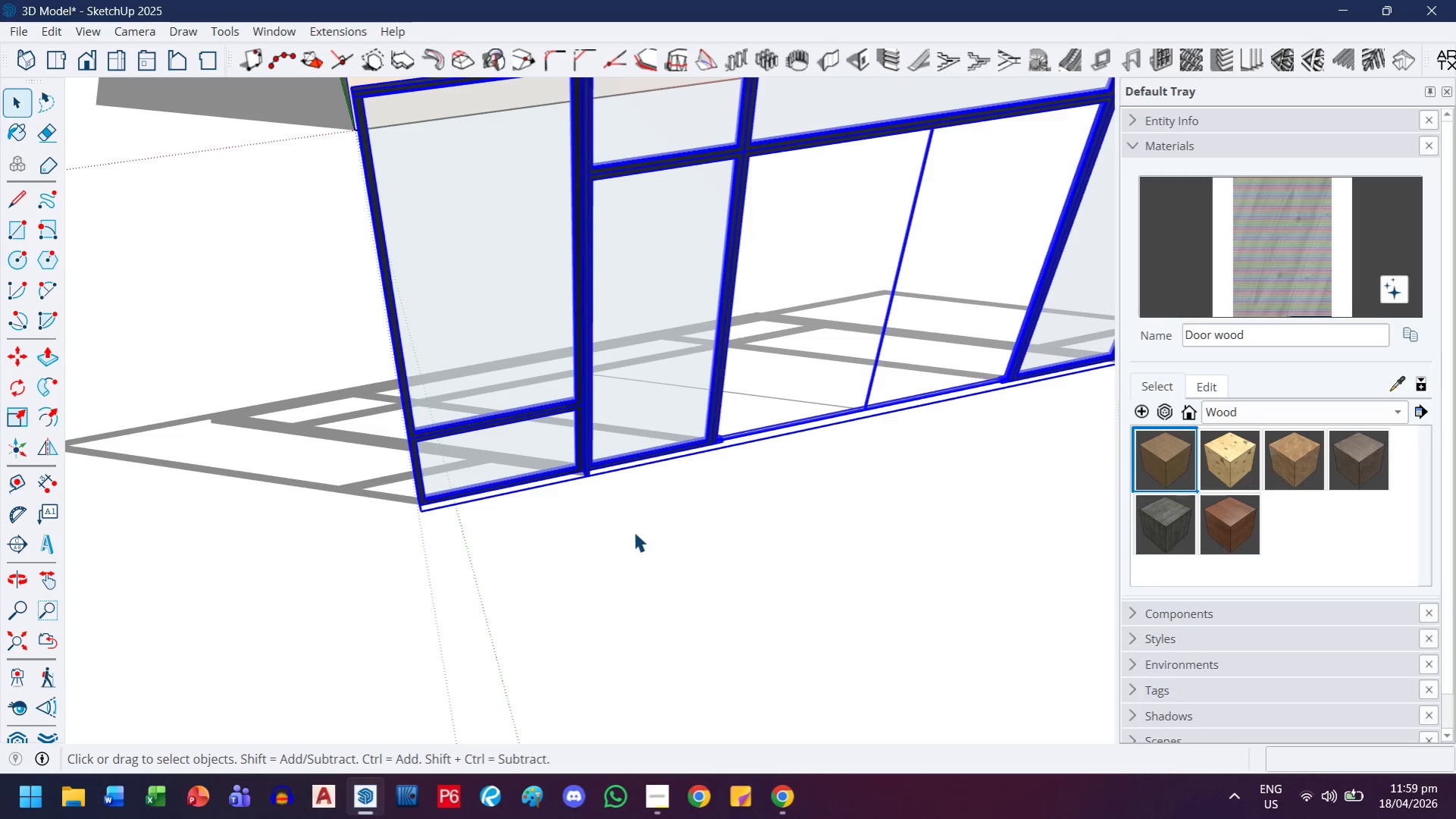 
scroll: coordinate [568, 532], scroll_direction: down, amount: 3.0
 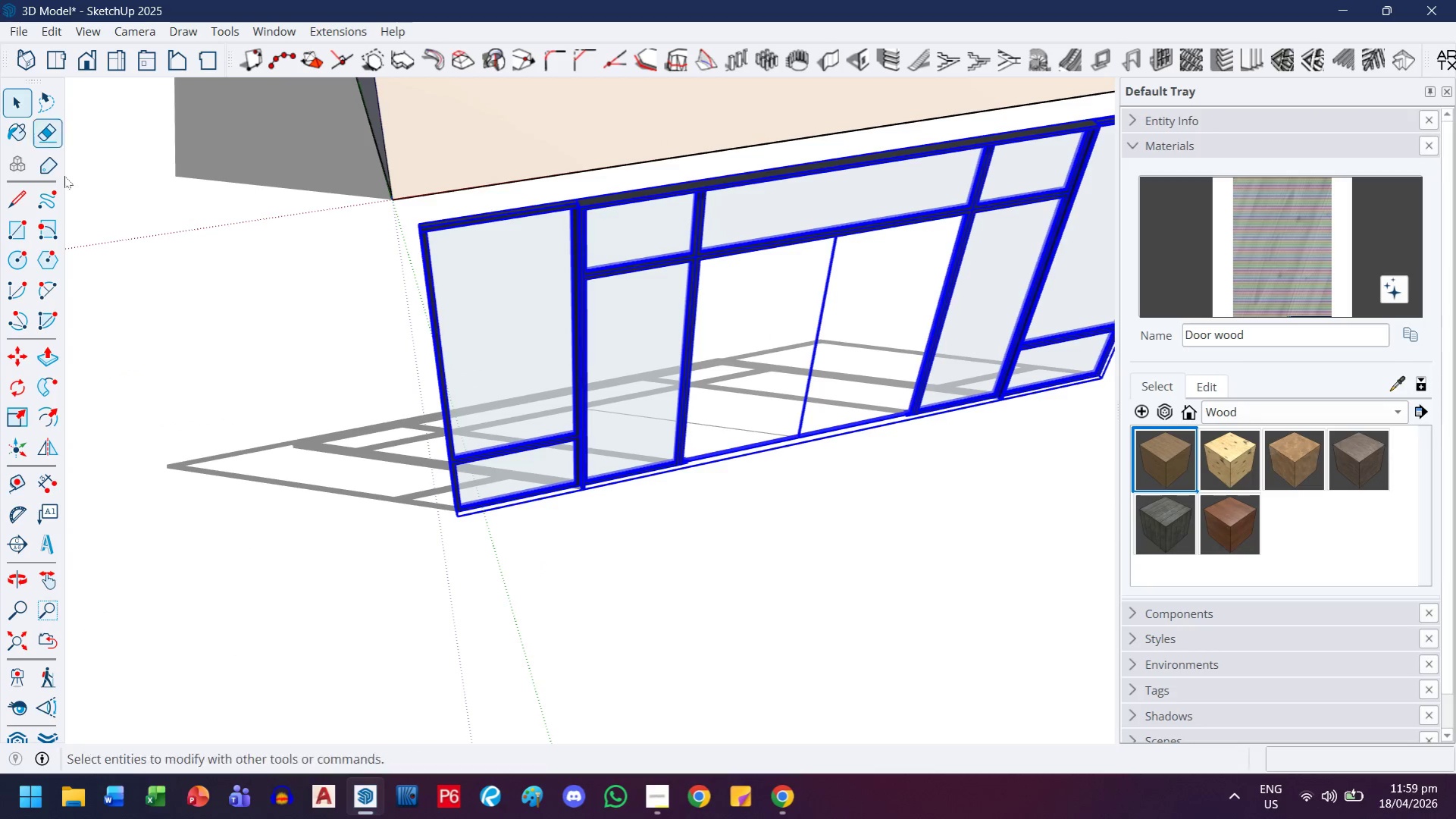 
mouse_move([24, 643])
 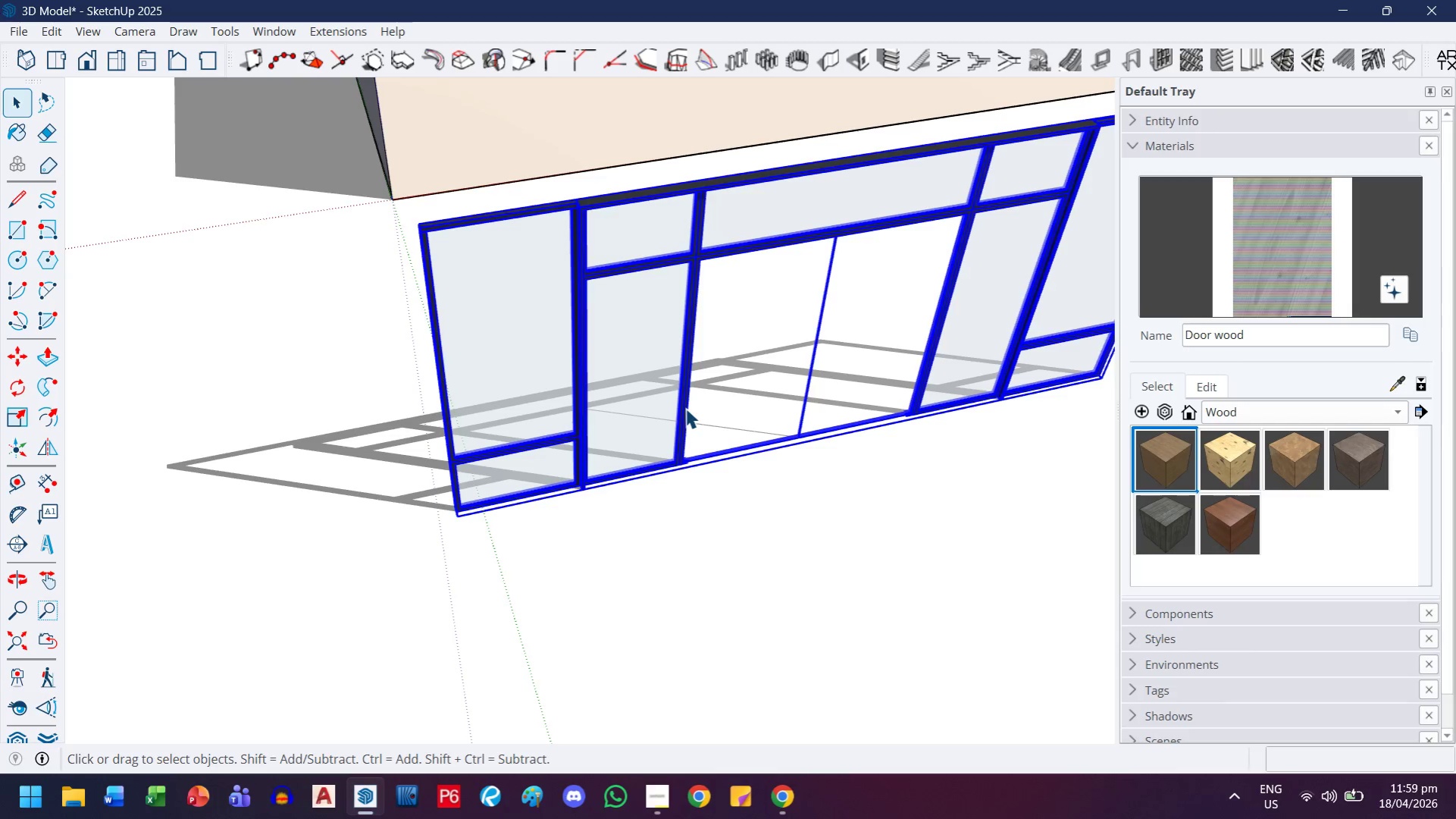 
wait(31.26)
 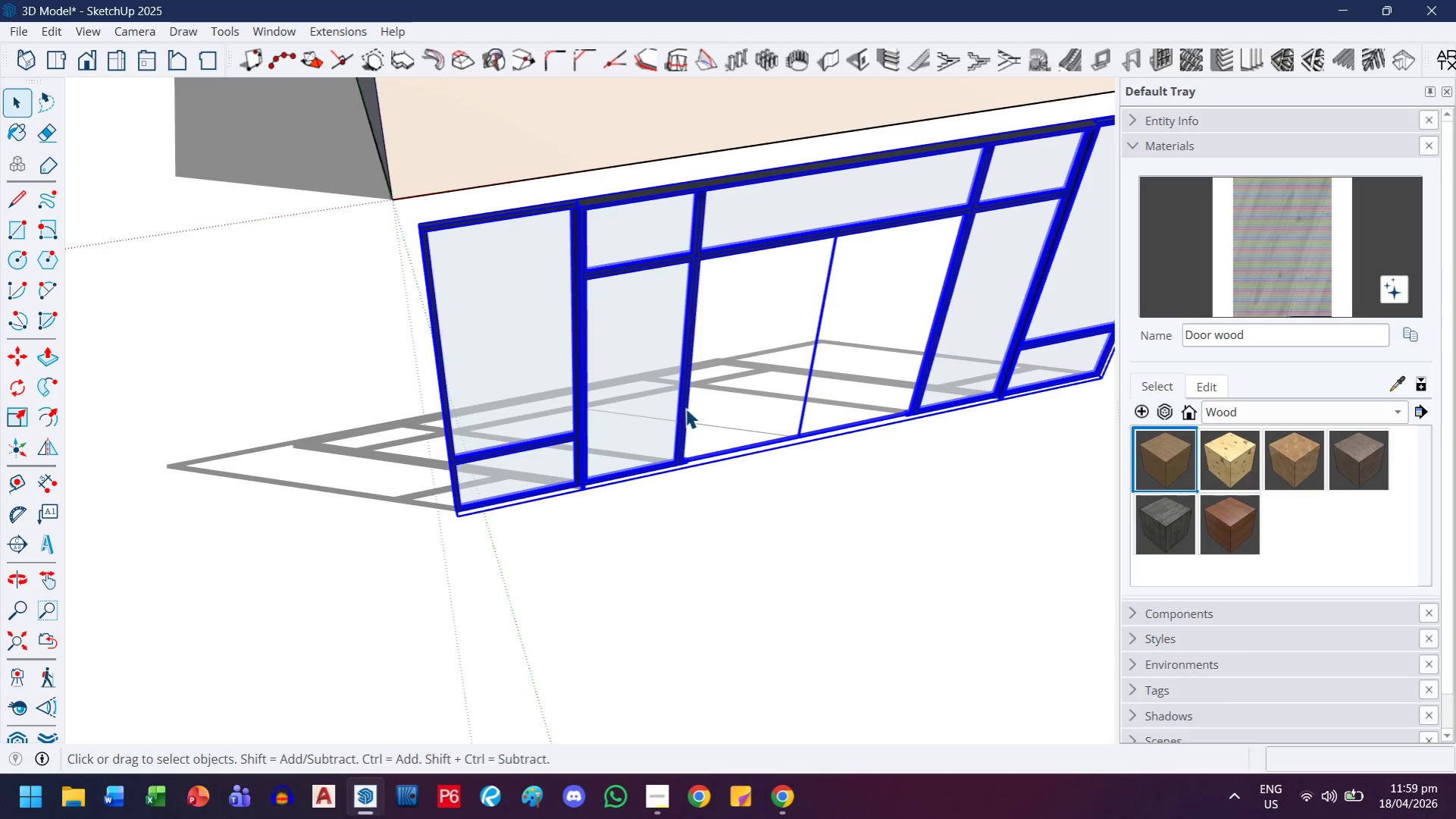 
scroll: coordinate [825, 607], scroll_direction: down, amount: 6.0
 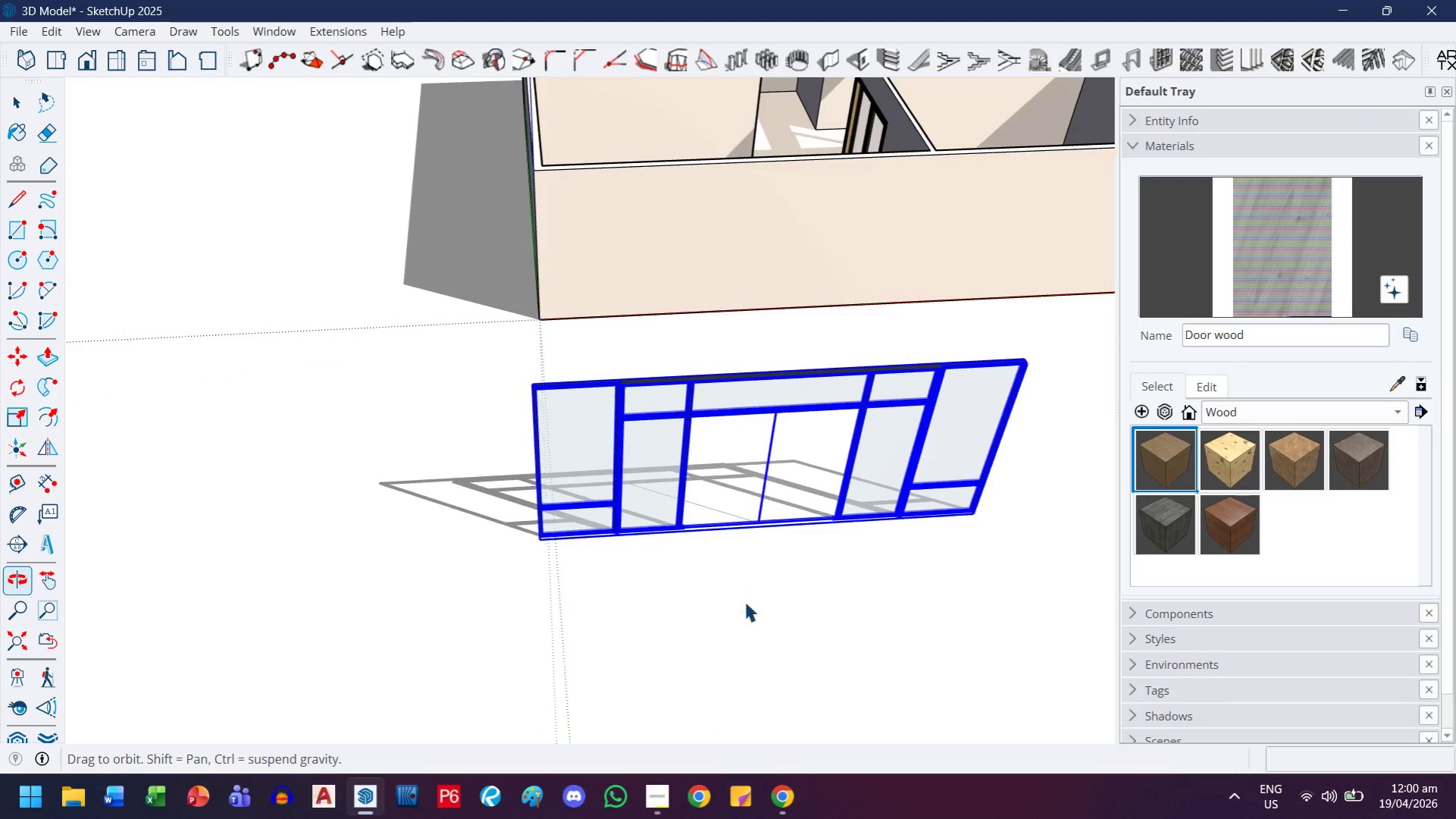 
key(H)
 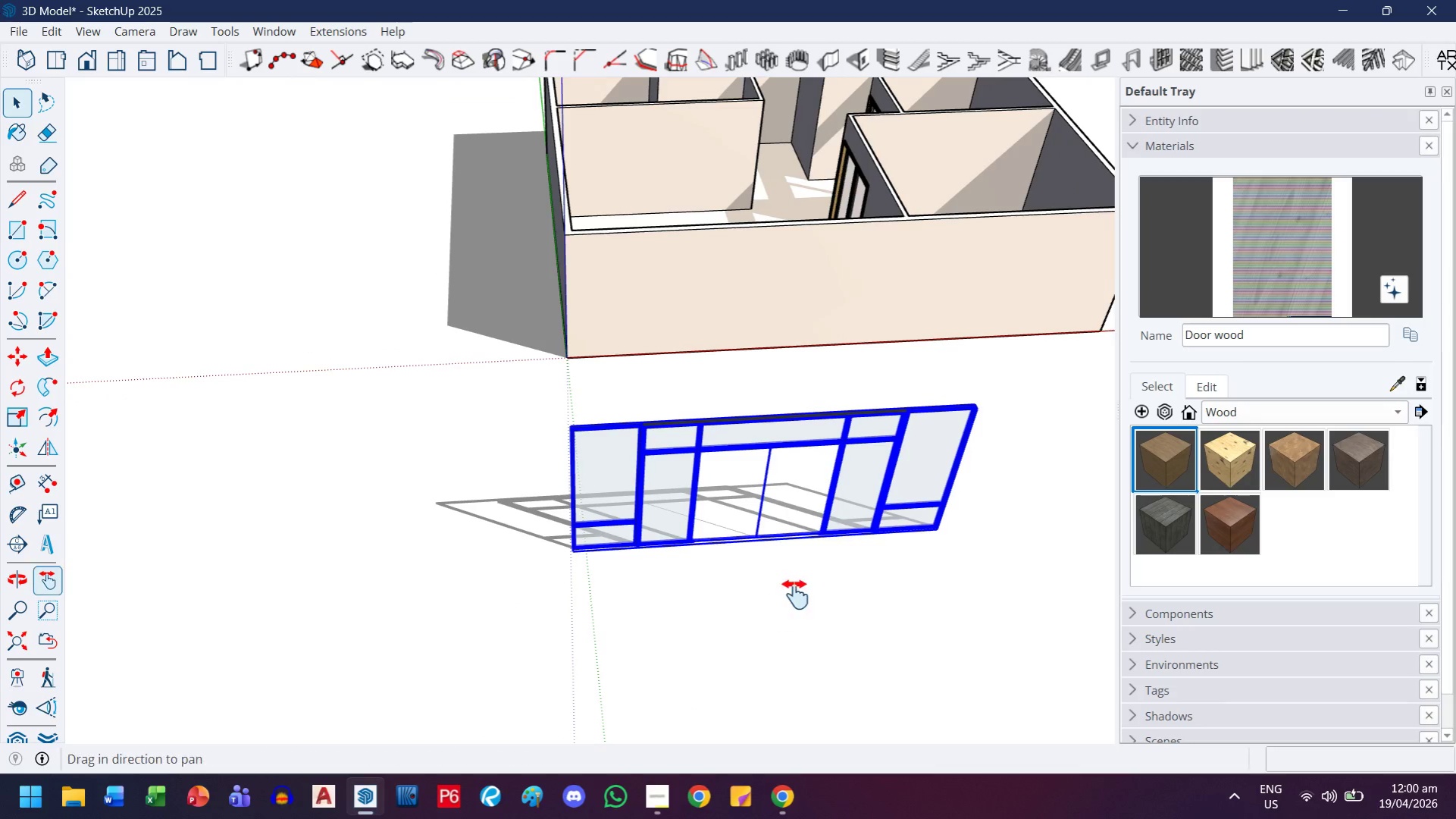 
left_click_drag(start_coordinate=[781, 583], to_coordinate=[536, 568])
 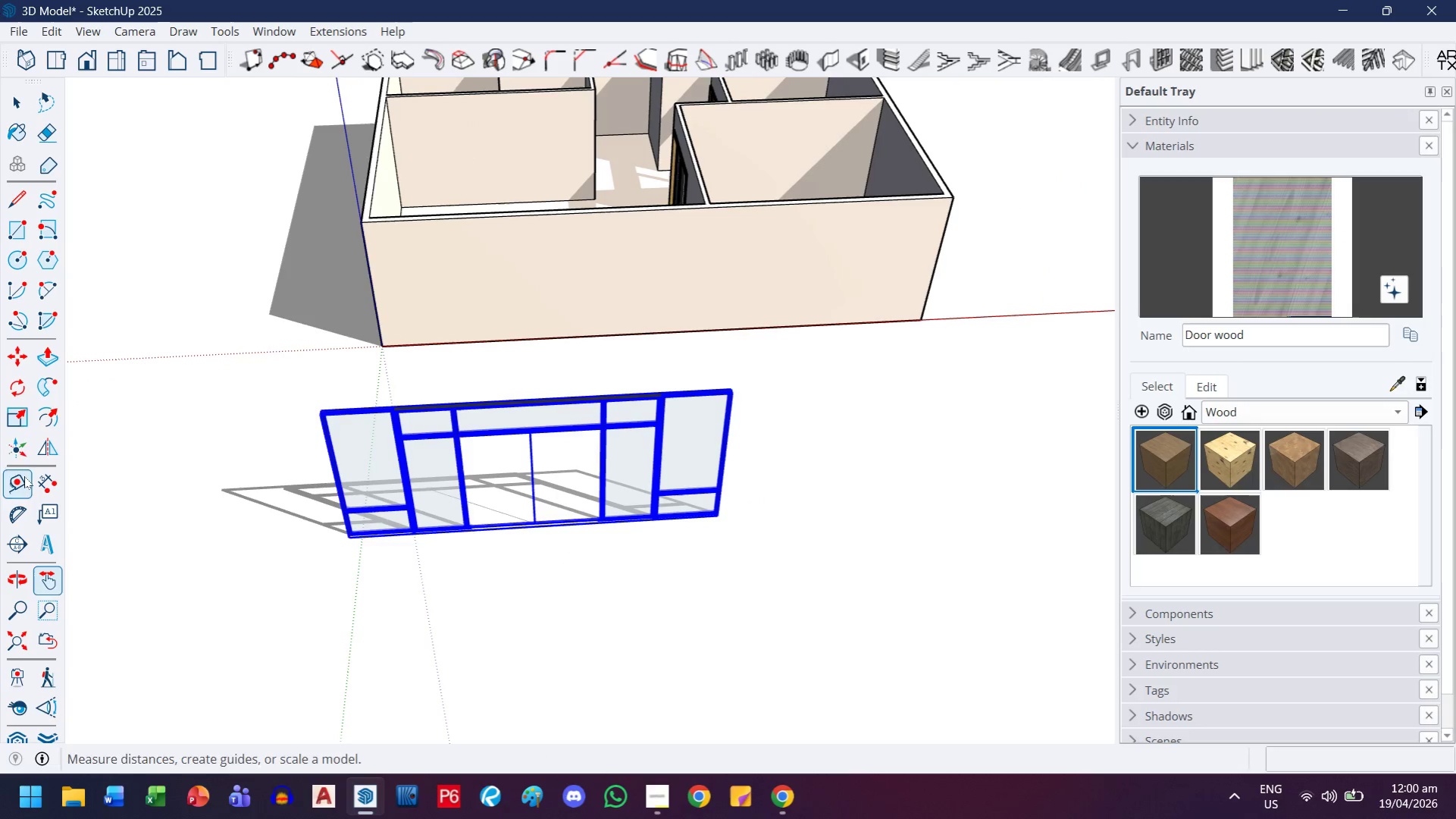 
scroll: coordinate [744, 604], scroll_direction: down, amount: 2.0
 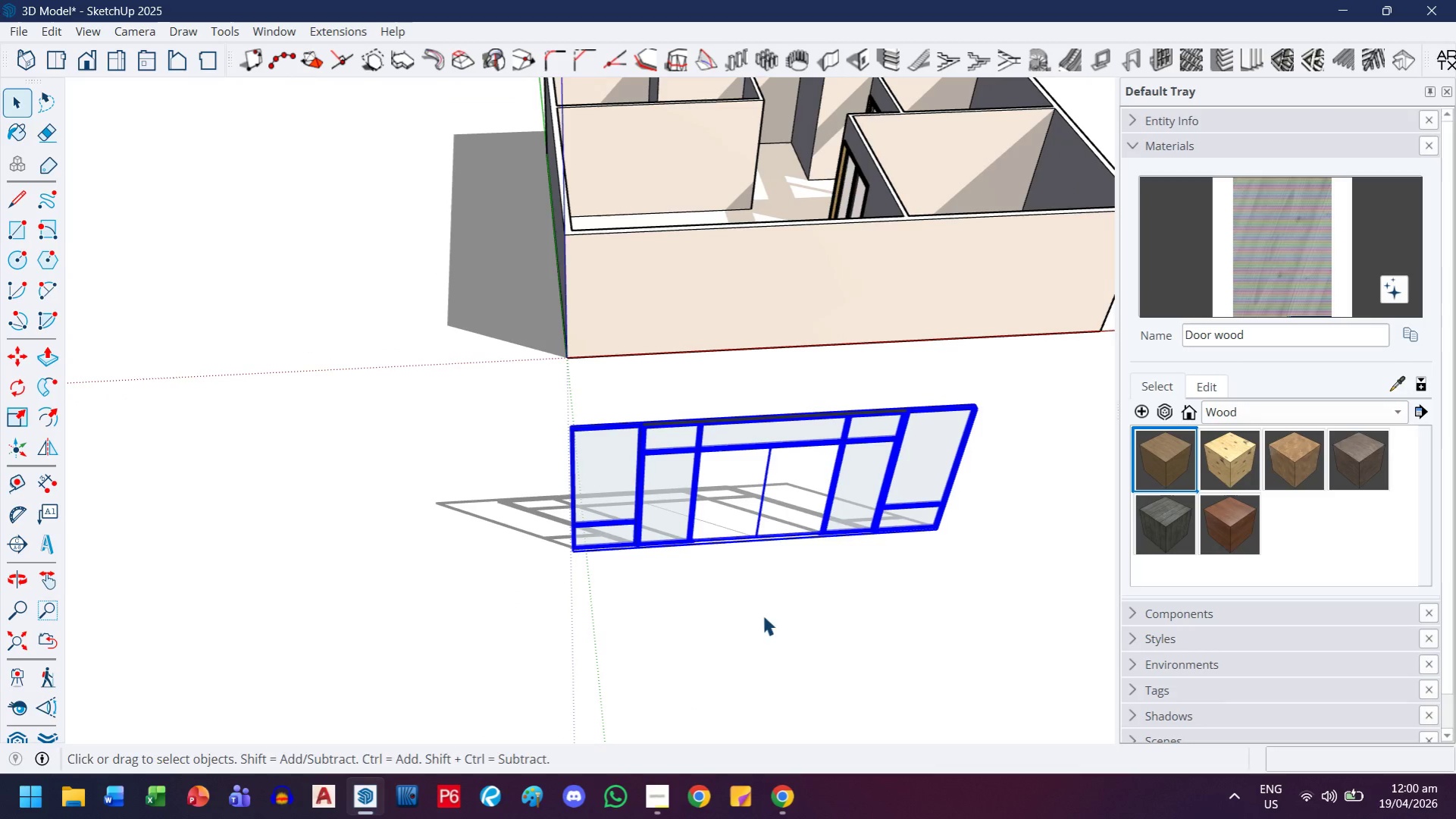 
left_click([8, 386])
 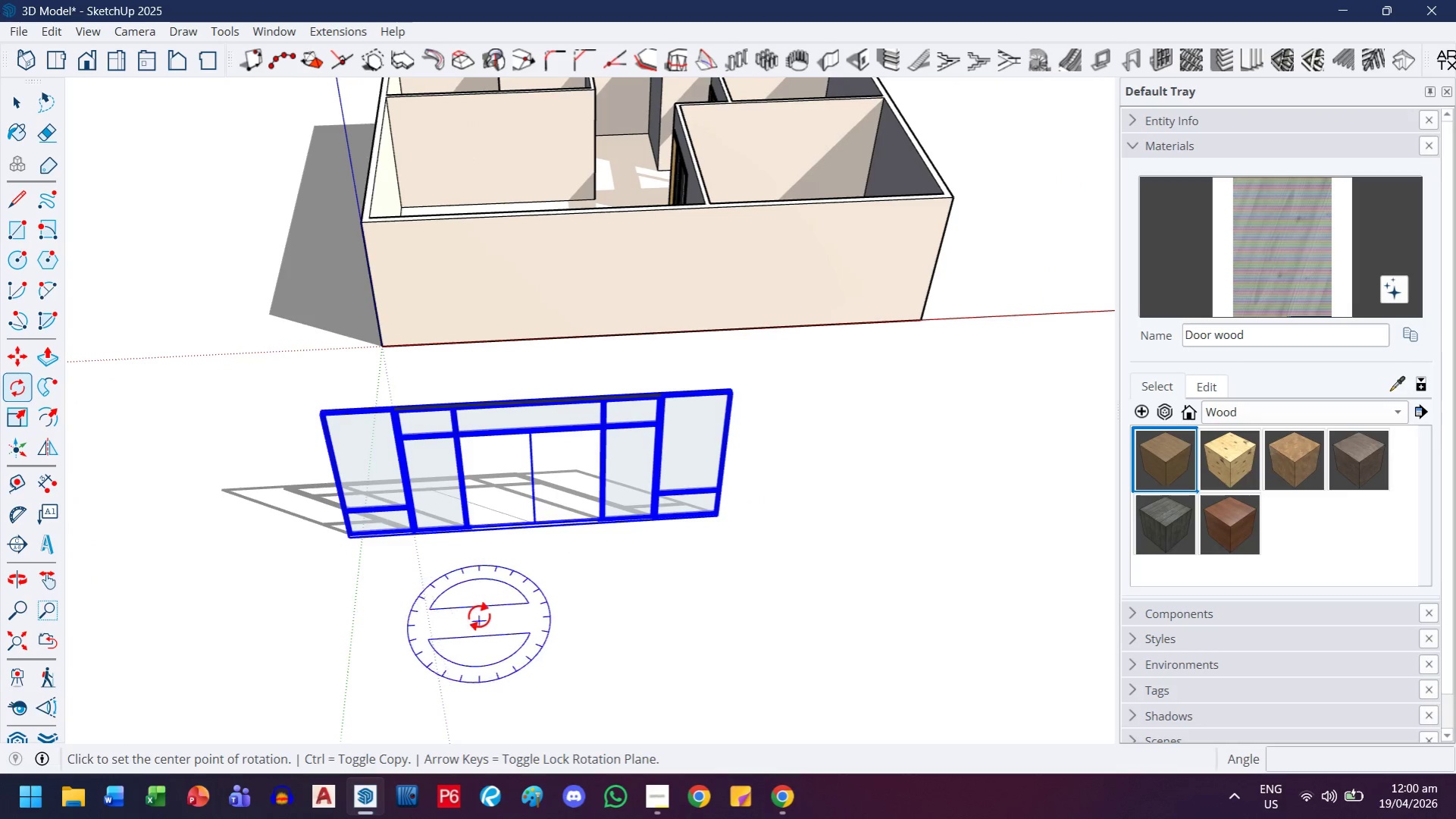 
left_click([479, 616])
 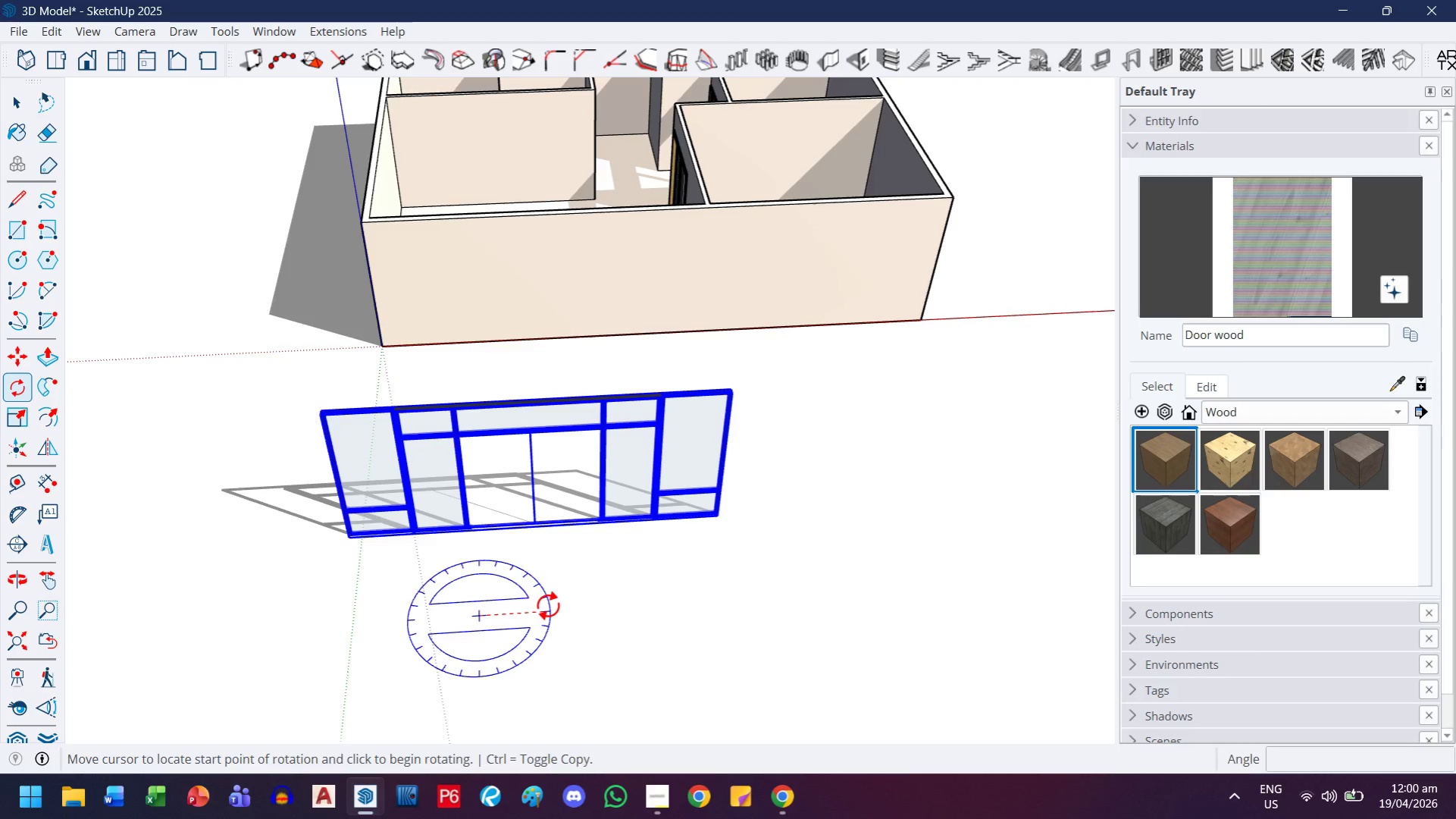 
left_click_drag(start_coordinate=[548, 607], to_coordinate=[544, 613])
 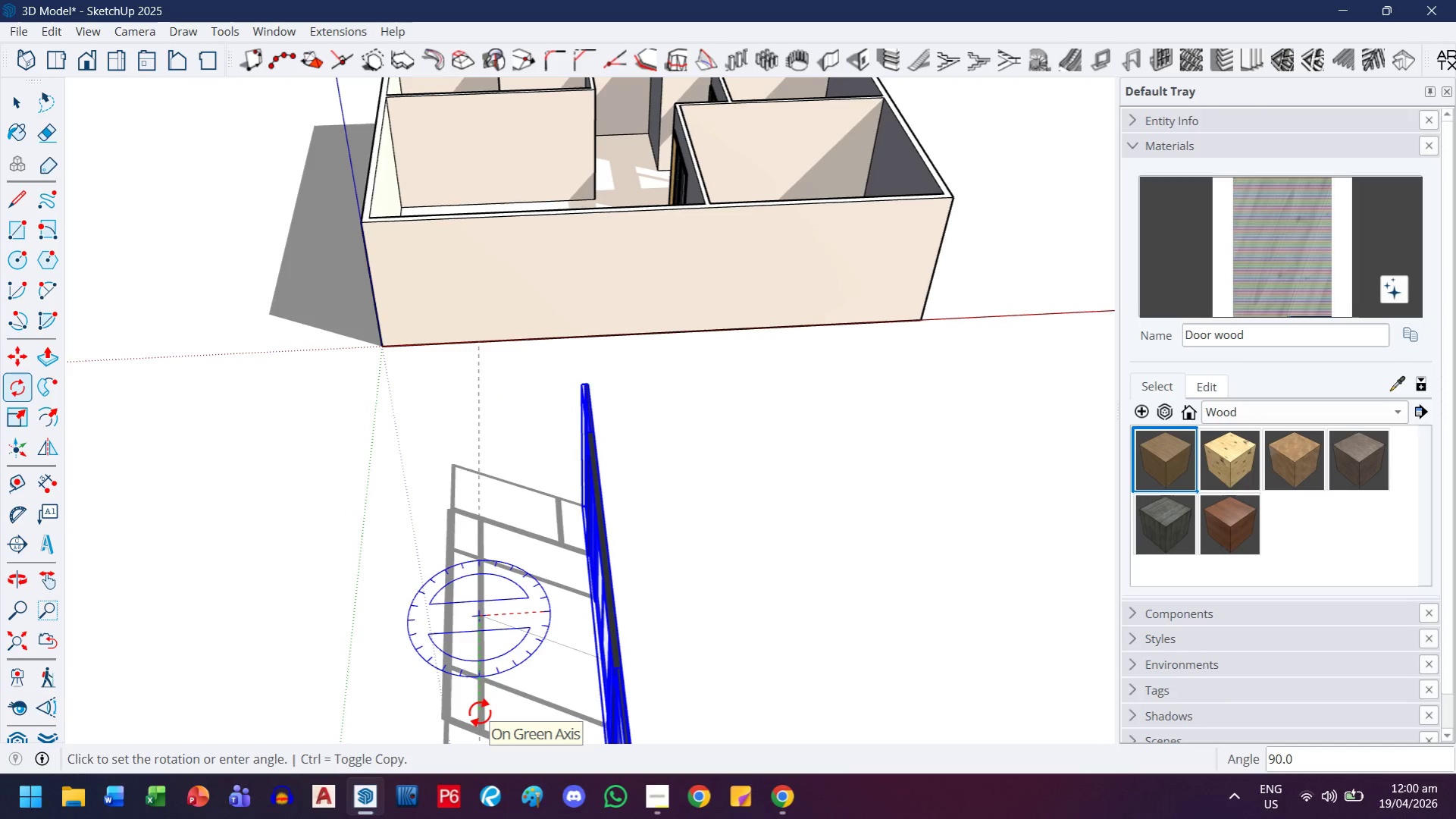 
key(ArrowLeft)
 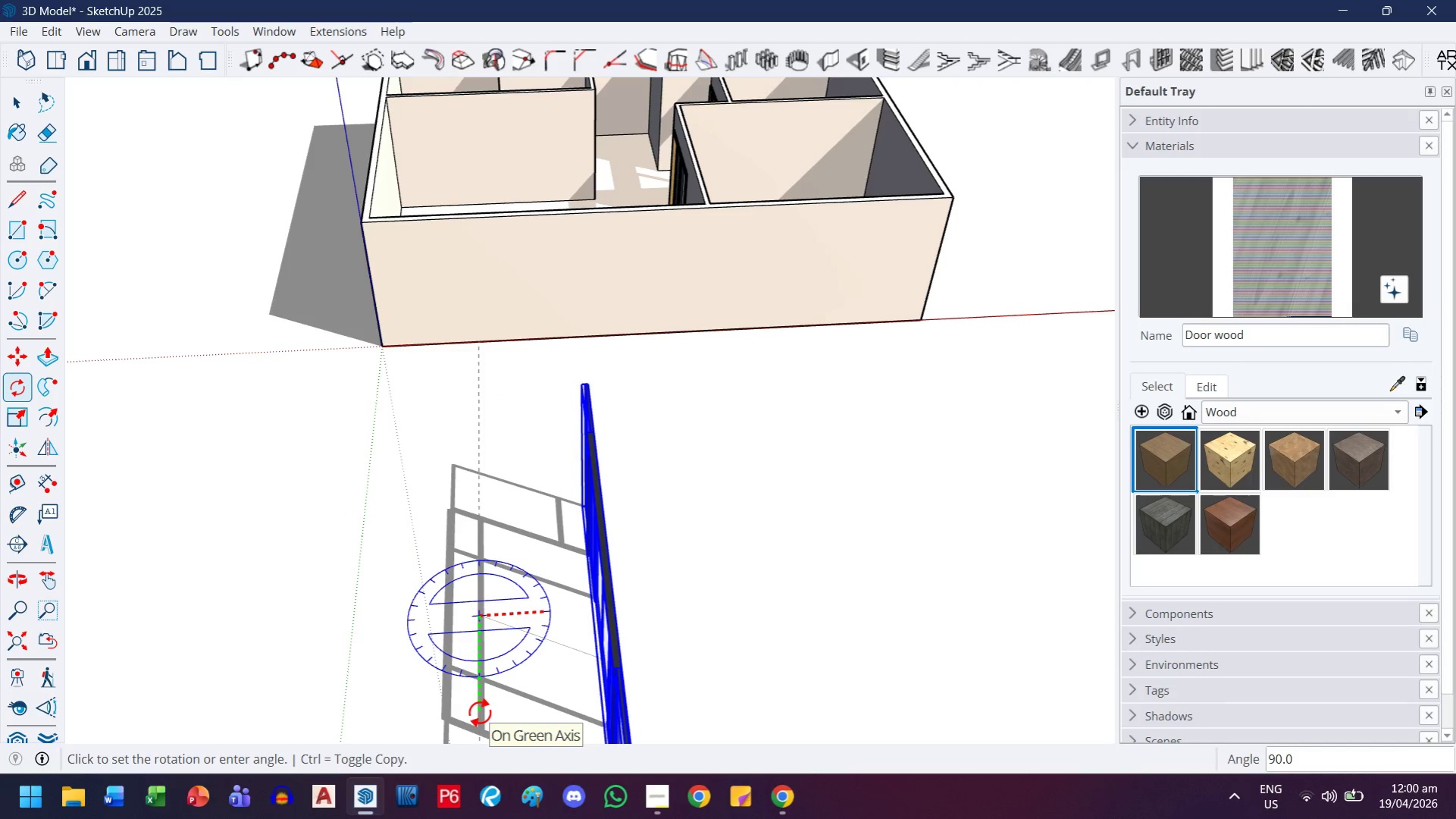 
key(H)
 